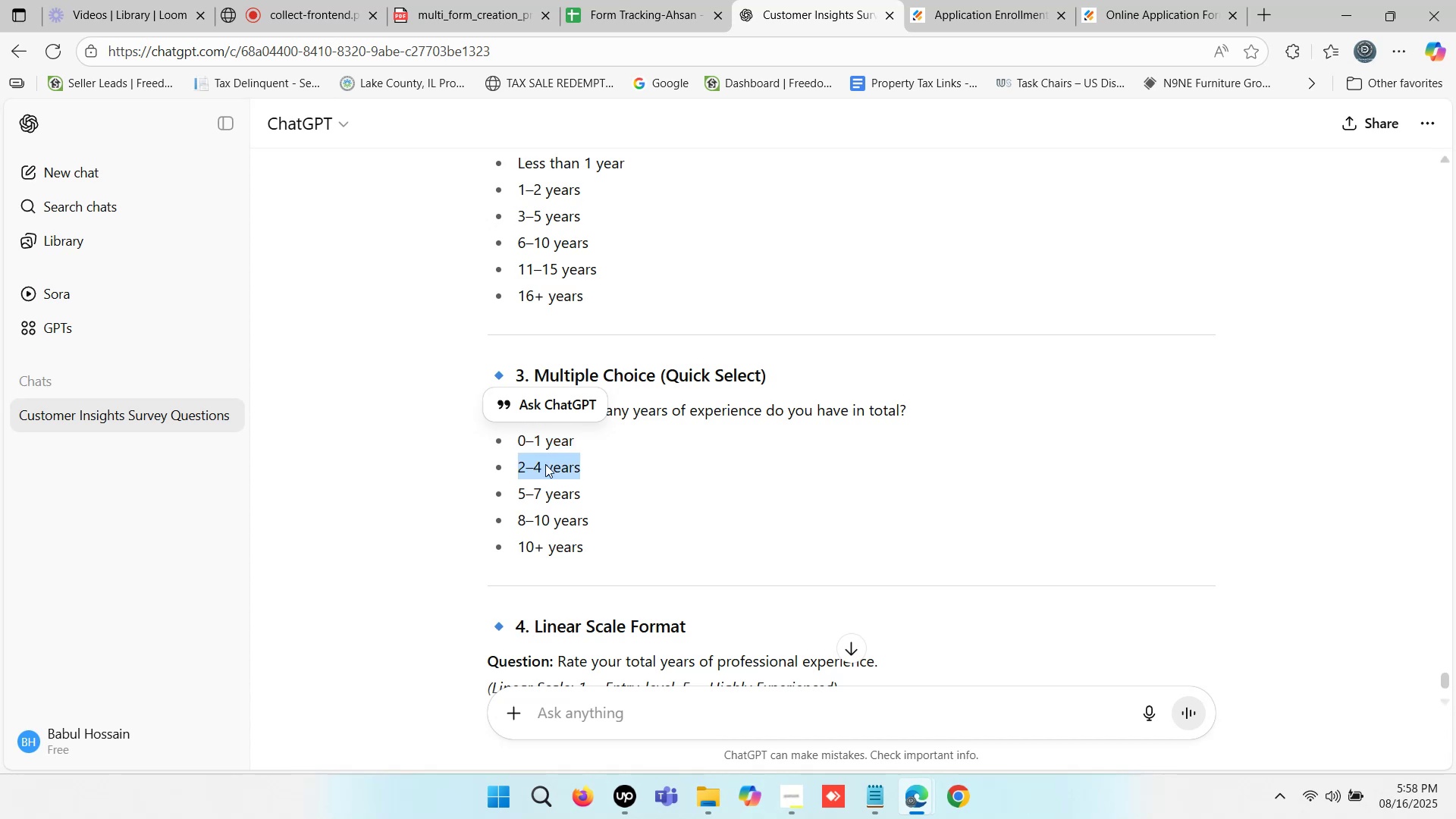 
key(Control+C)
 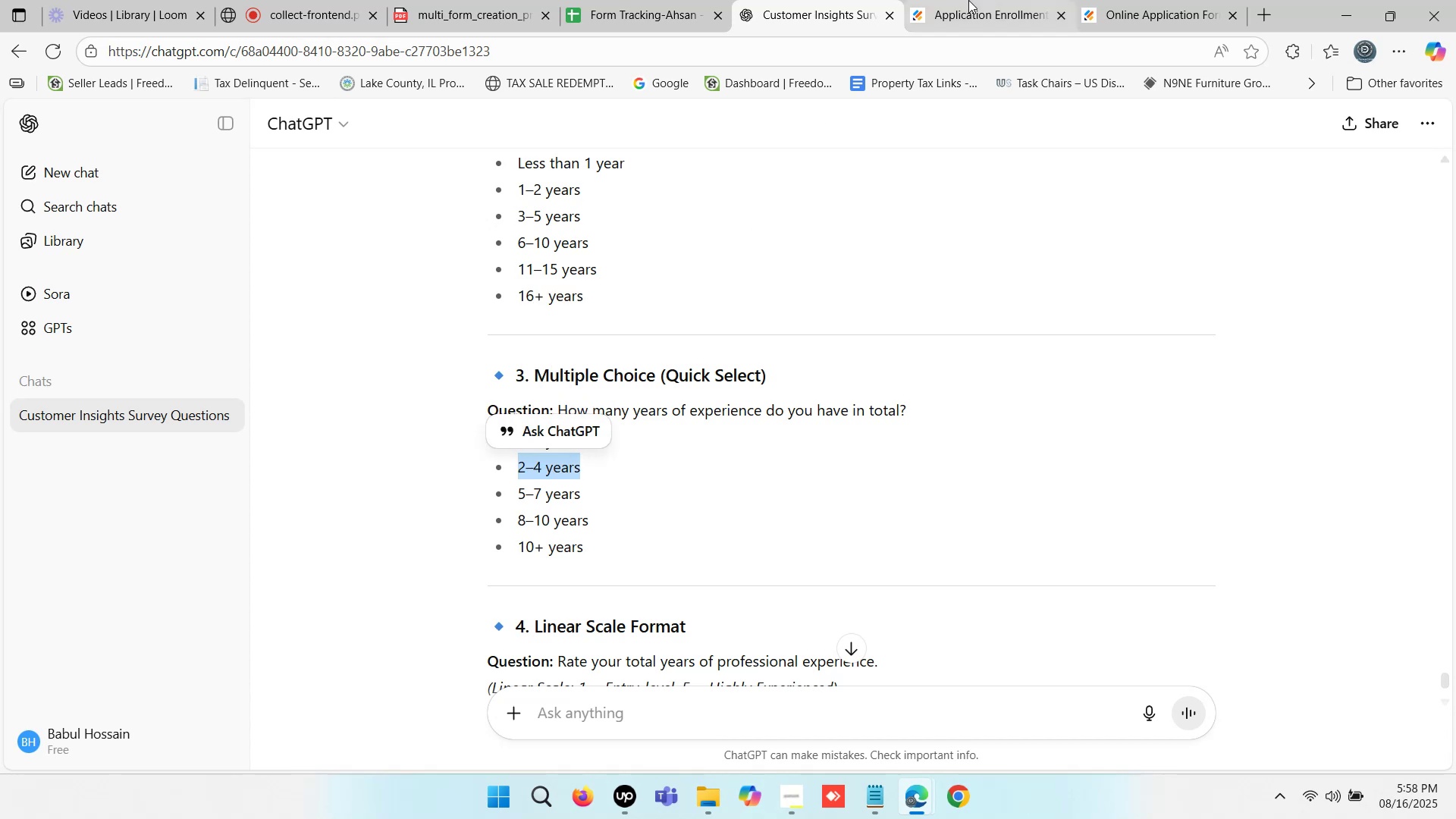 
left_click([968, 0])
 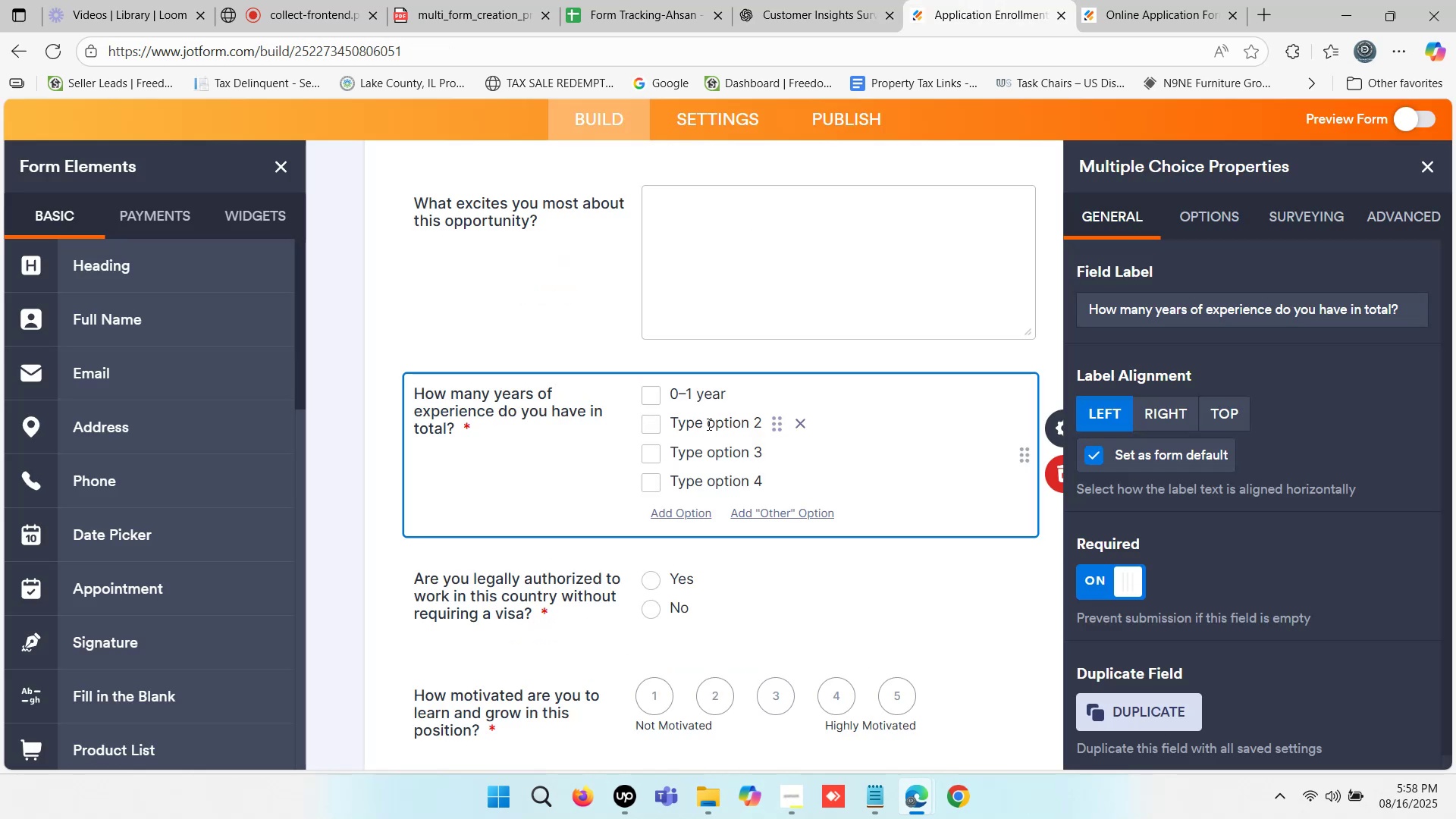 
left_click([709, 422])
 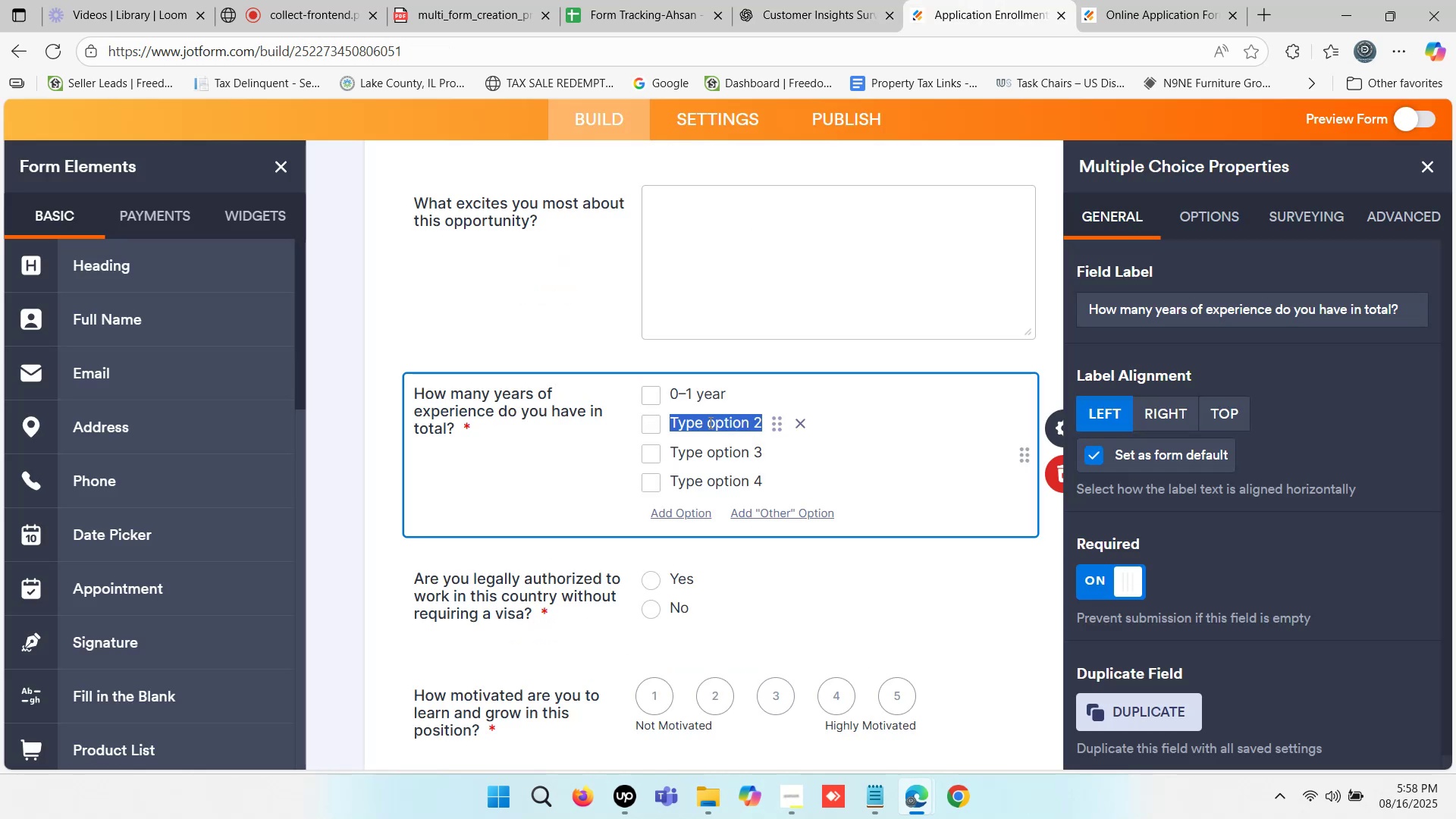 
key(Control+V)
 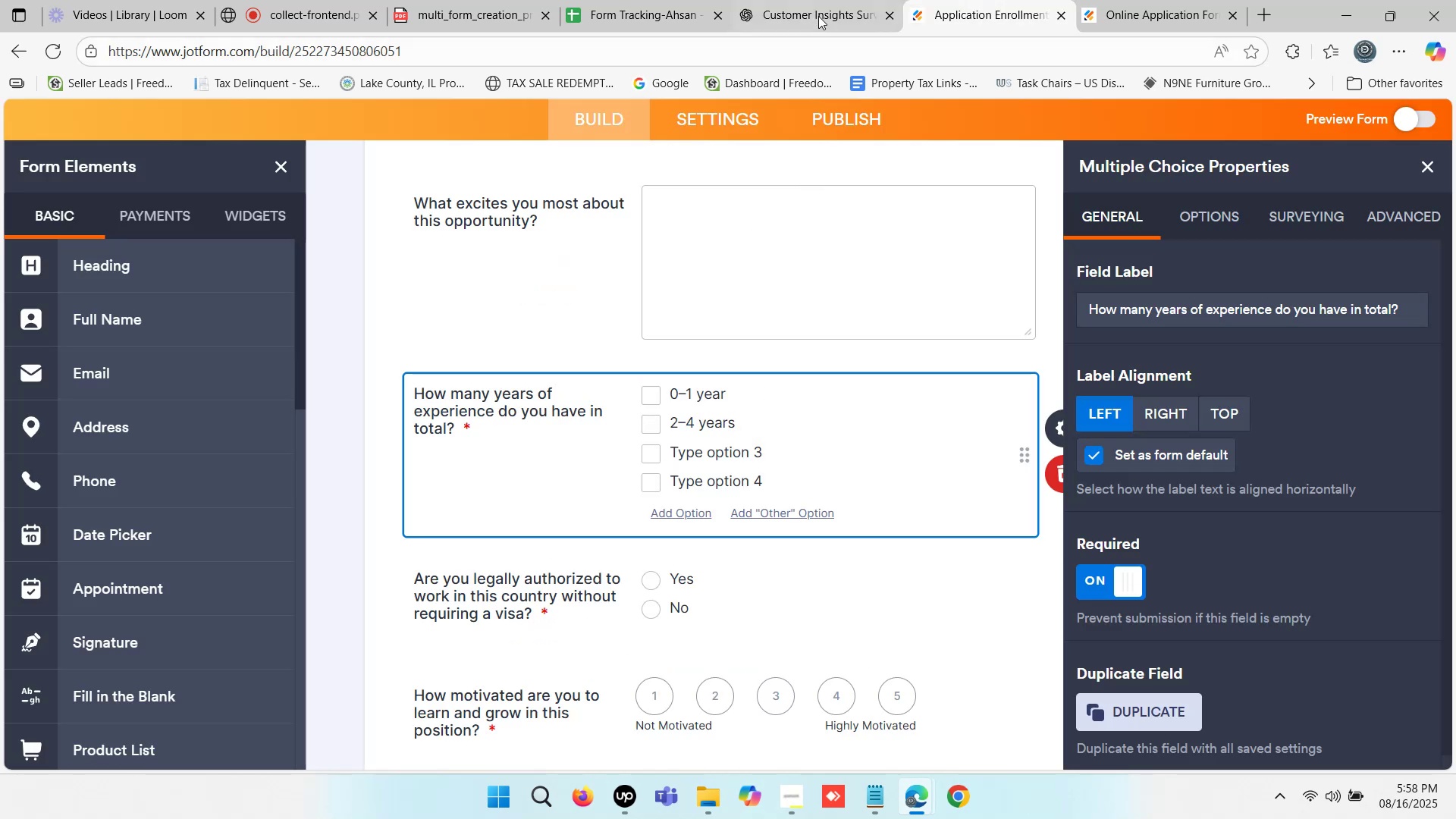 
left_click([817, 10])
 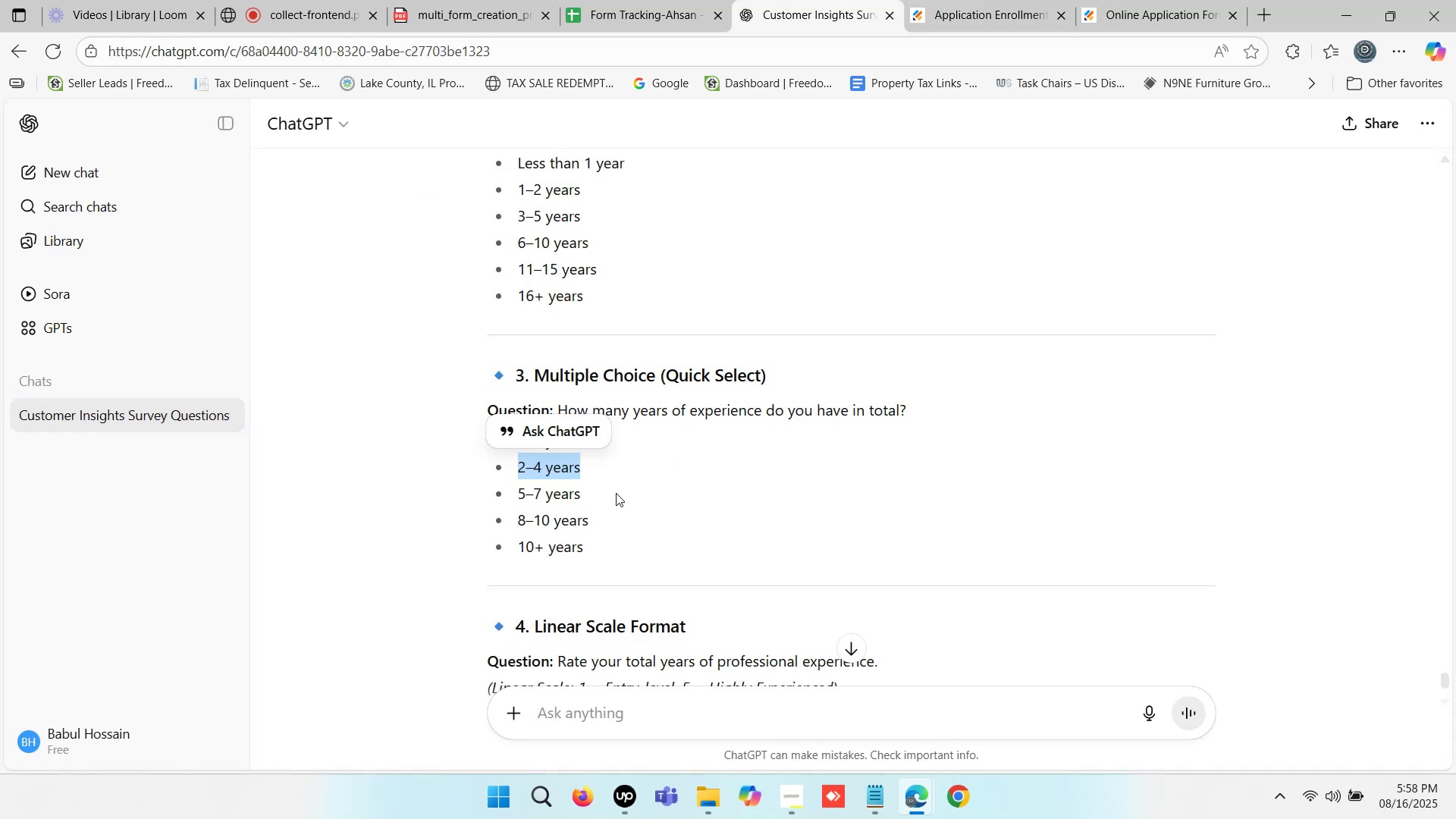 
left_click_drag(start_coordinate=[595, 500], to_coordinate=[515, 500])
 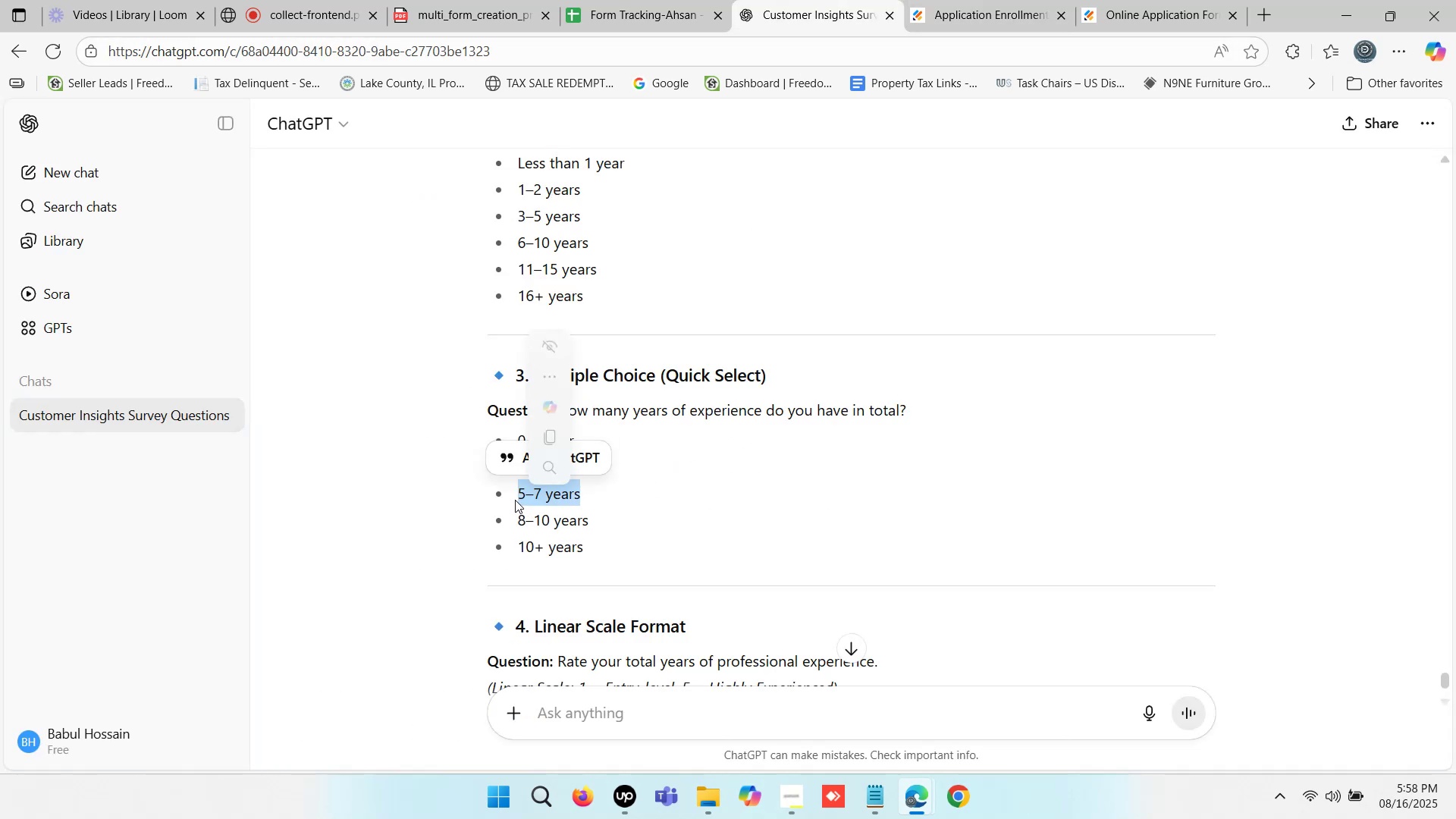 
key(Control+C)
 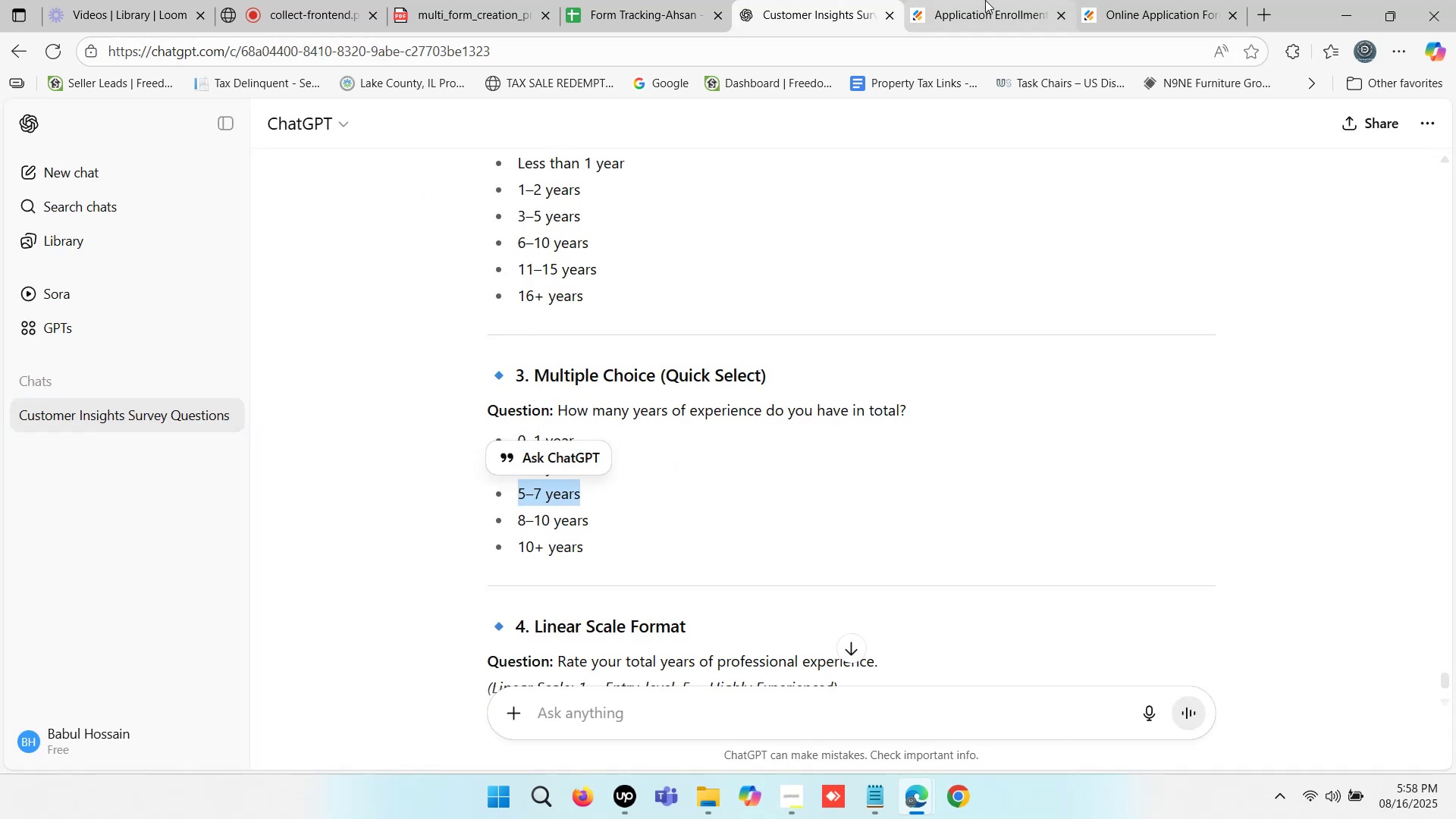 
left_click([985, 0])
 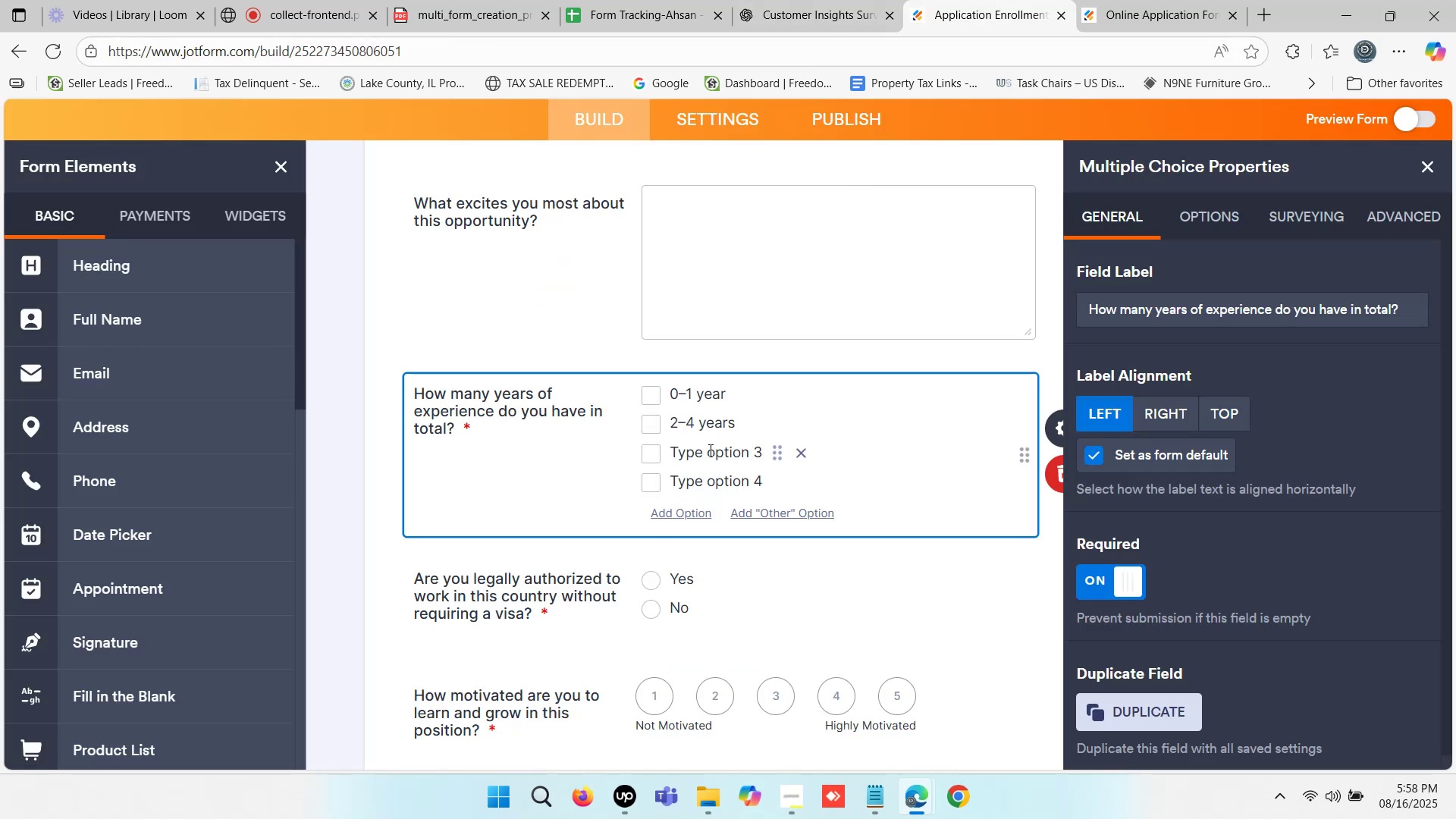 
left_click([710, 450])
 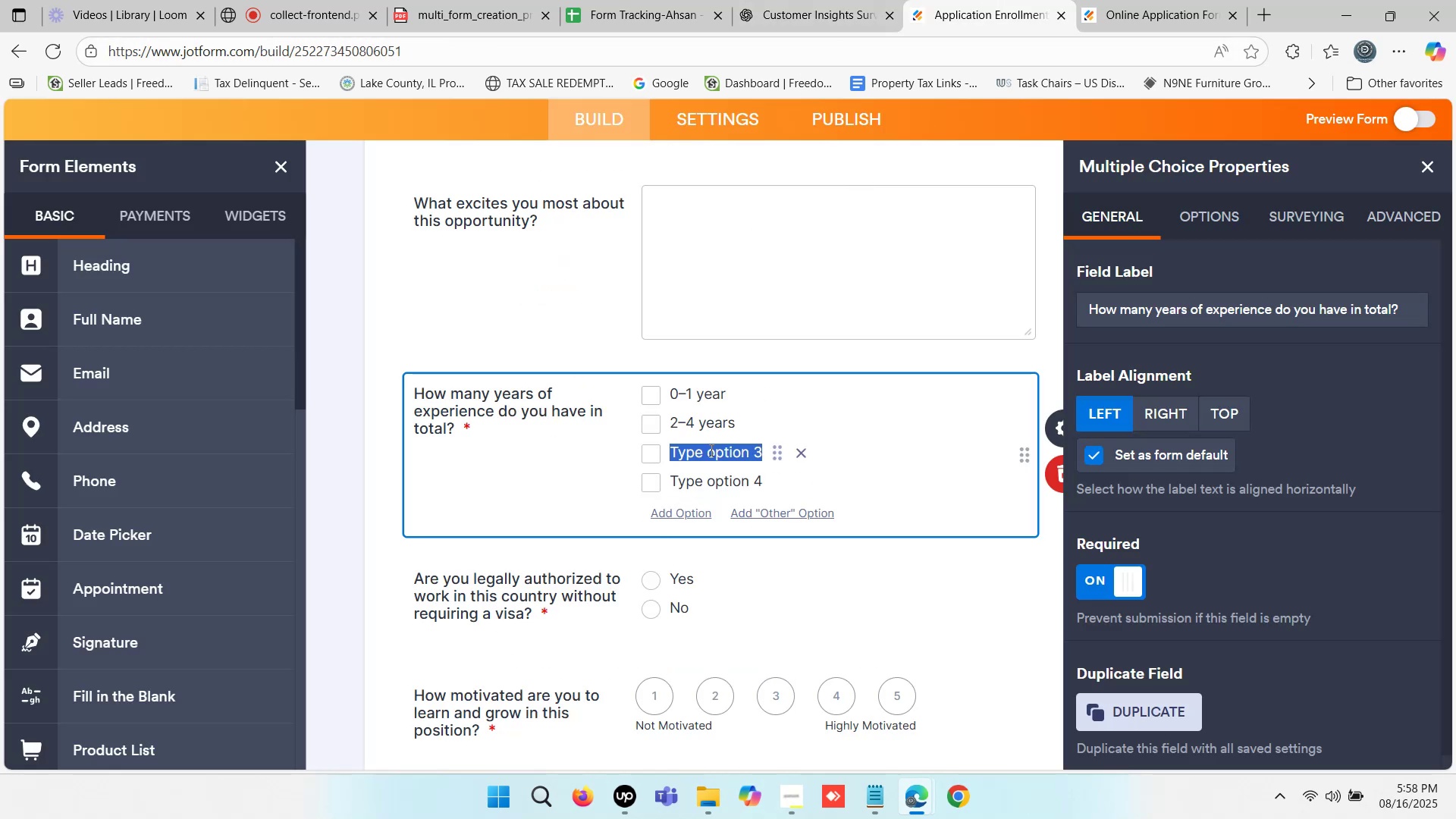 
key(Control+V)
 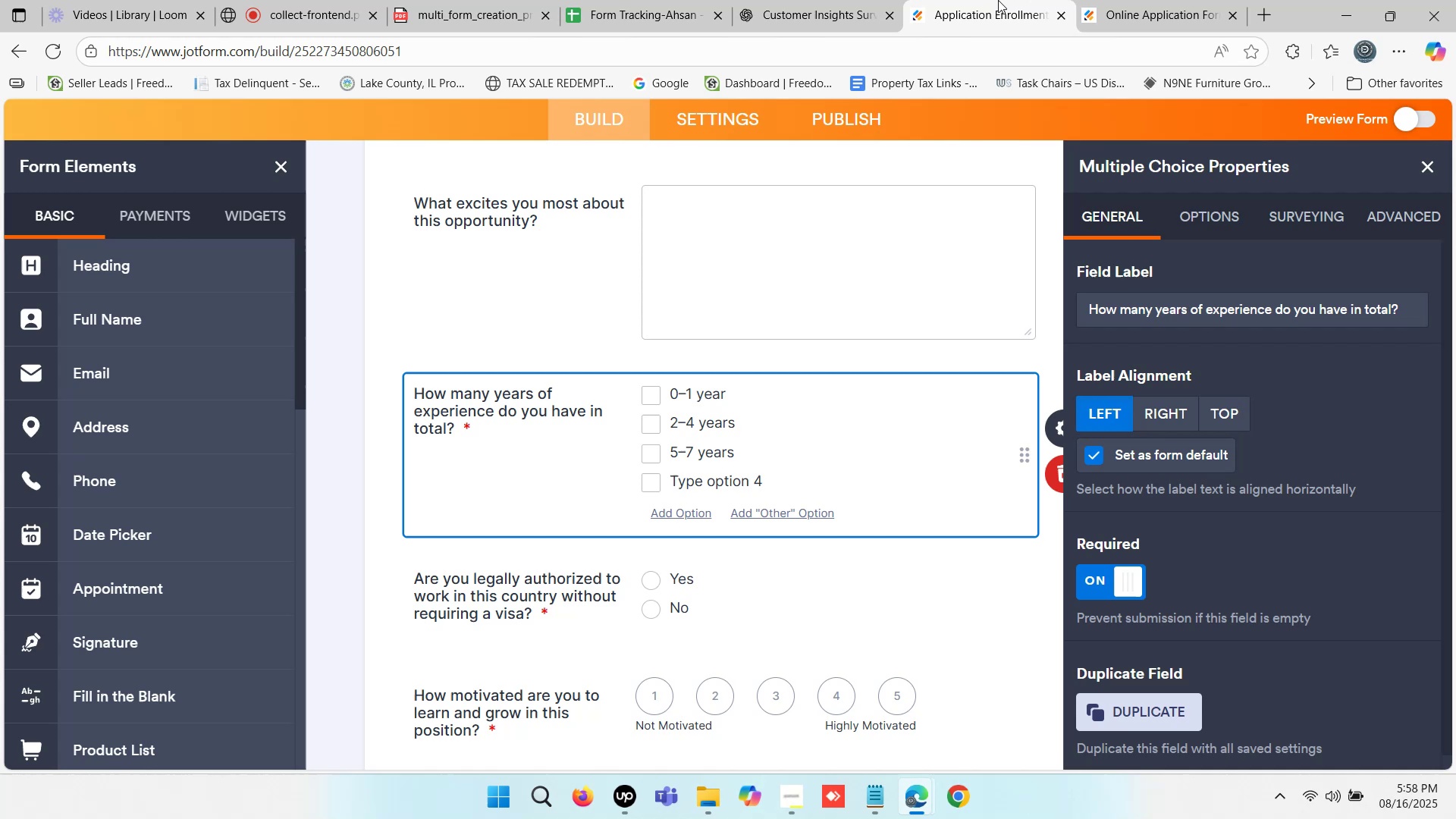 
left_click([782, 0])
 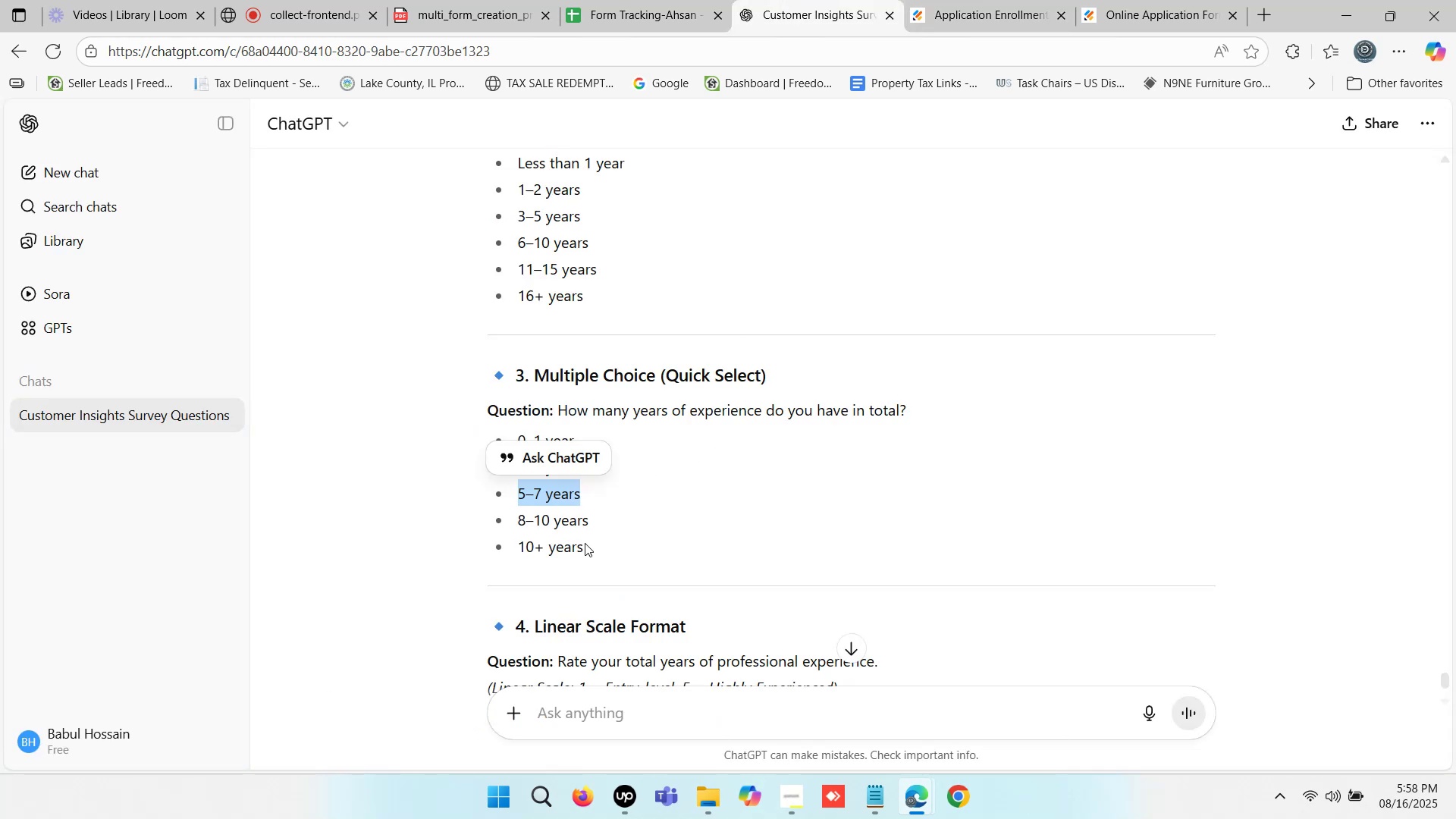 
left_click_drag(start_coordinate=[594, 524], to_coordinate=[515, 522])
 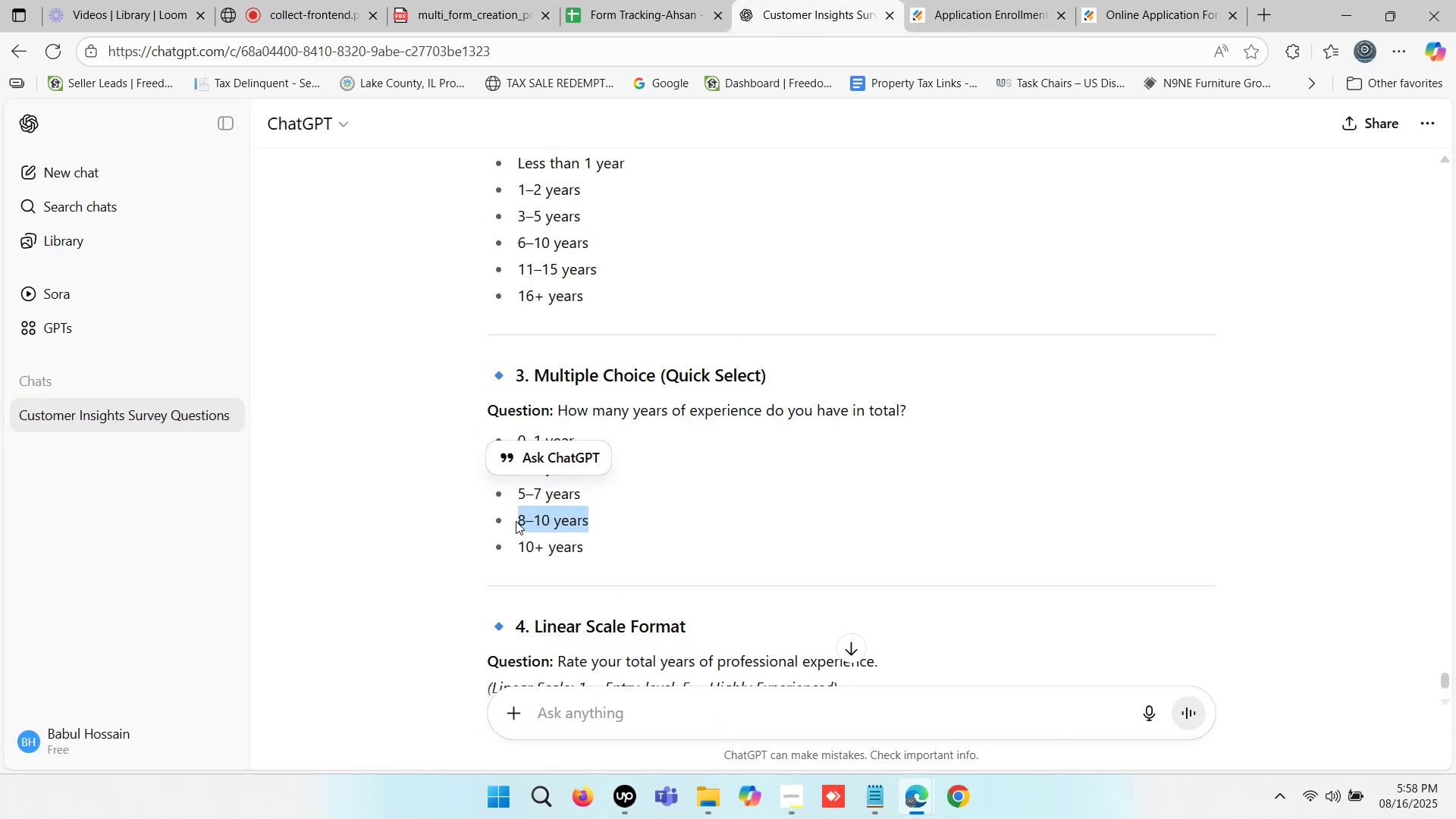 
key(Control+C)
 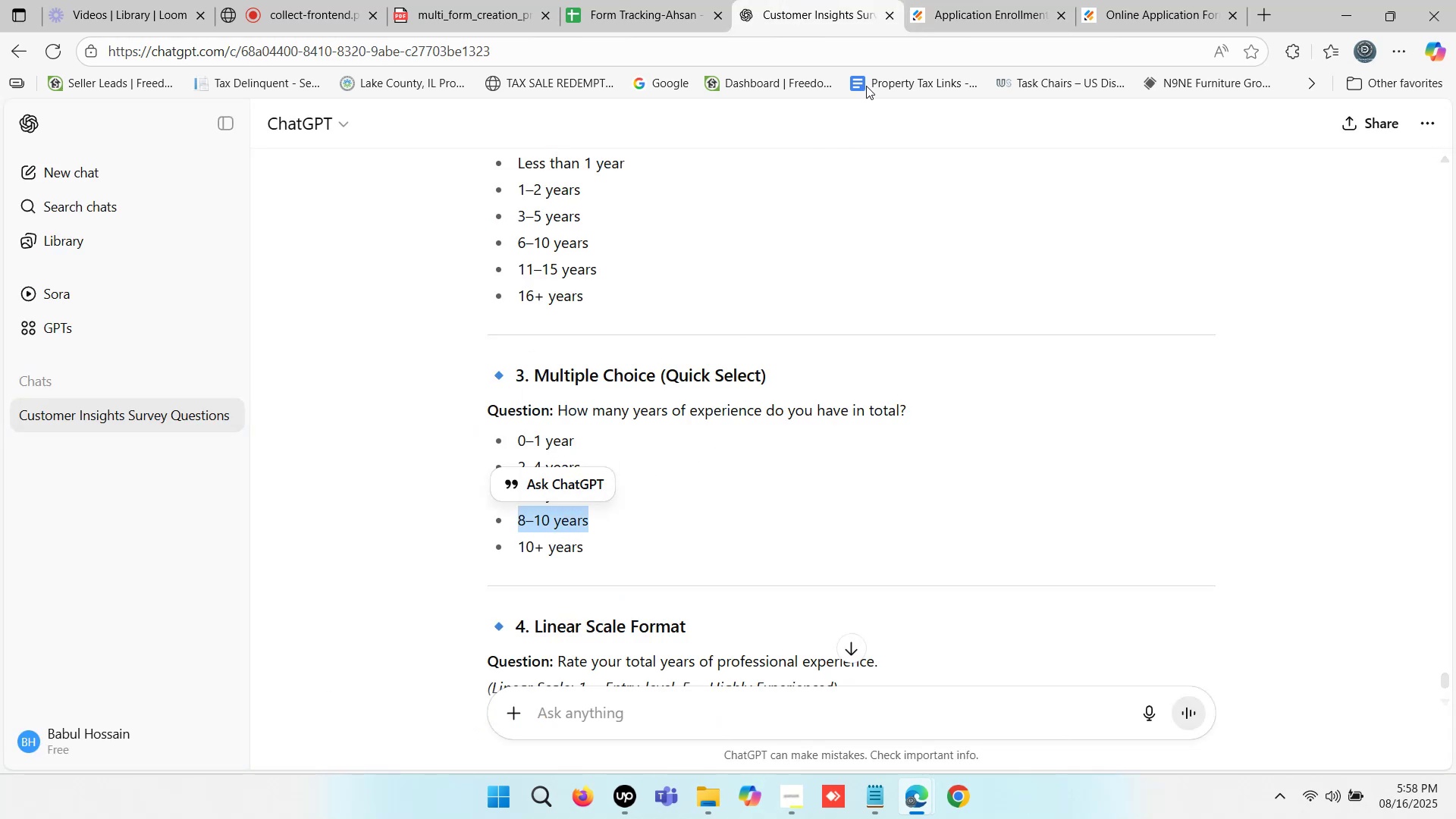 
key(Control+C)
 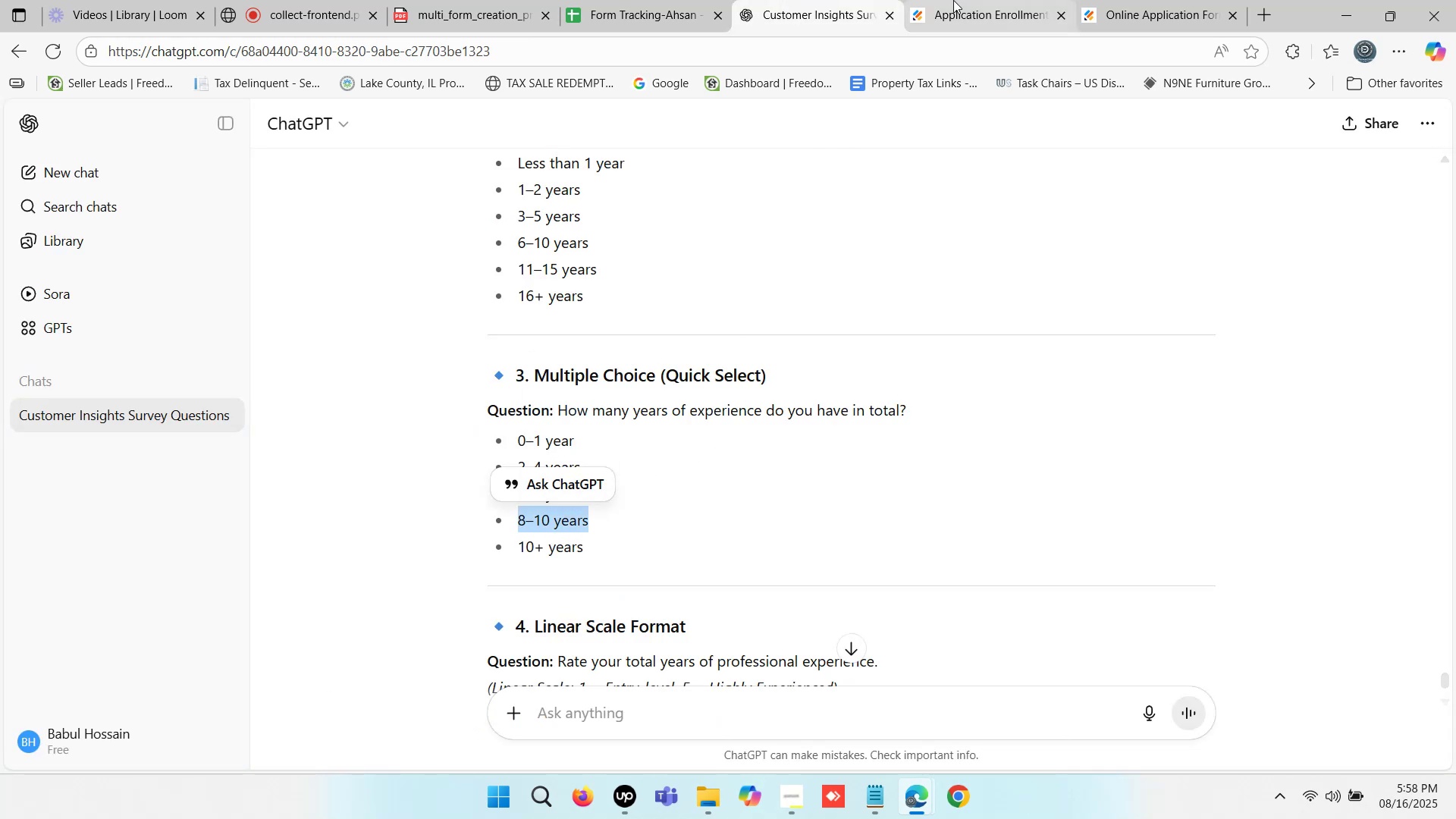 
left_click([953, 0])
 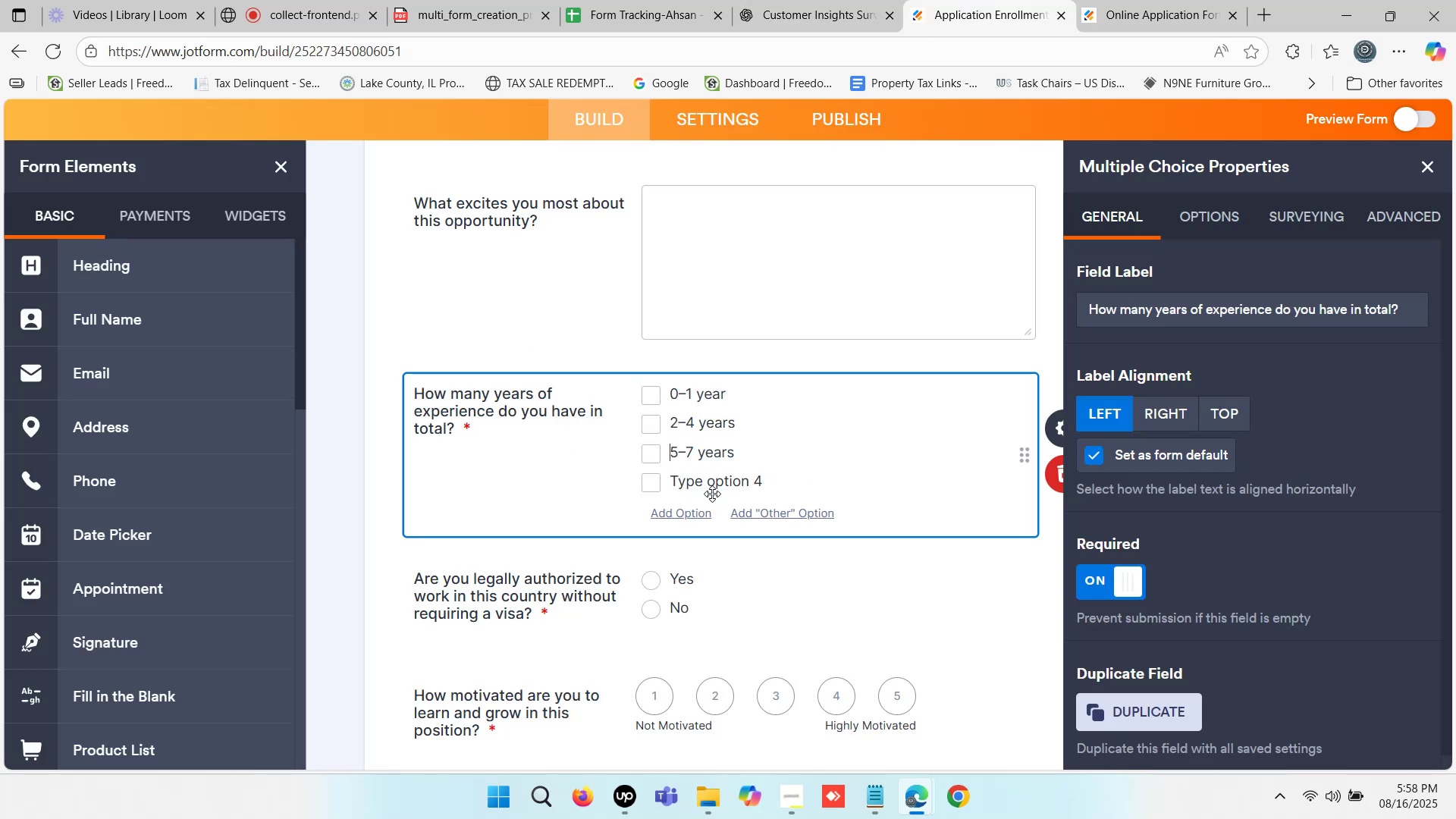 
left_click([710, 478])
 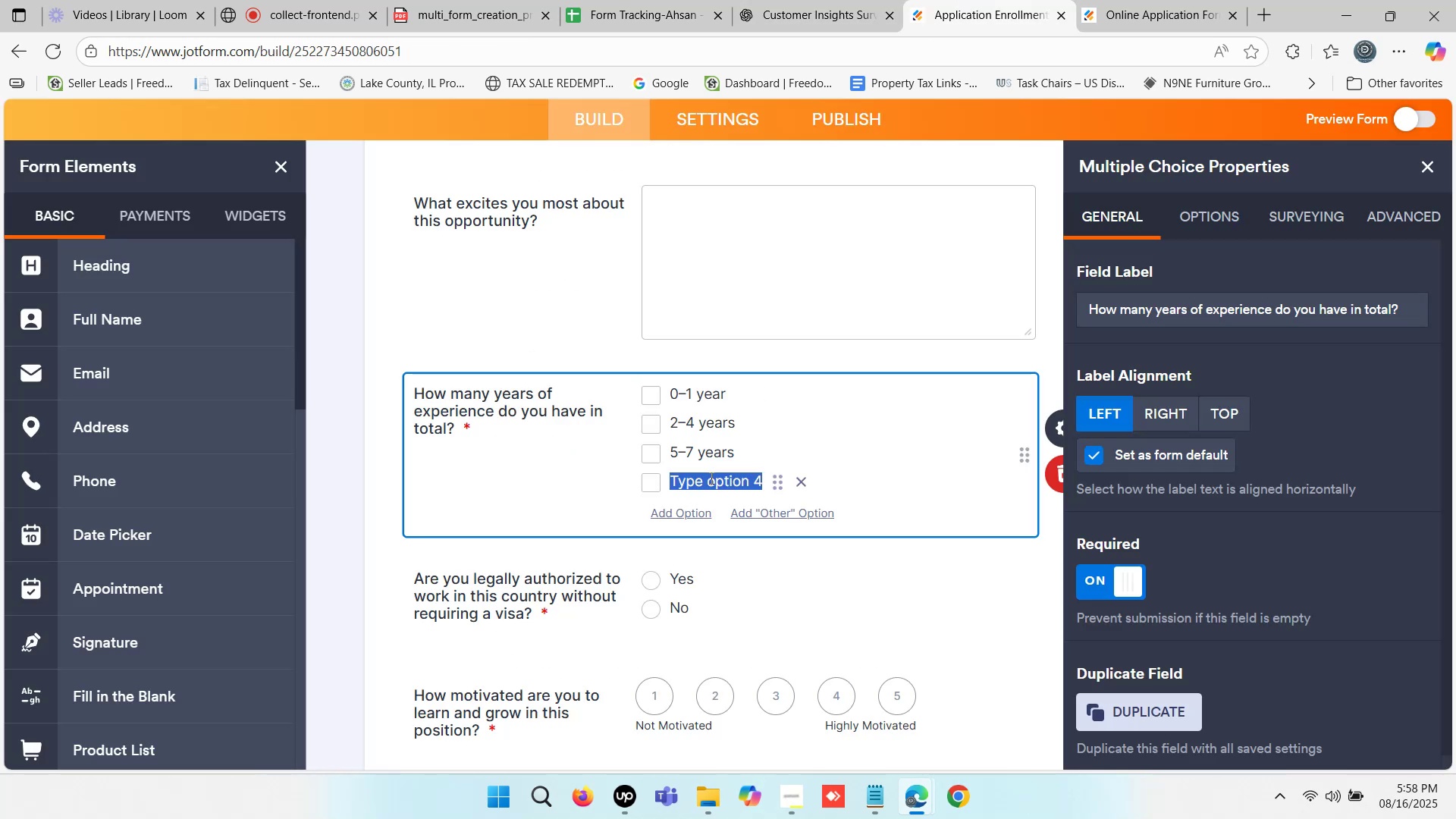 
key(Control+V)
 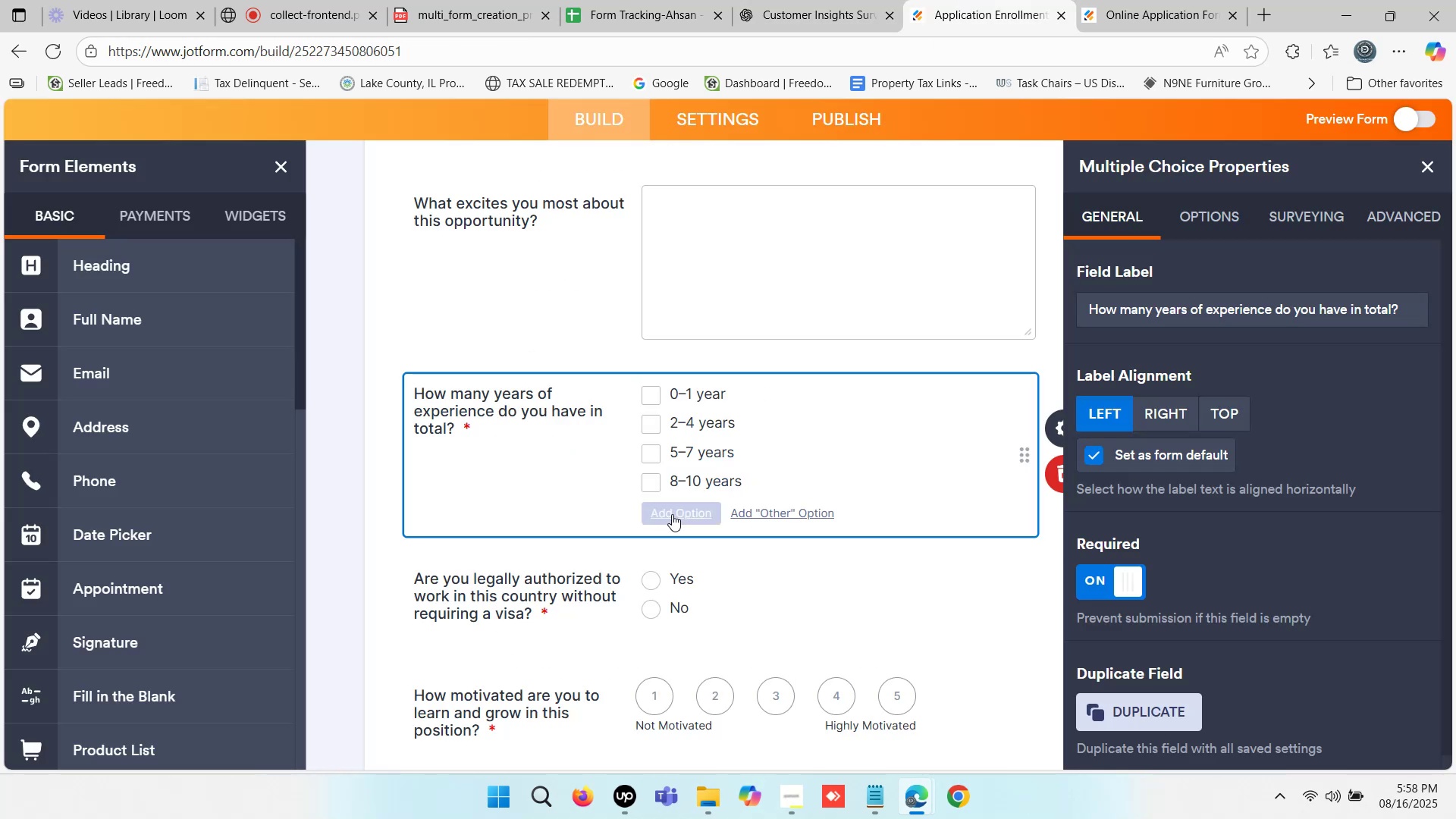 
left_click([672, 514])
 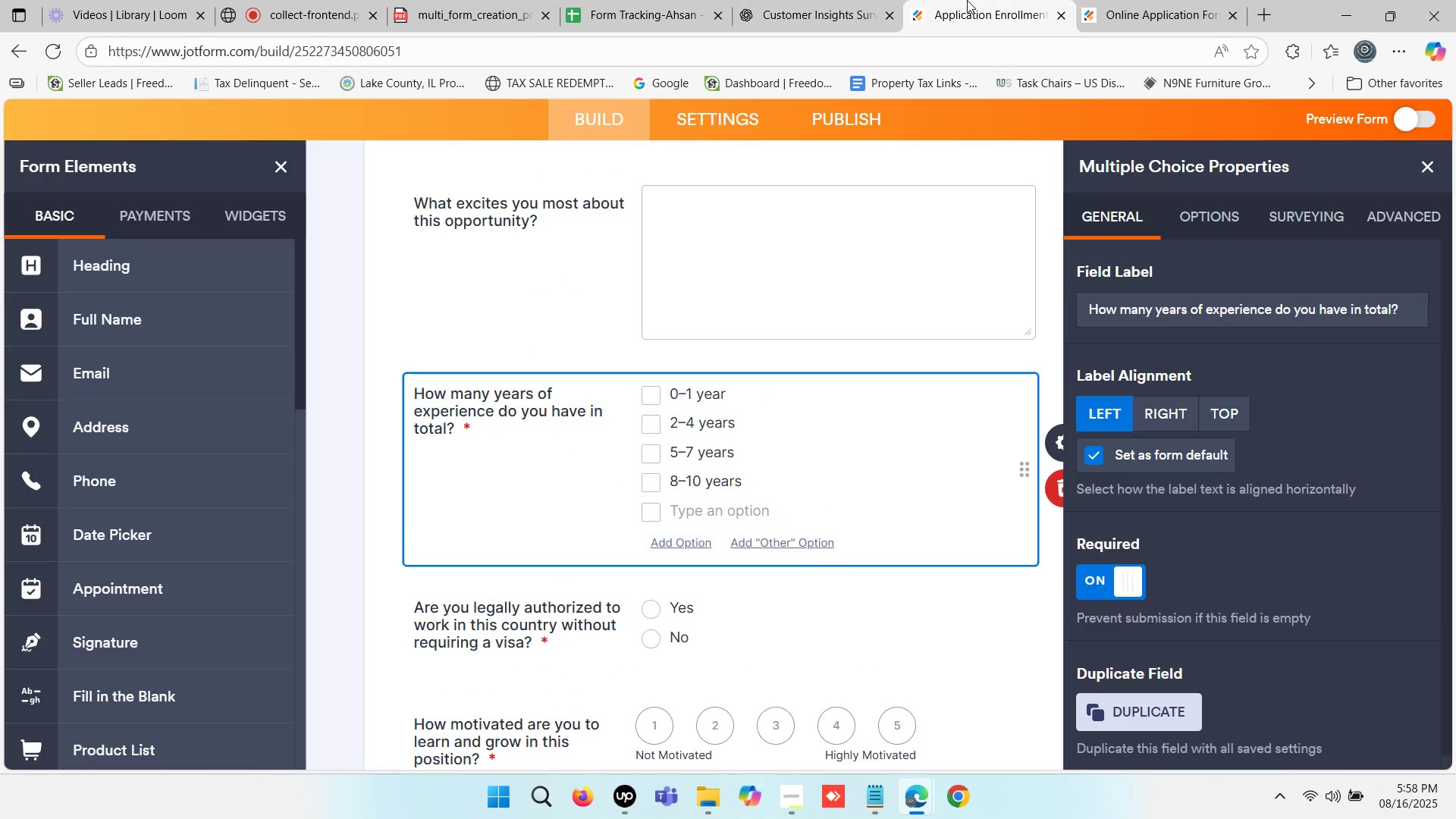 
left_click([811, 0])
 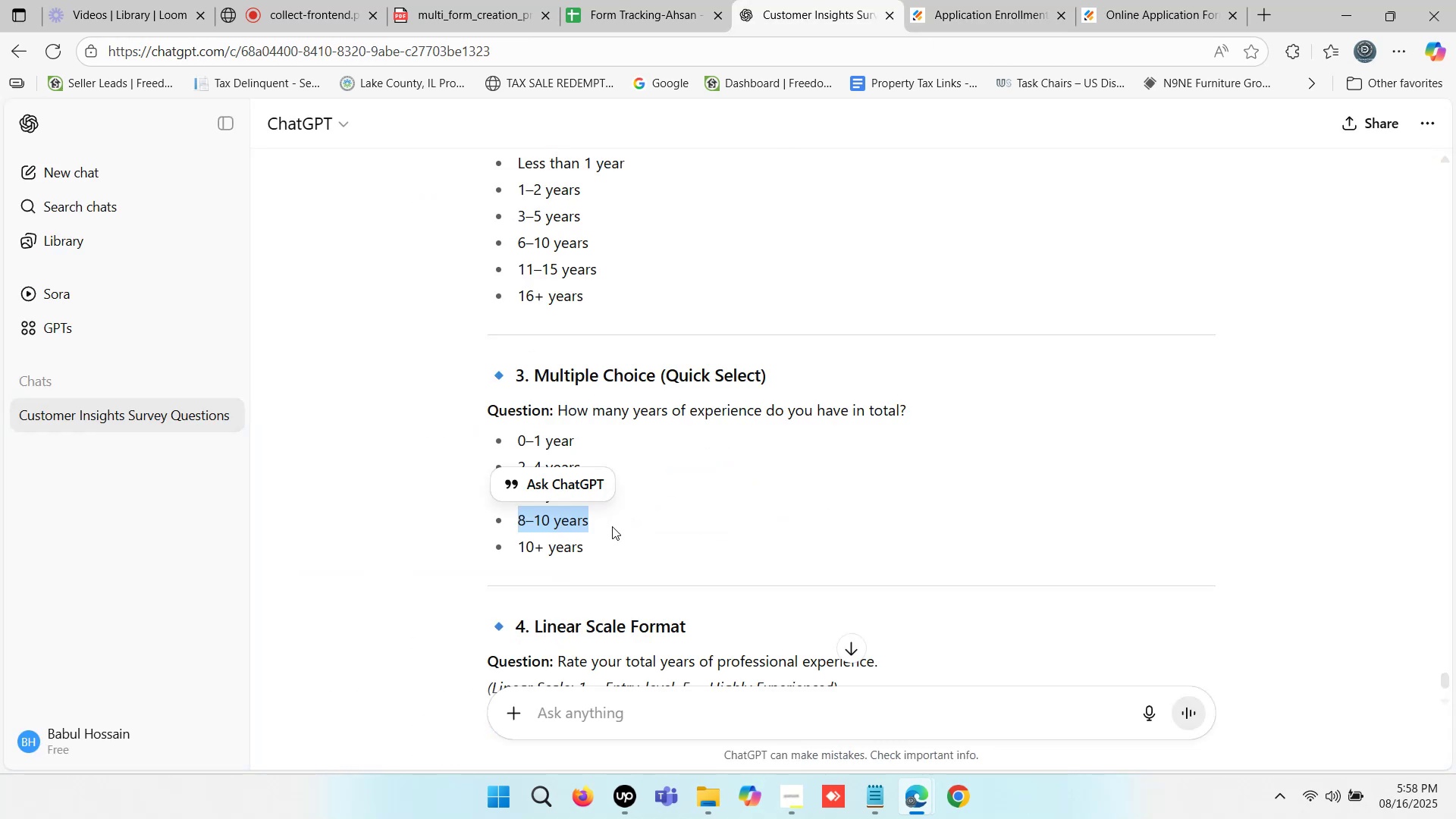 
left_click_drag(start_coordinate=[592, 546], to_coordinate=[514, 548])
 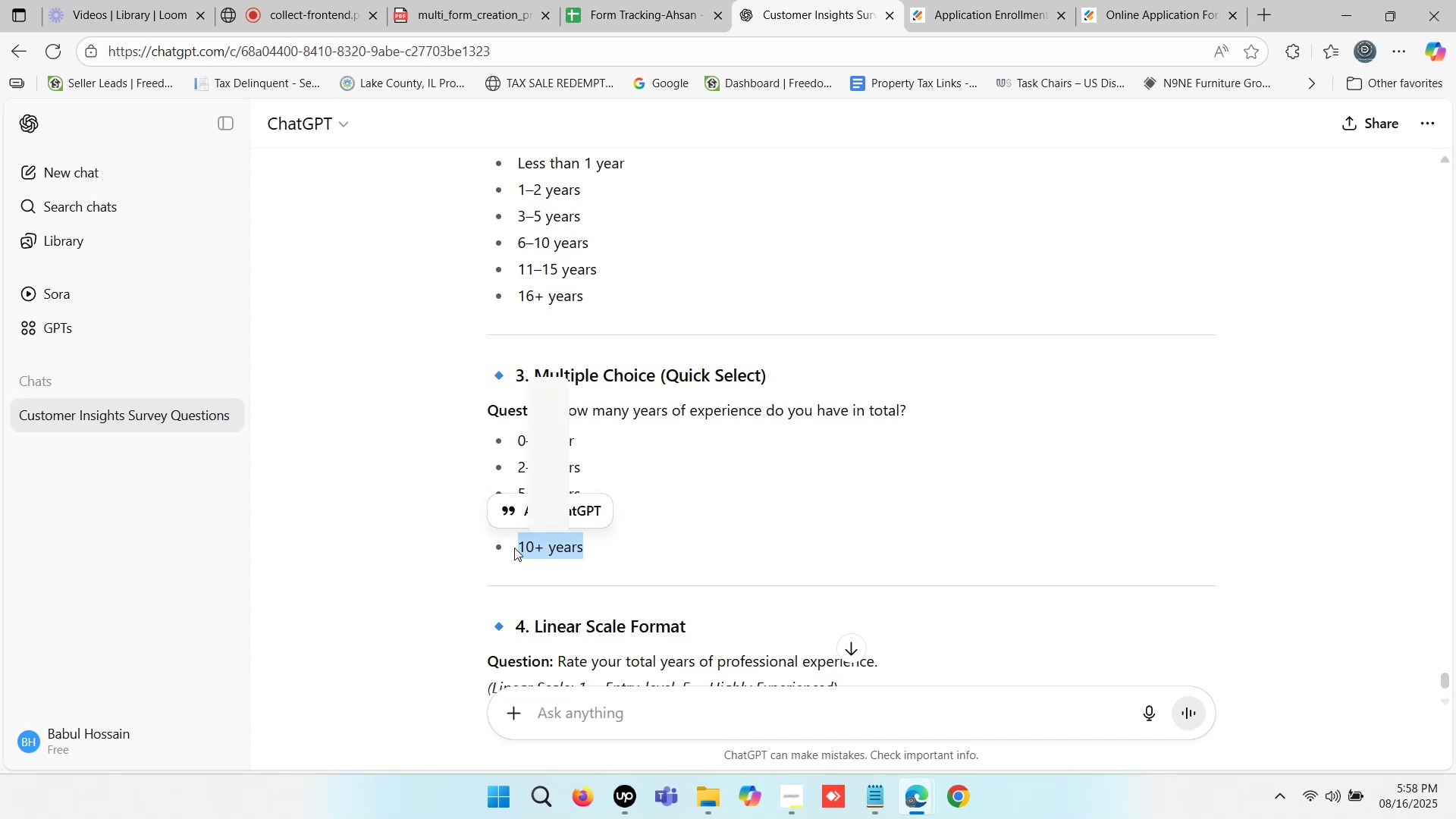 
key(Control+C)
 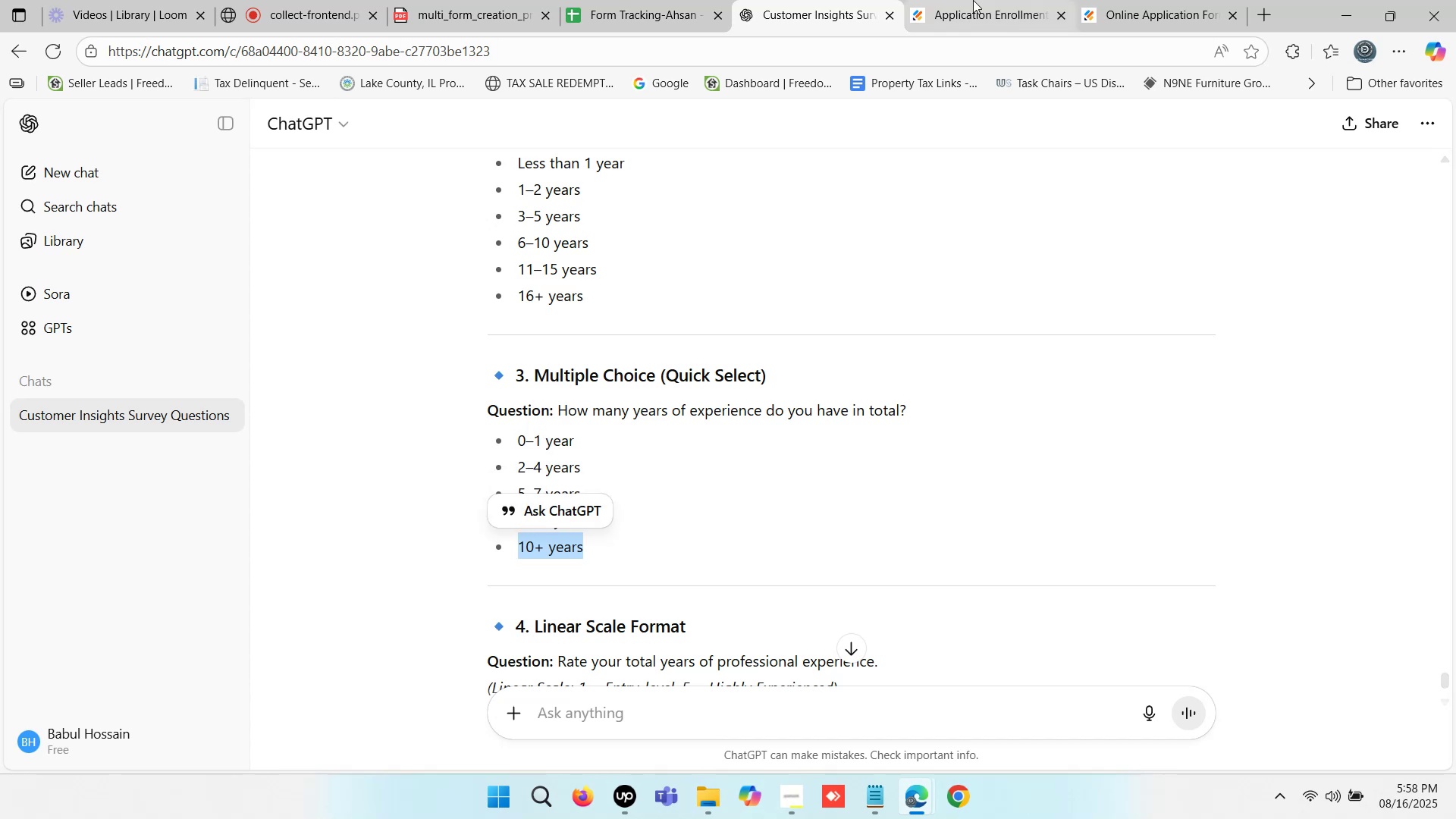 
left_click([973, 0])
 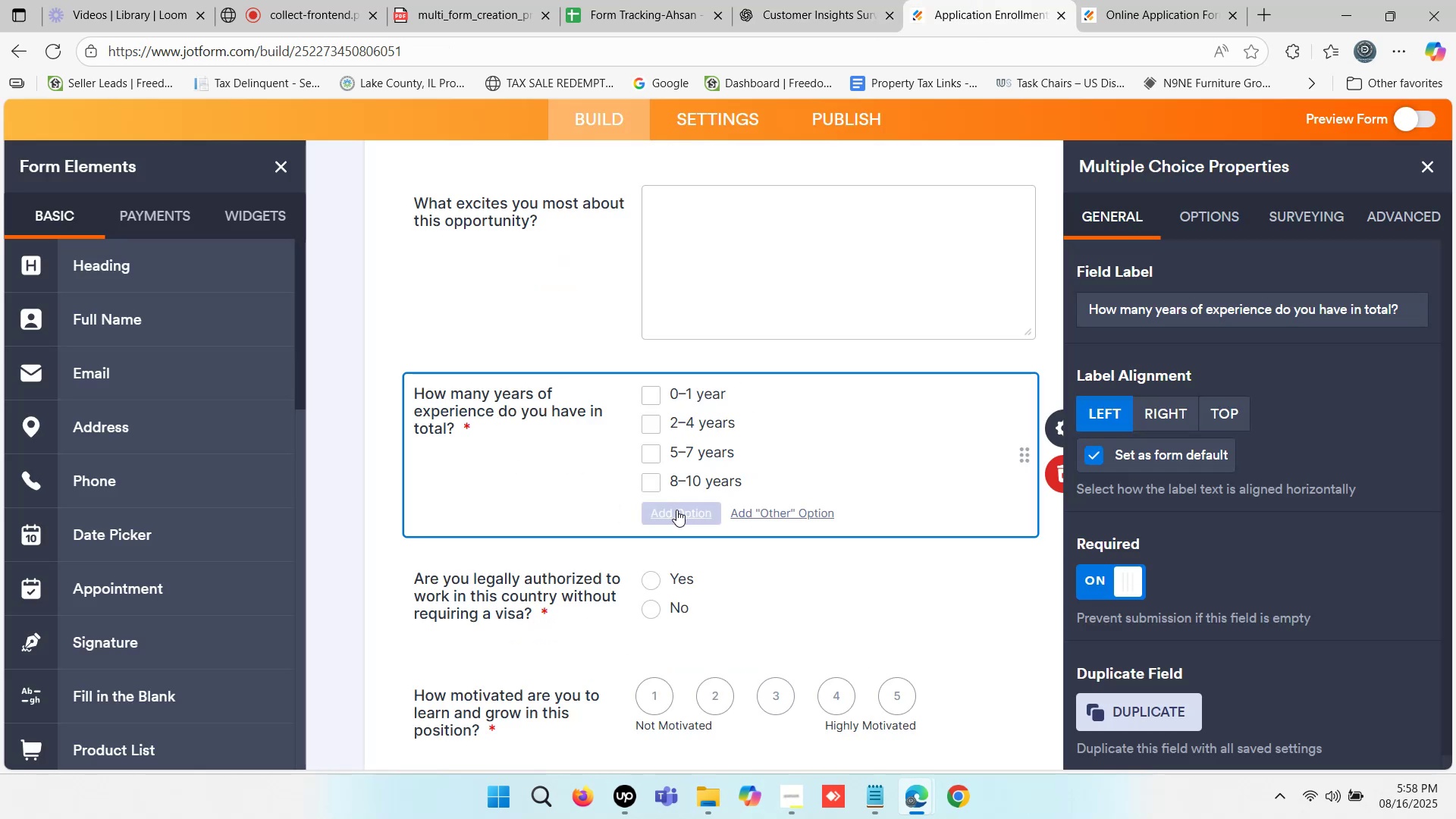 
left_click([676, 510])
 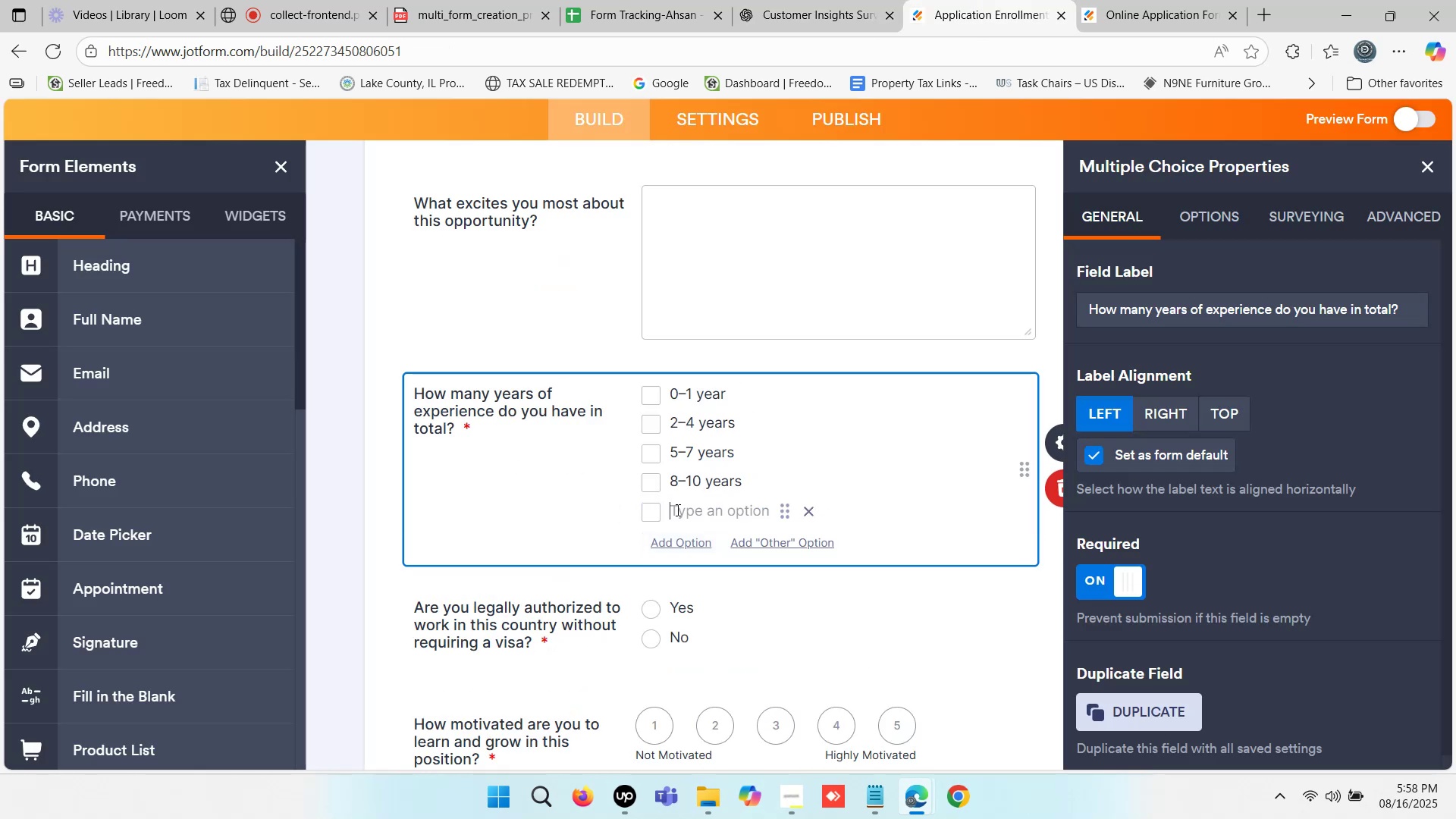 
key(Control+V)
 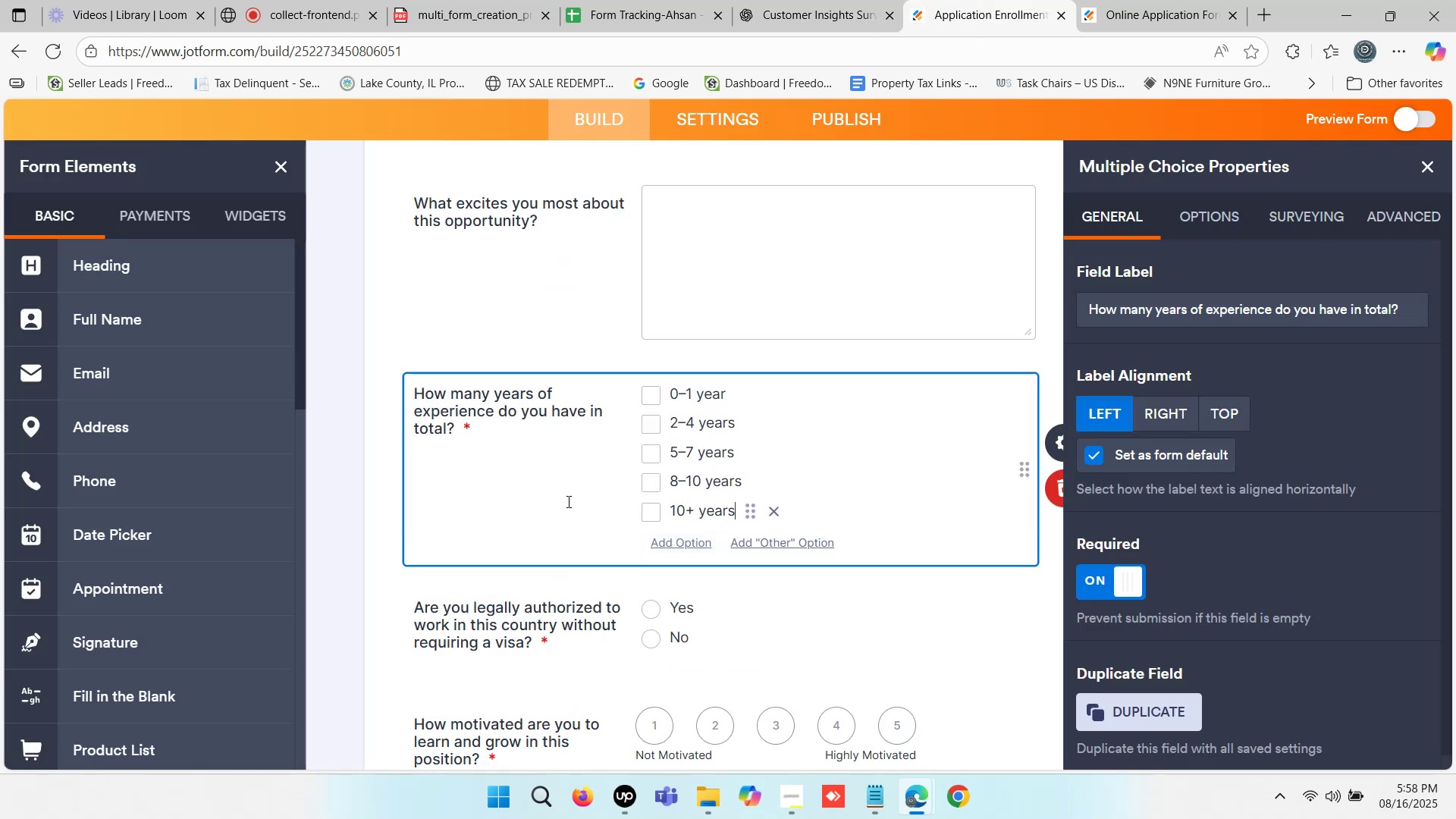 
left_click([532, 500])
 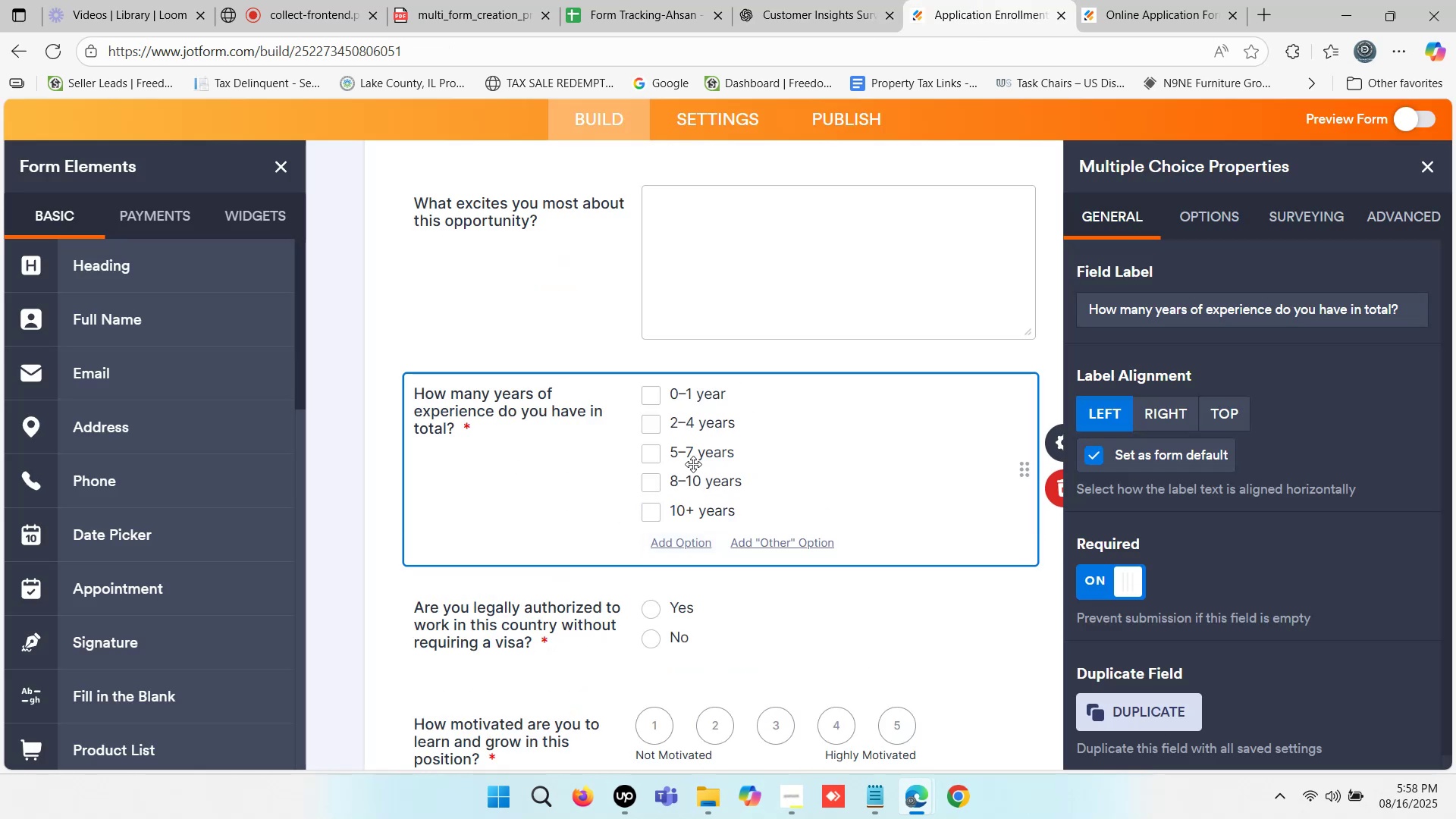 
scroll: coordinate [840, 444], scroll_direction: down, amount: 1.0
 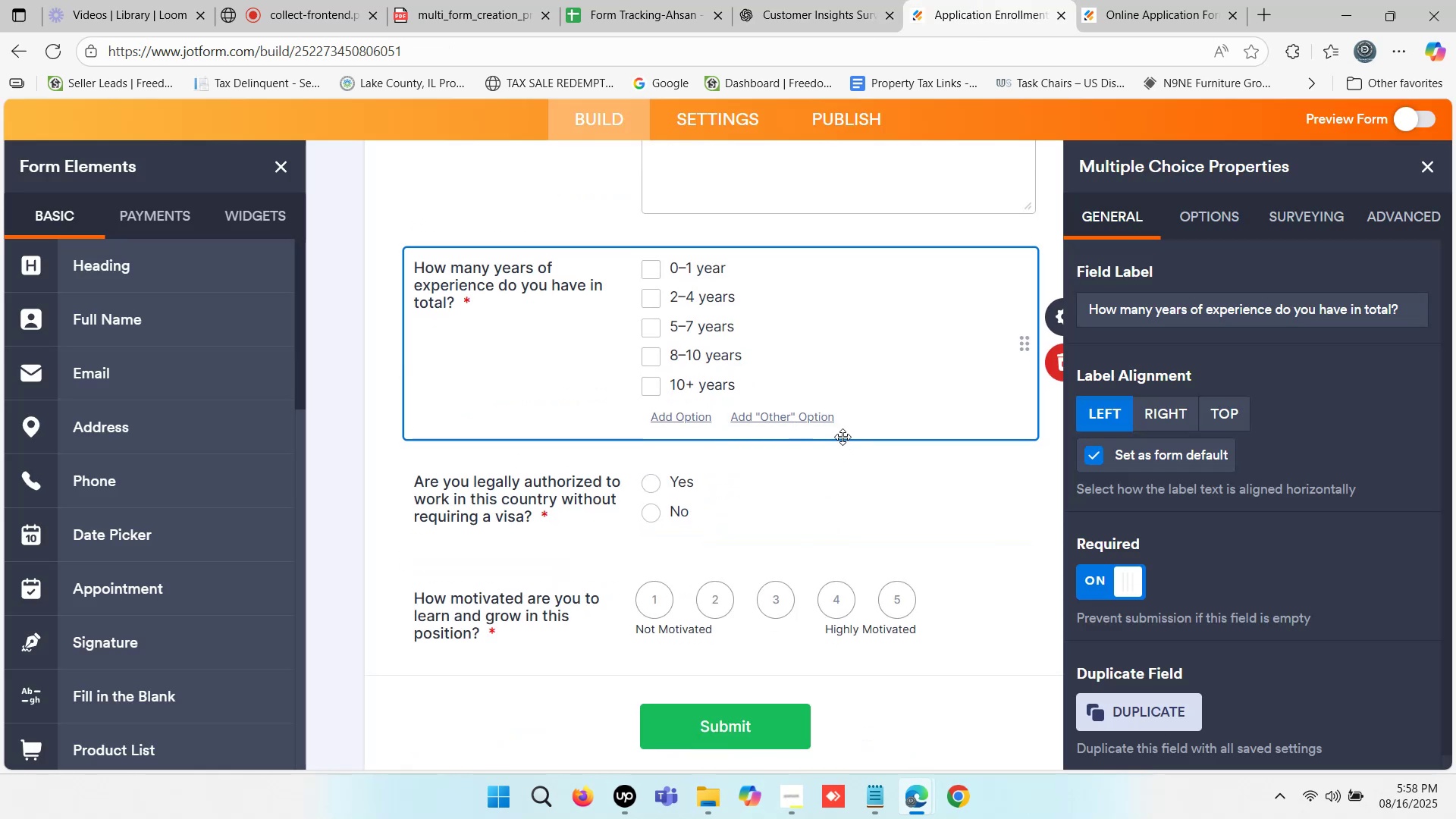 
scroll: coordinate [1116, 243], scroll_direction: up, amount: 1.0
 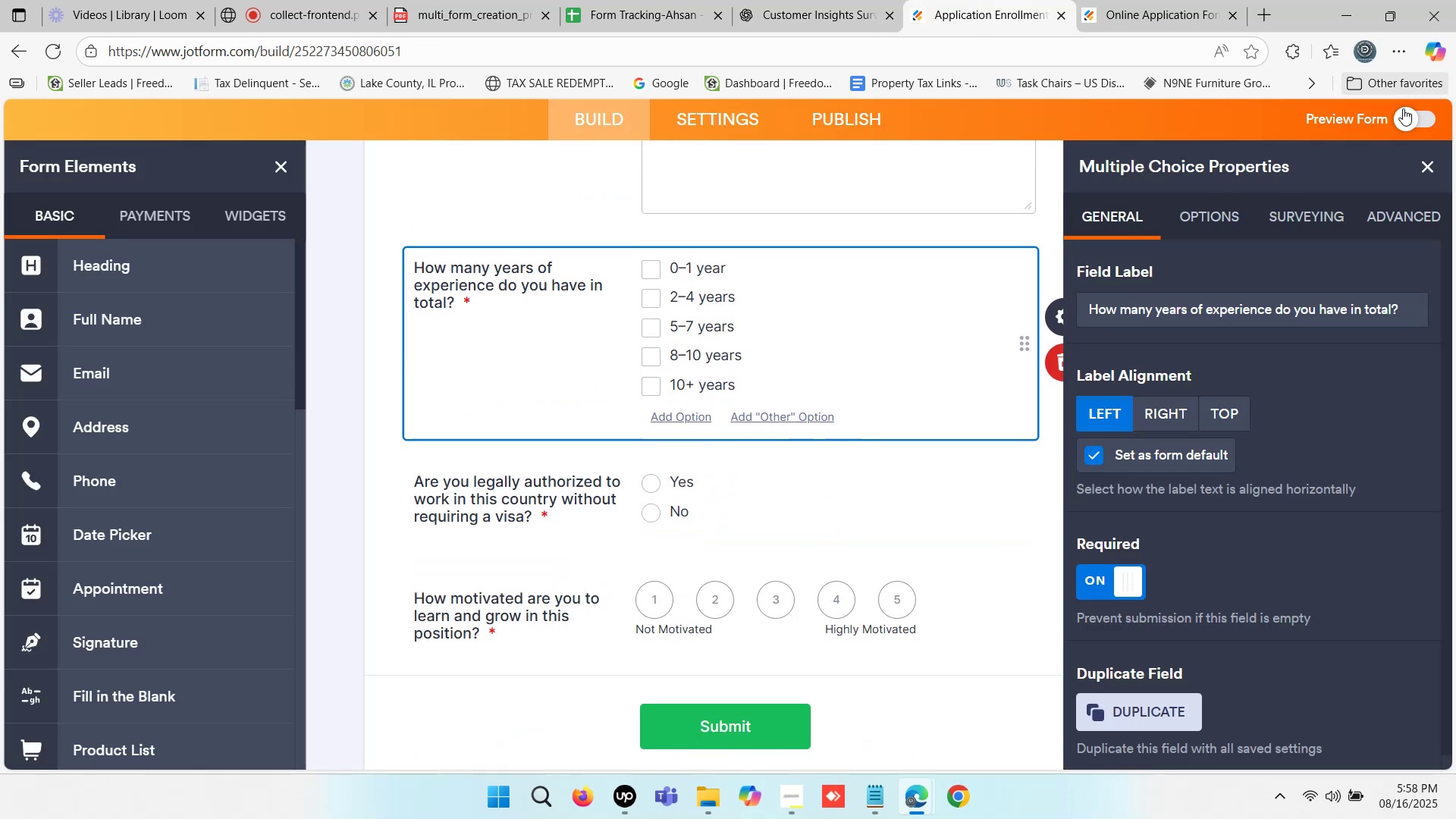 
left_click([1401, 112])
 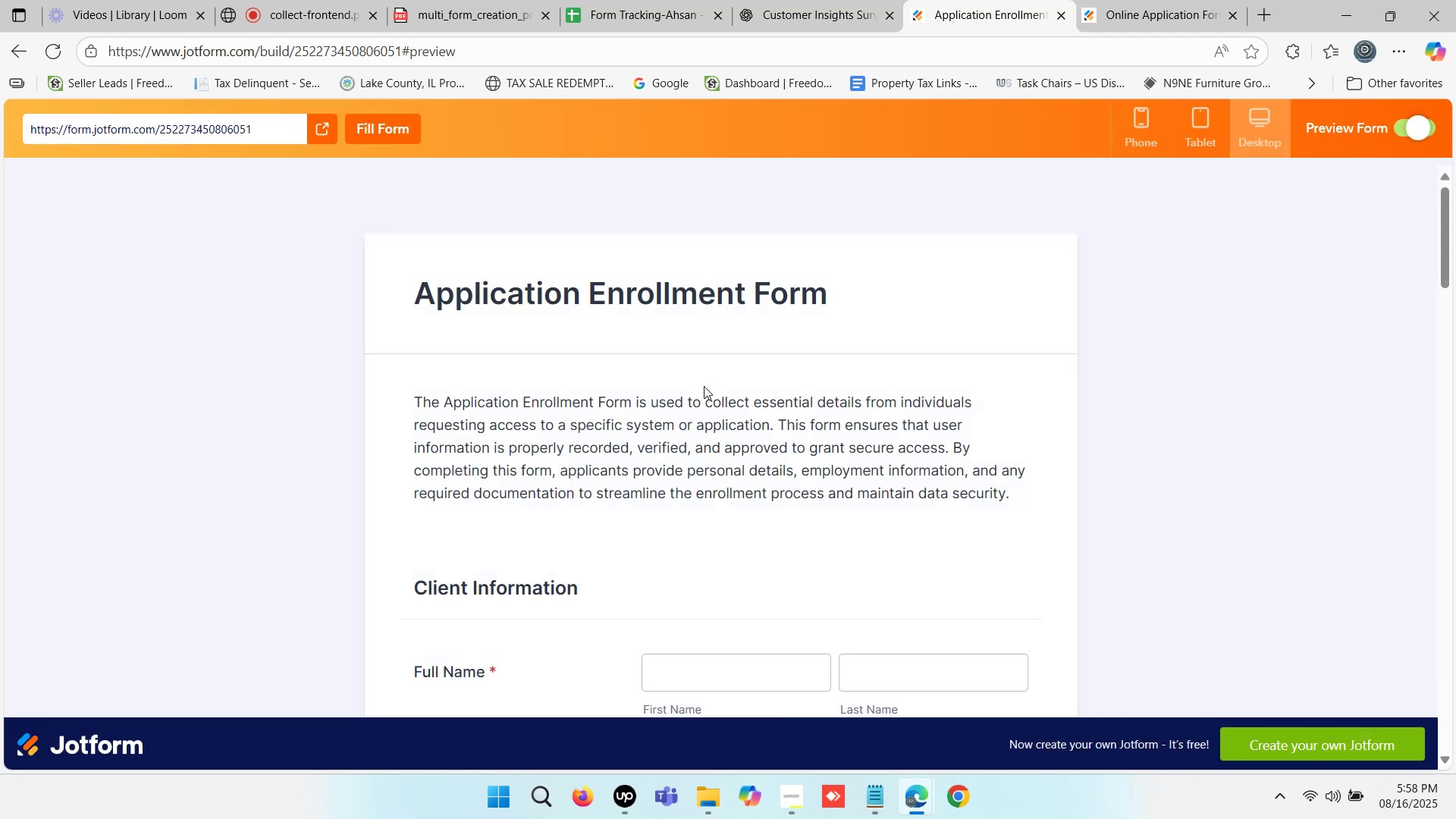 
scroll: coordinate [673, 392], scroll_direction: down, amount: 2.0
 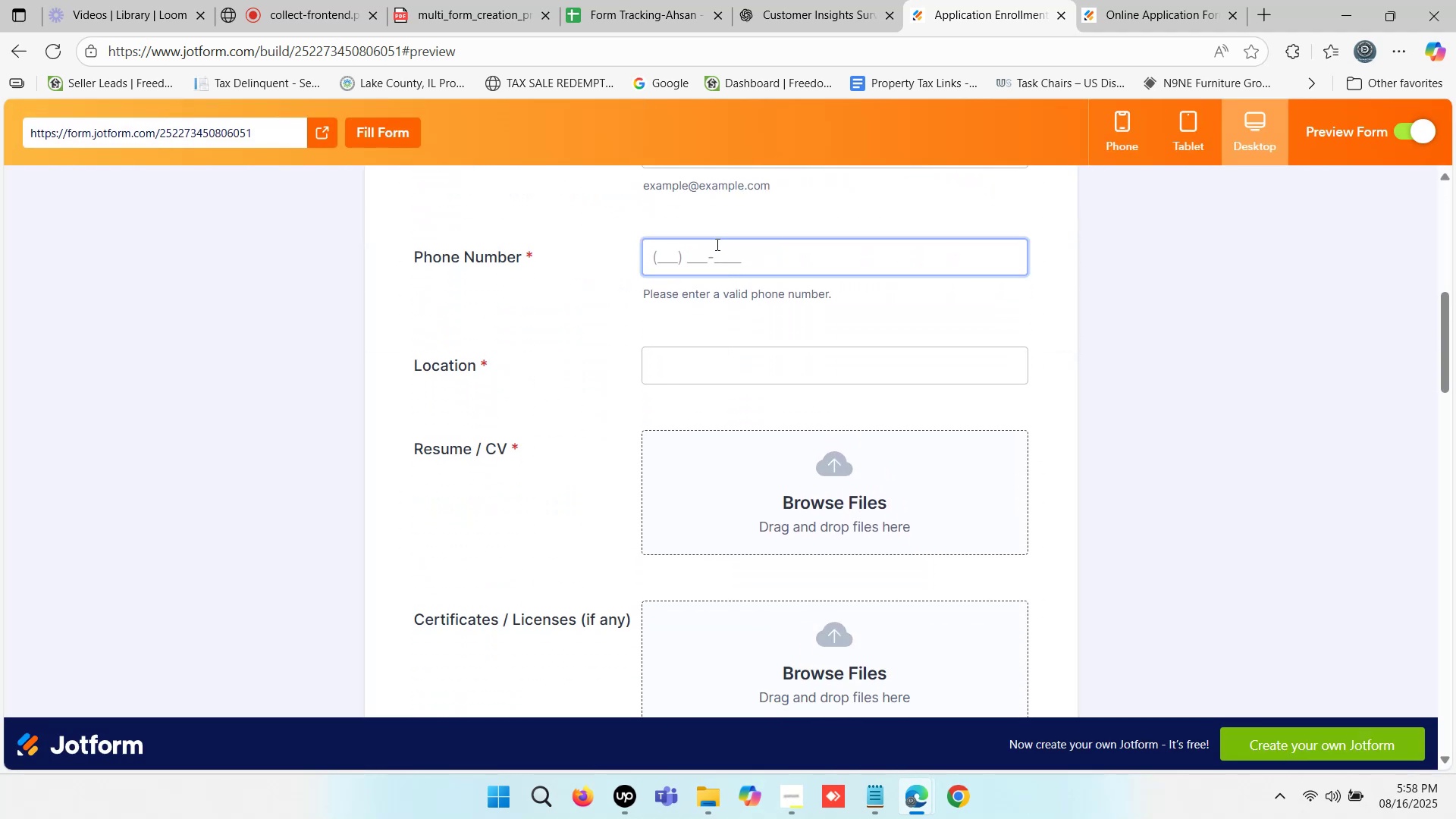 
left_click([709, 250])
 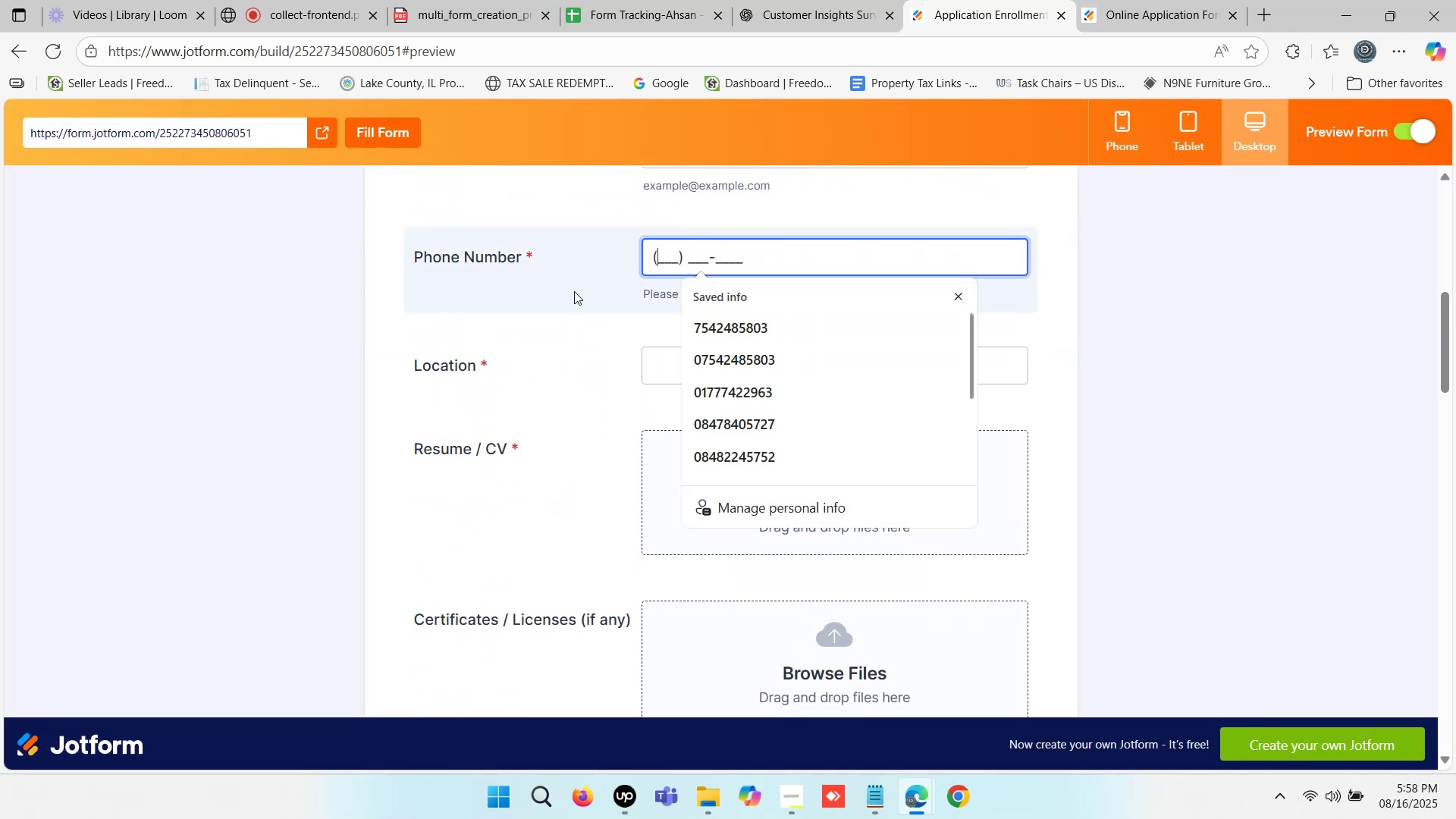 
left_click([548, 290])
 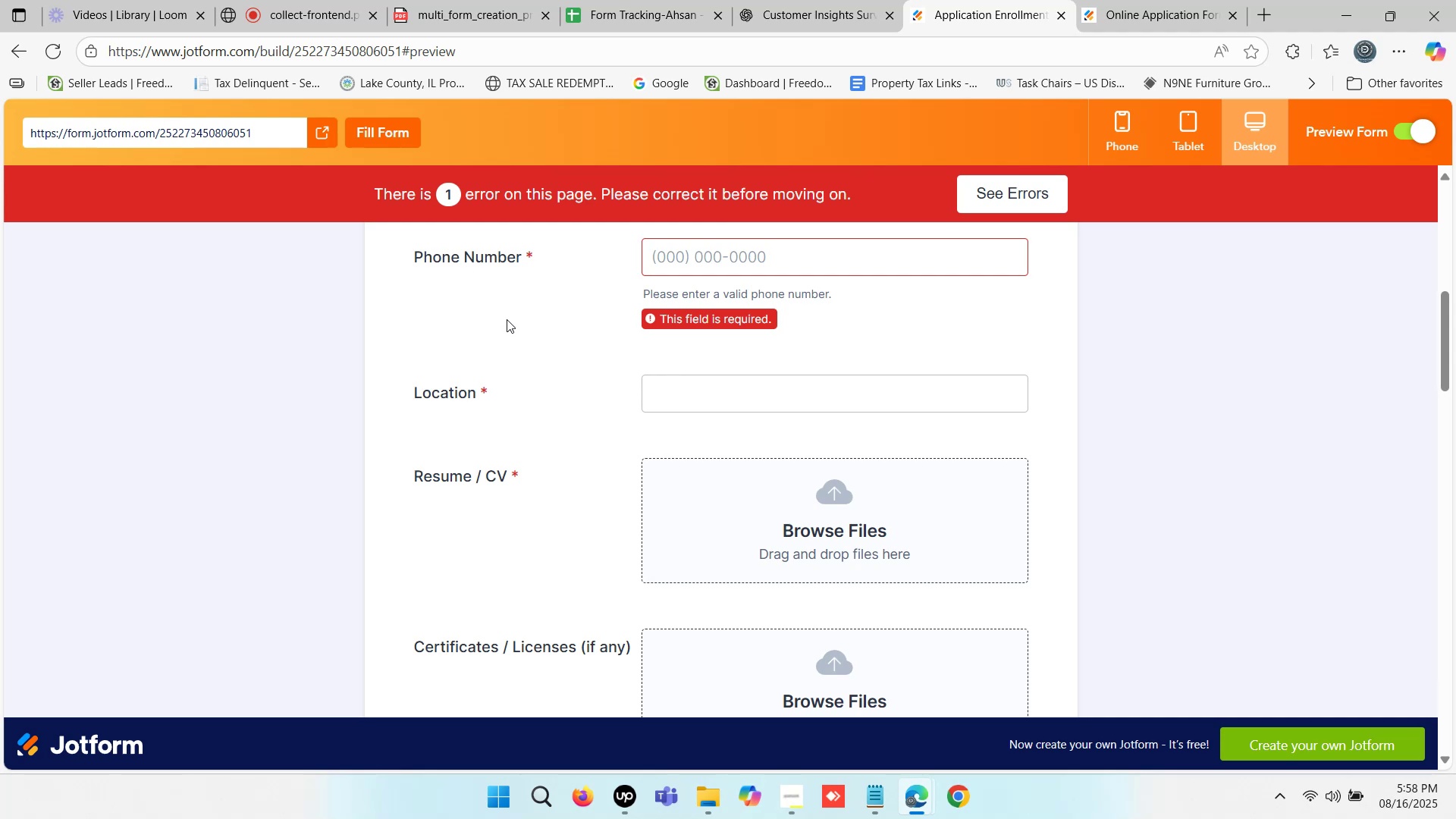 
scroll: coordinate [488, 333], scroll_direction: down, amount: 1.0
 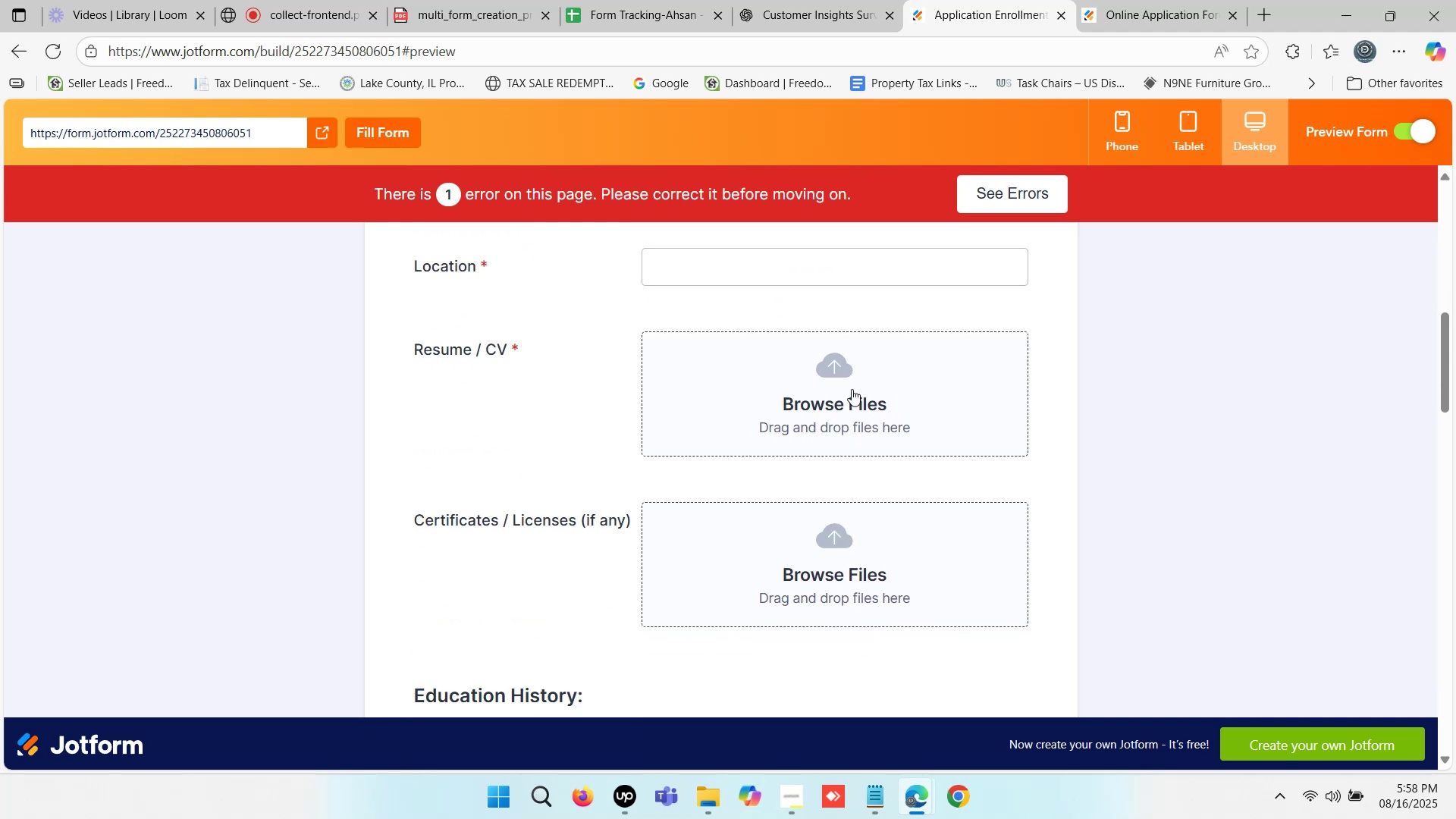 
left_click([837, 362])
 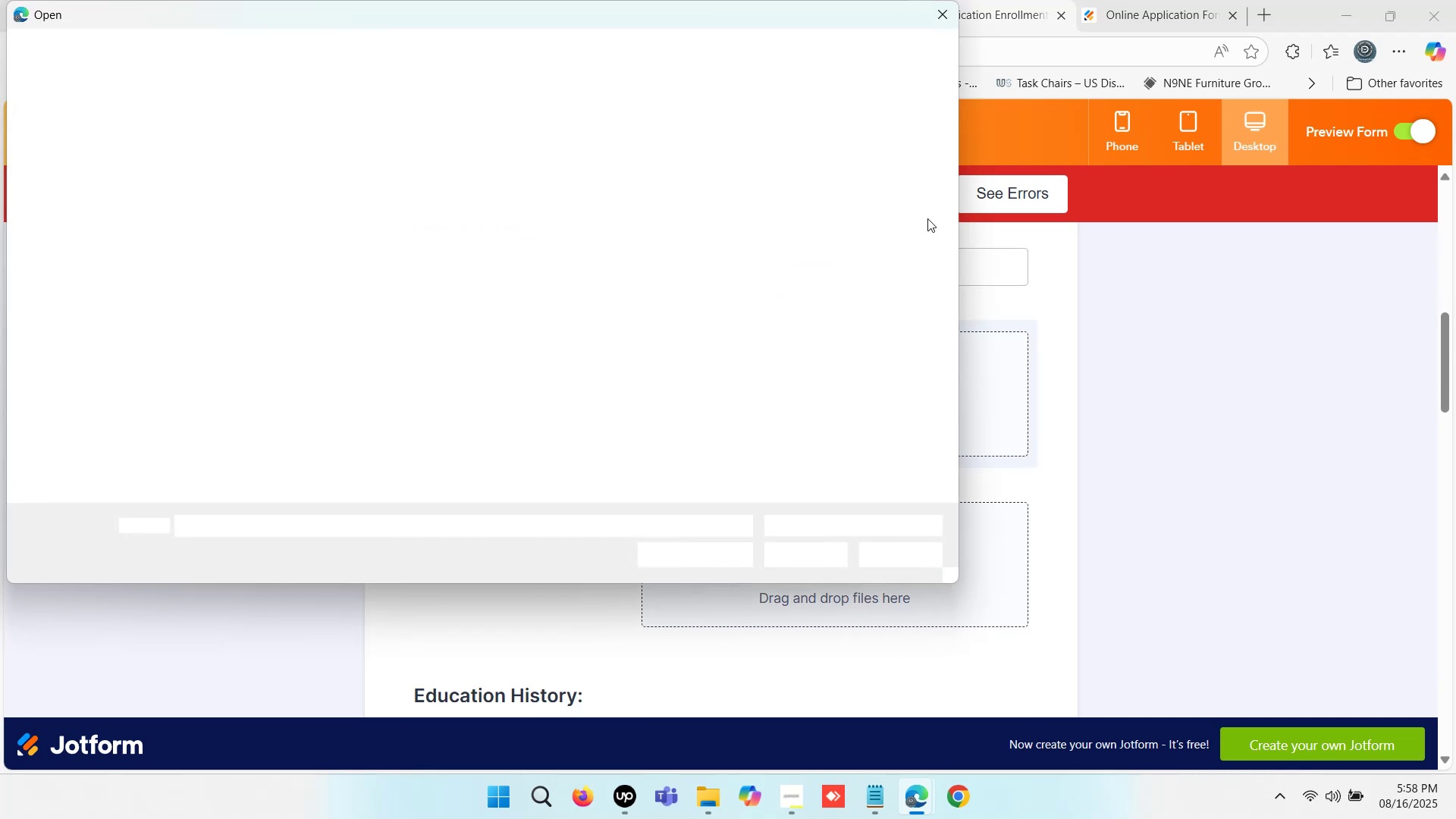 
left_click([947, 11])
 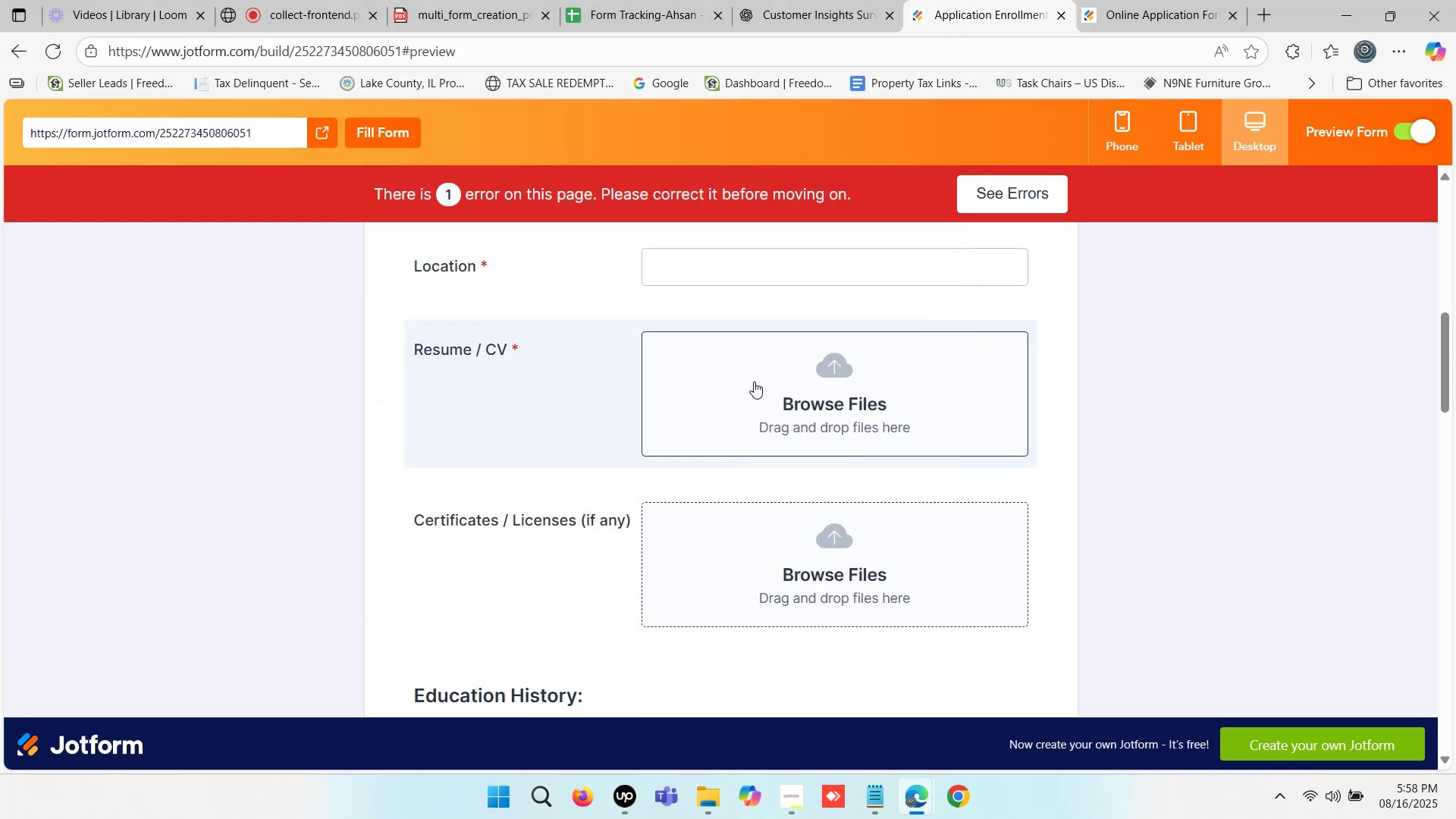 
scroll: coordinate [742, 416], scroll_direction: down, amount: 7.0
 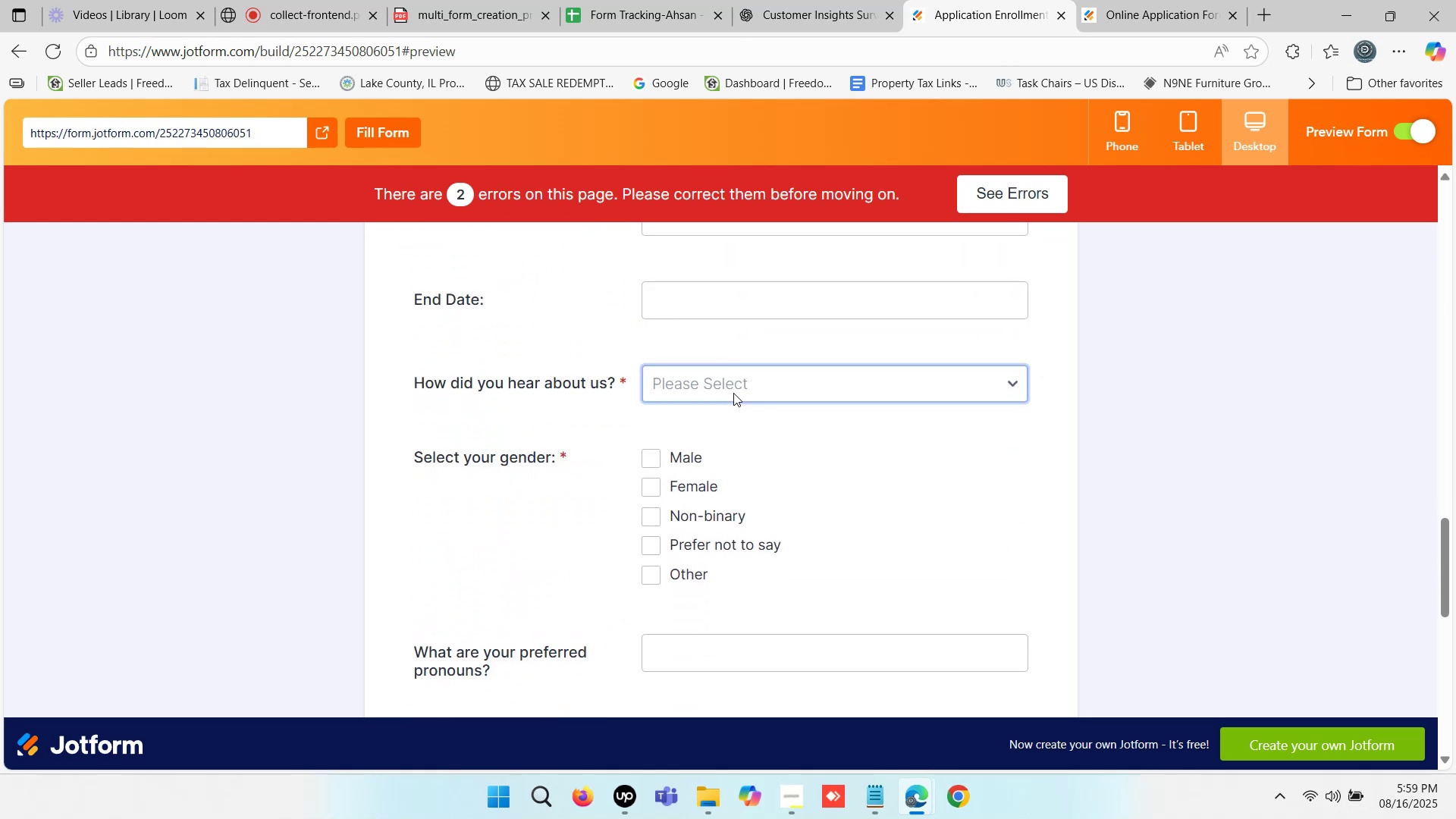 
left_click([732, 384])
 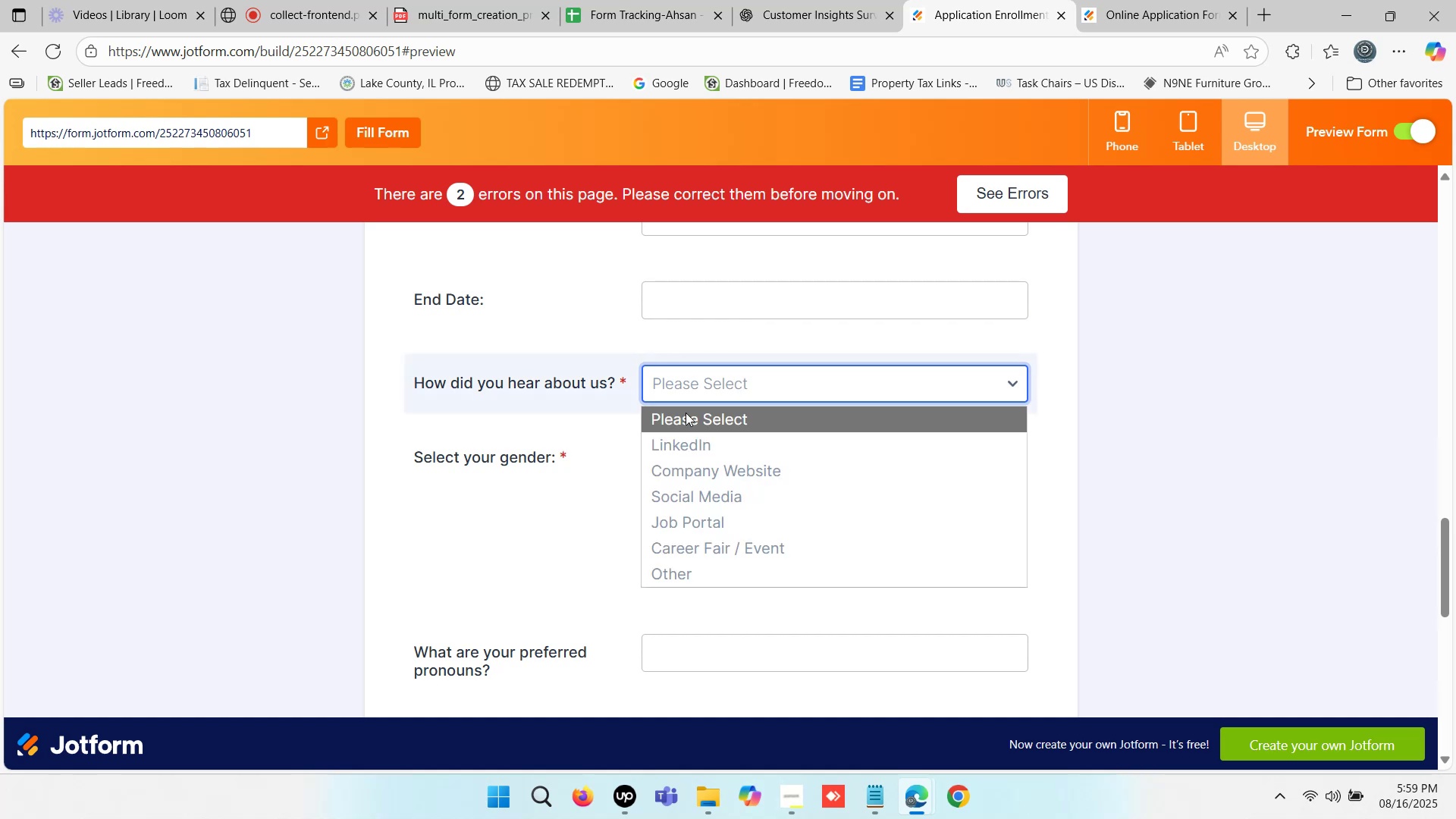 
left_click([539, 485])
 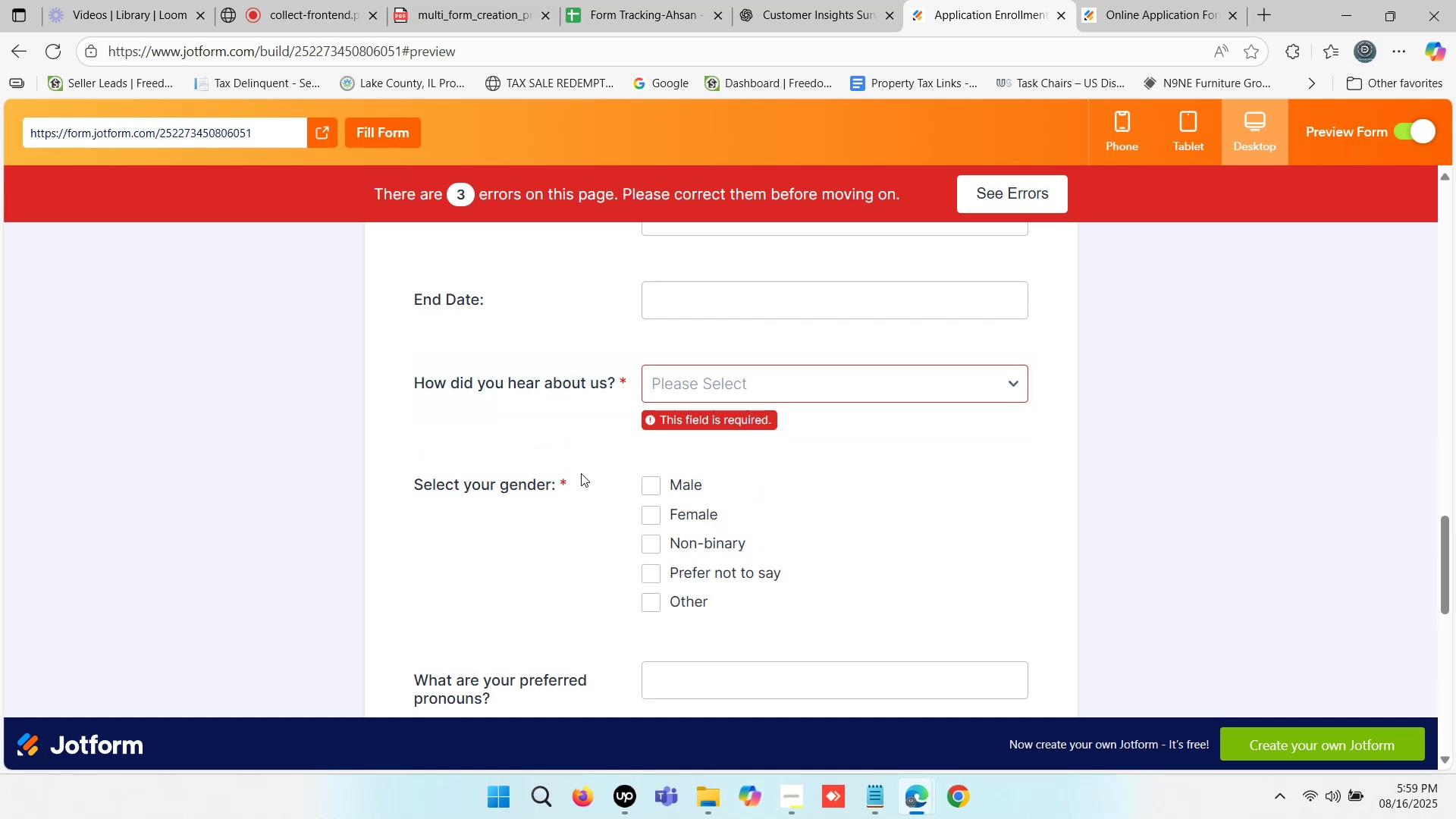 
scroll: coordinate [693, 457], scroll_direction: down, amount: 1.0
 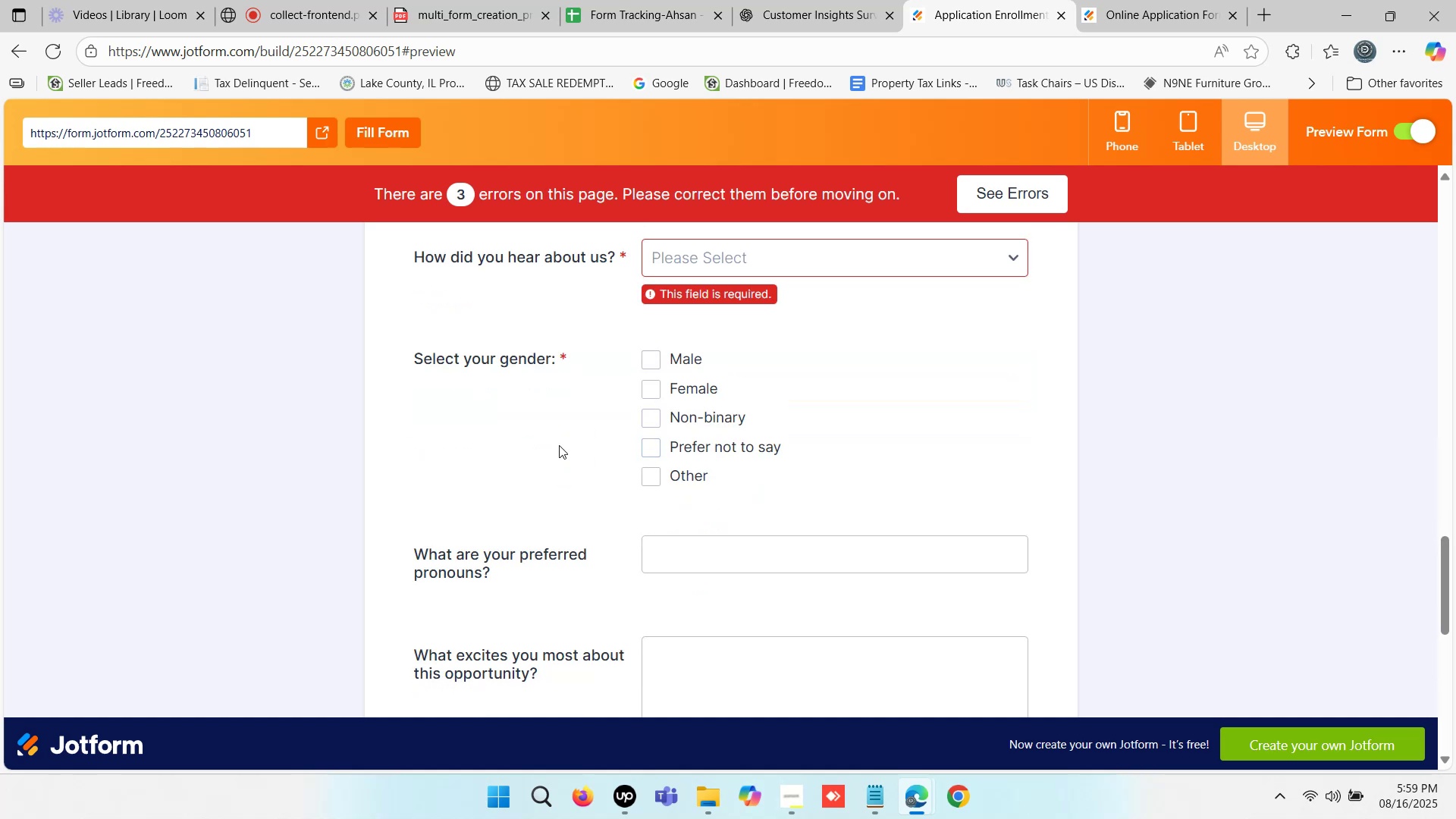 
left_click([559, 445])
 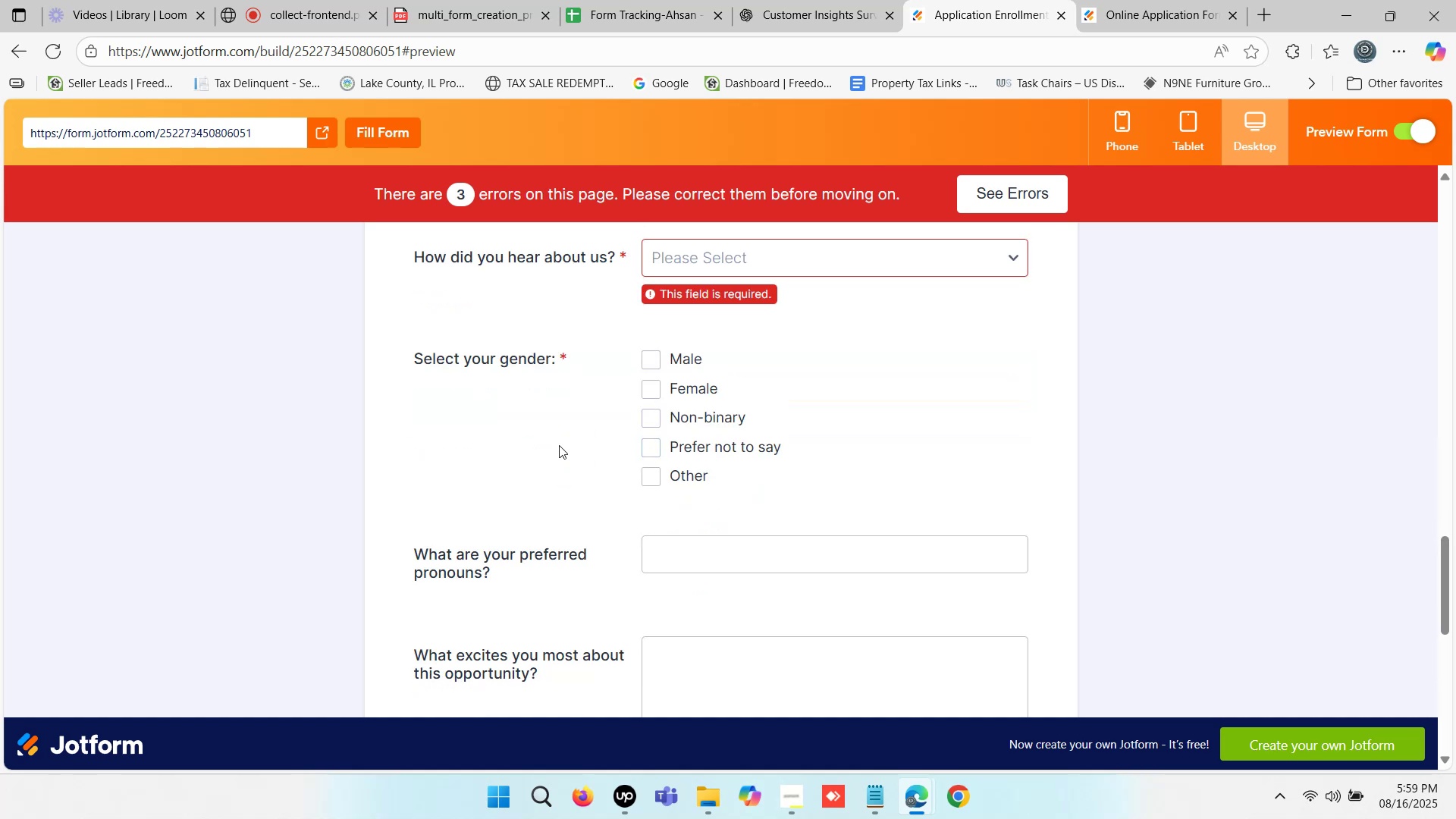 
scroll: coordinate [560, 444], scroll_direction: down, amount: 2.0
 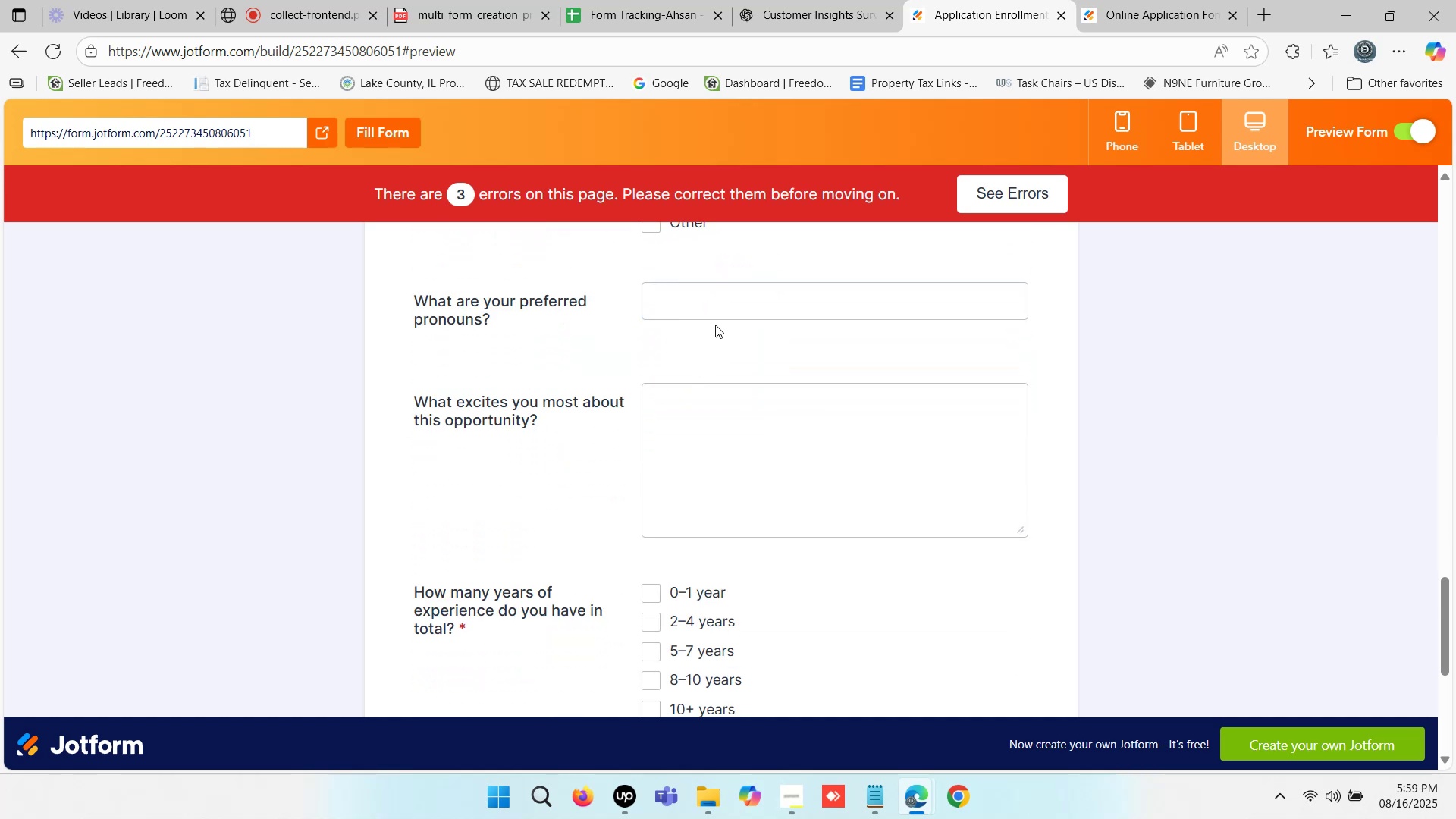 
left_click([720, 312])
 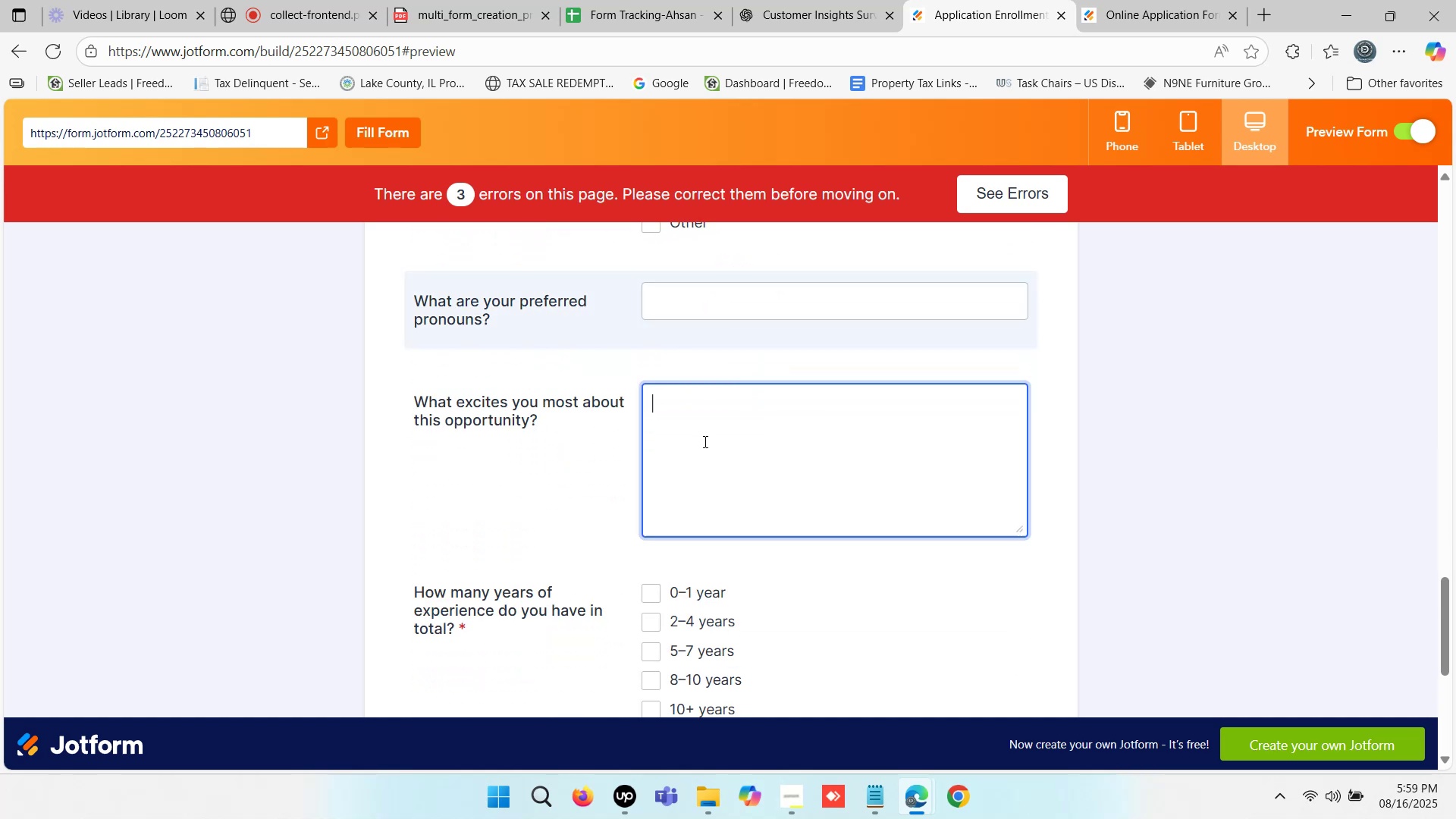 
left_click([704, 441])
 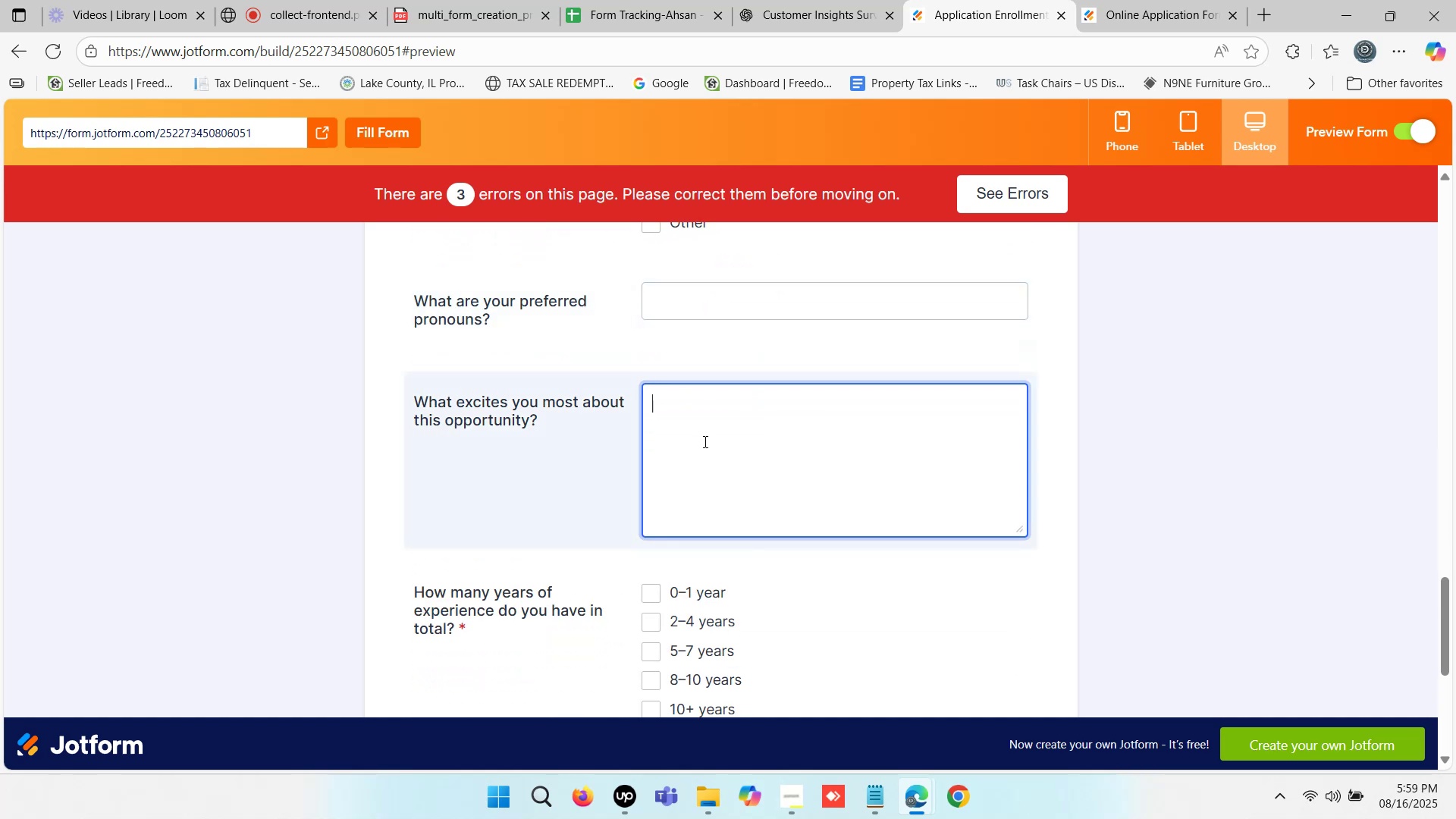 
scroll: coordinate [714, 420], scroll_direction: down, amount: 3.0
 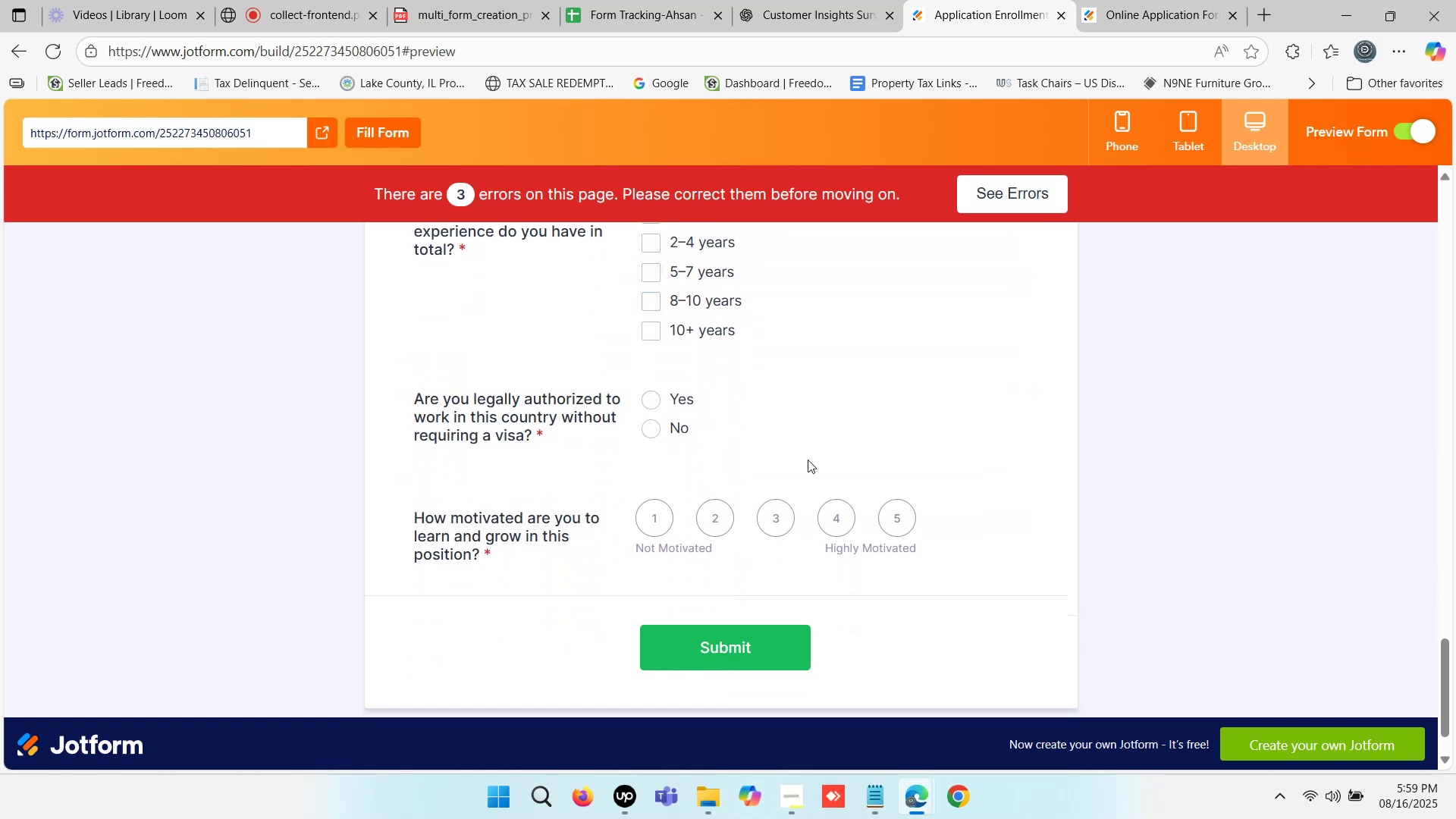 
scroll: coordinate [996, 168], scroll_direction: up, amount: 22.0
 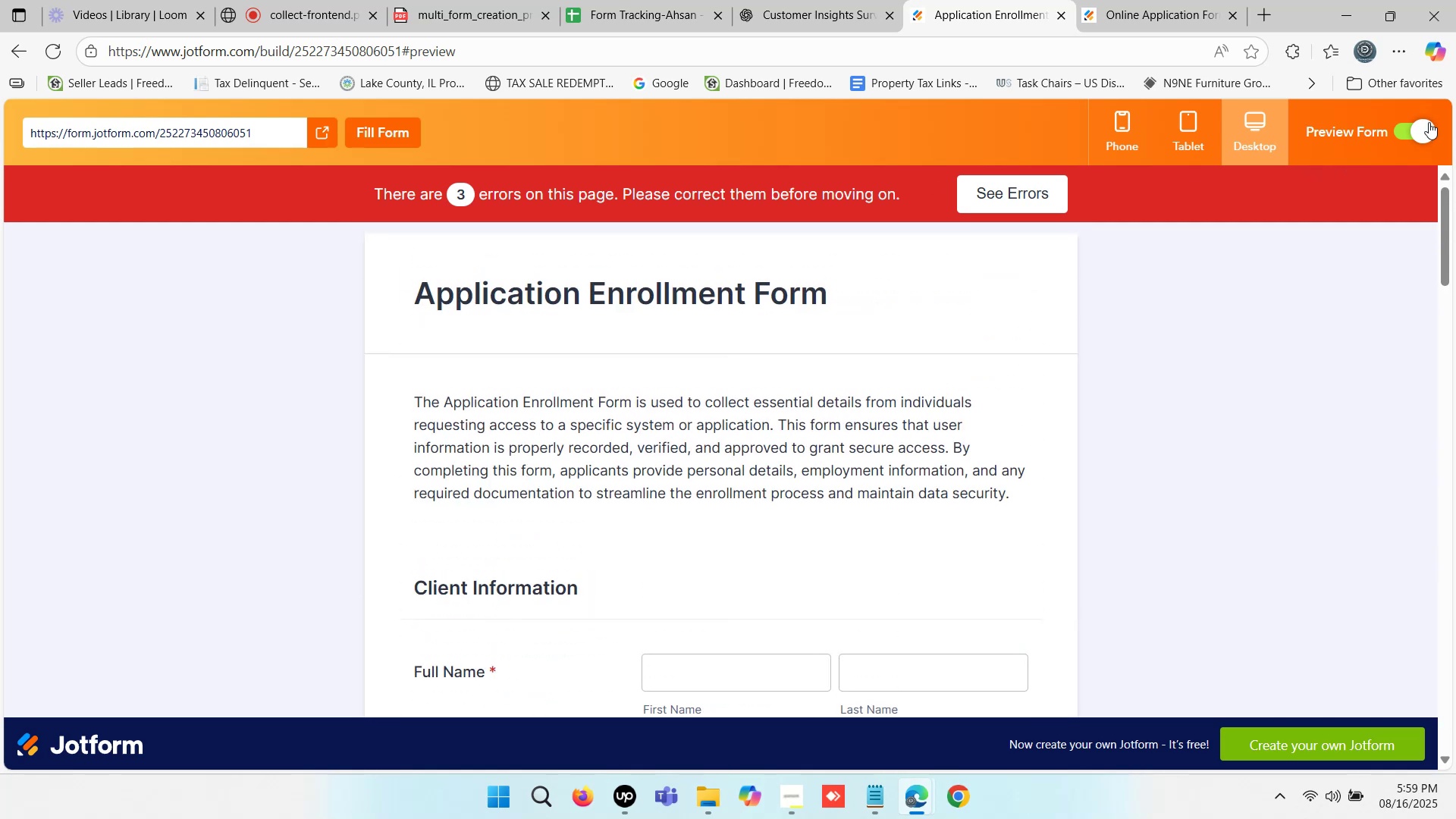 
left_click([1425, 125])
 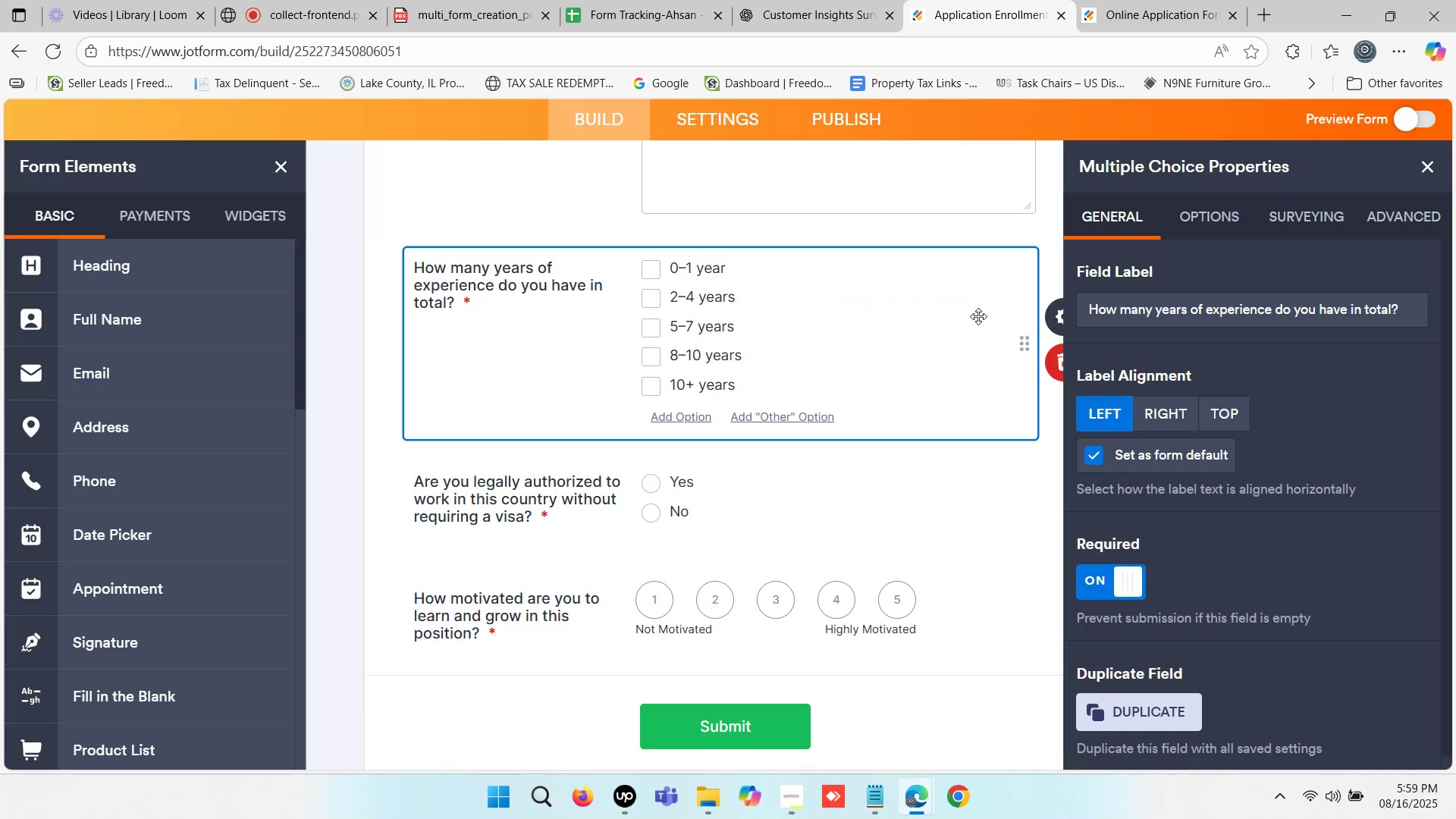 
scroll: coordinate [880, 401], scroll_direction: up, amount: 25.0
 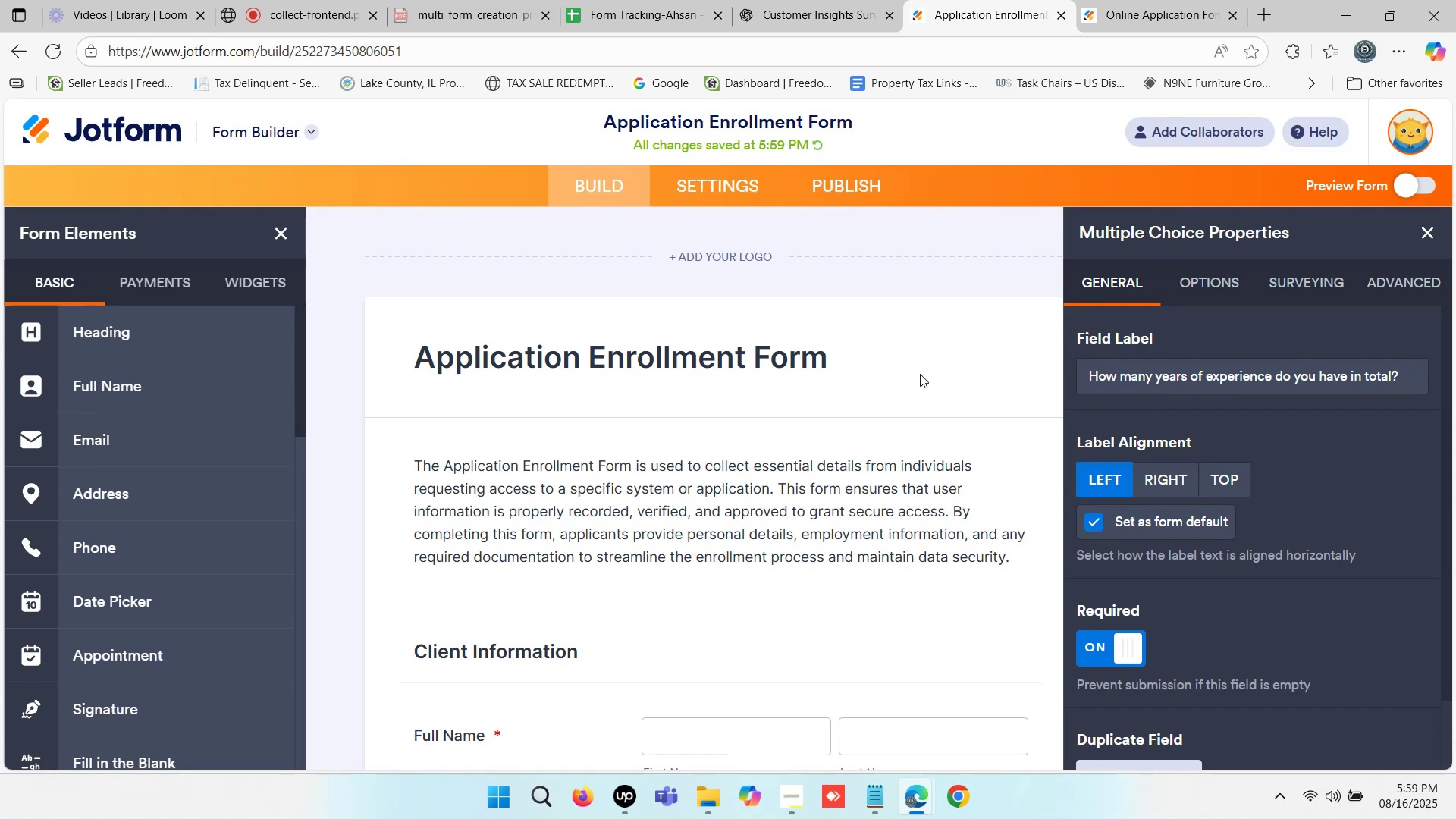 
wait(10.16)
 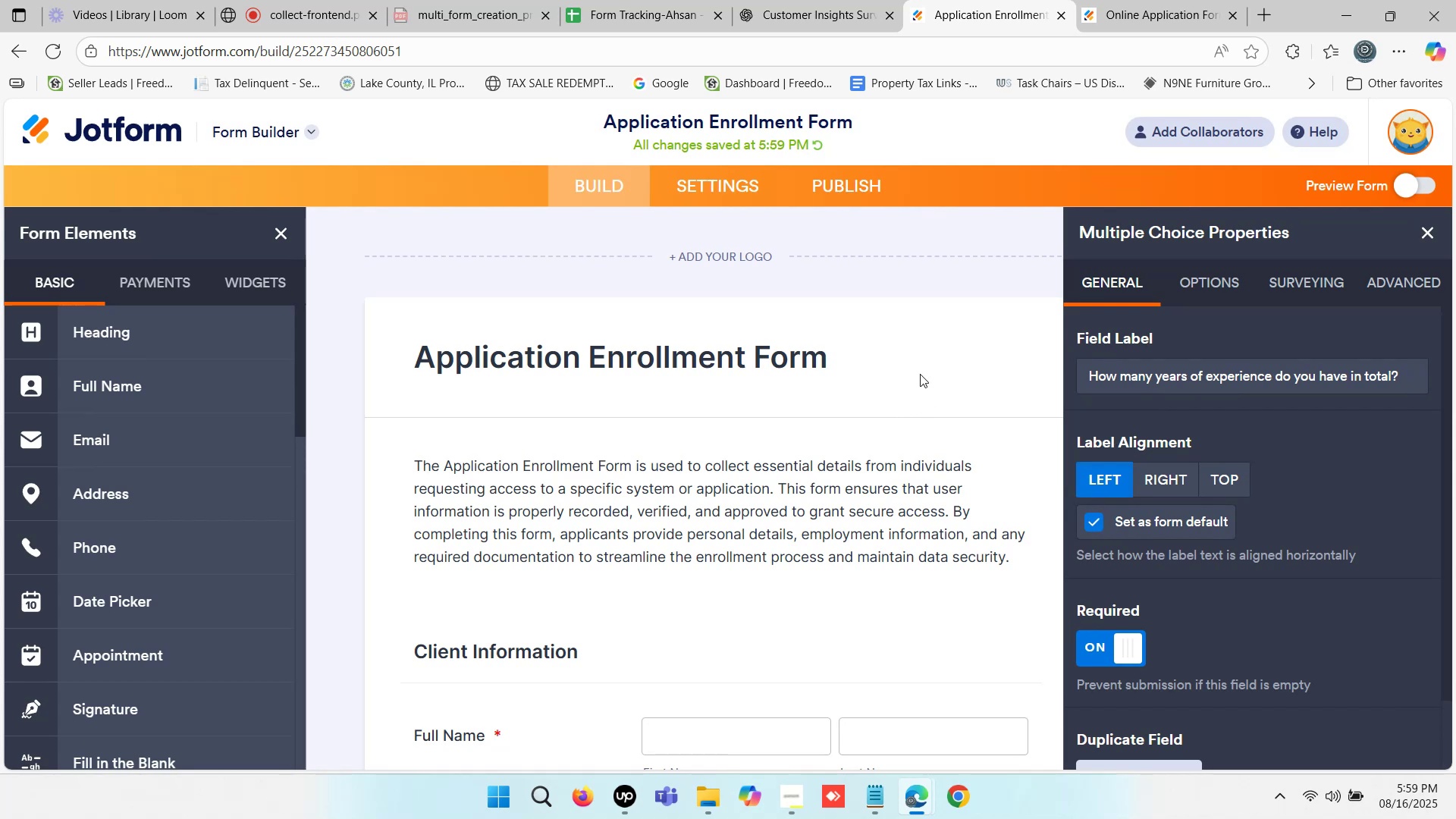 
left_click([836, 190])
 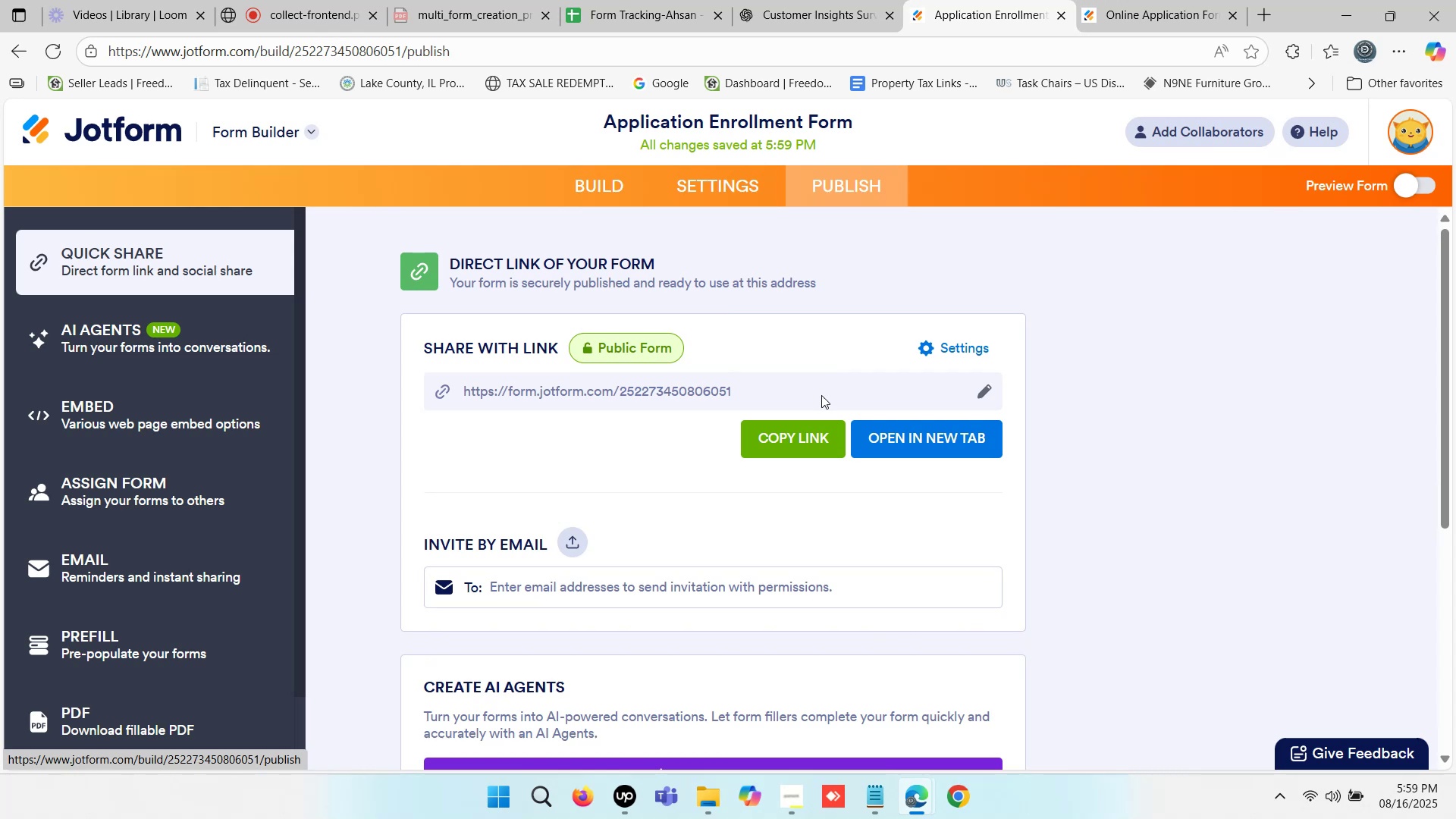 
left_click([803, 435])
 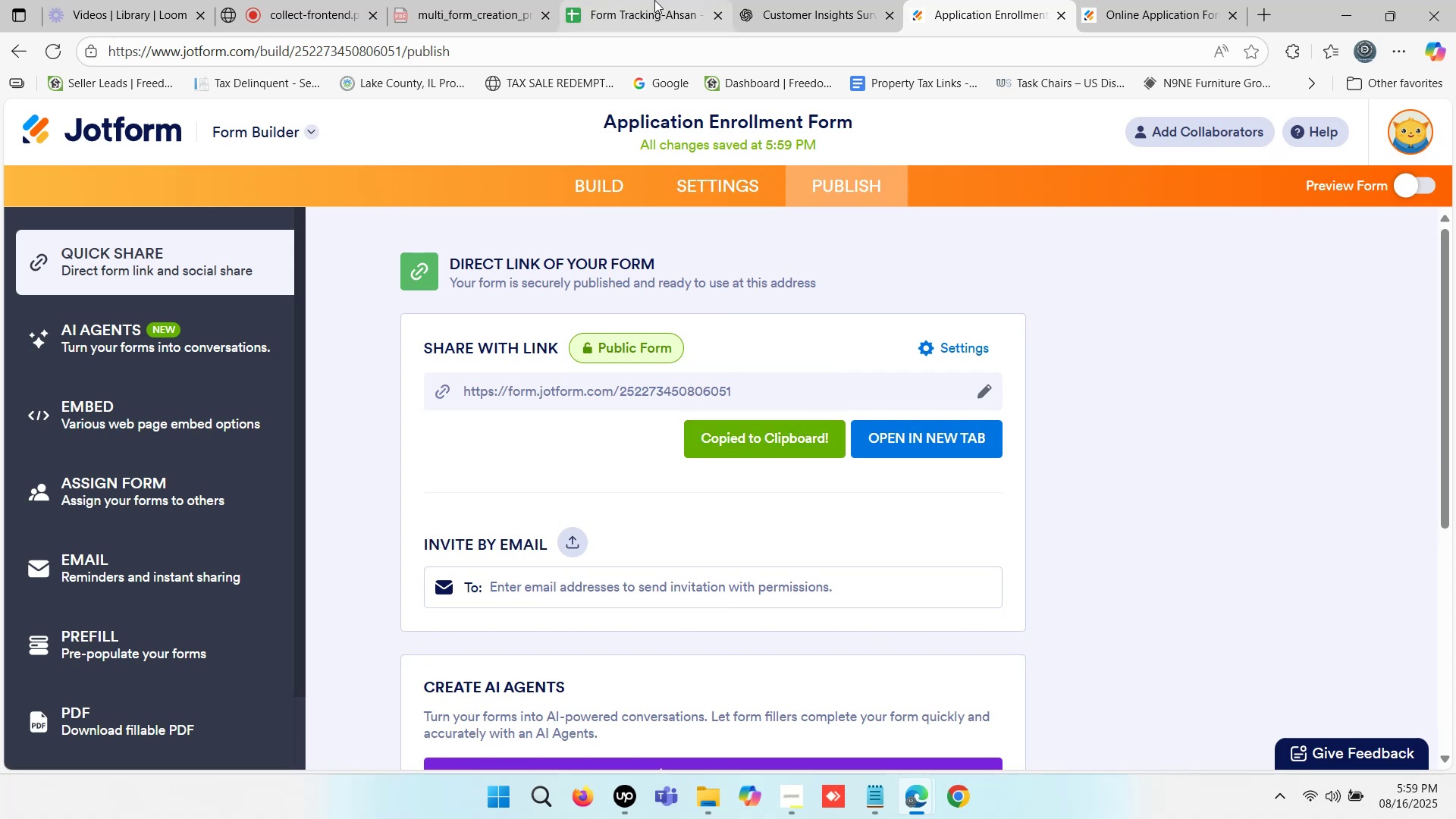 
left_click([654, 0])
 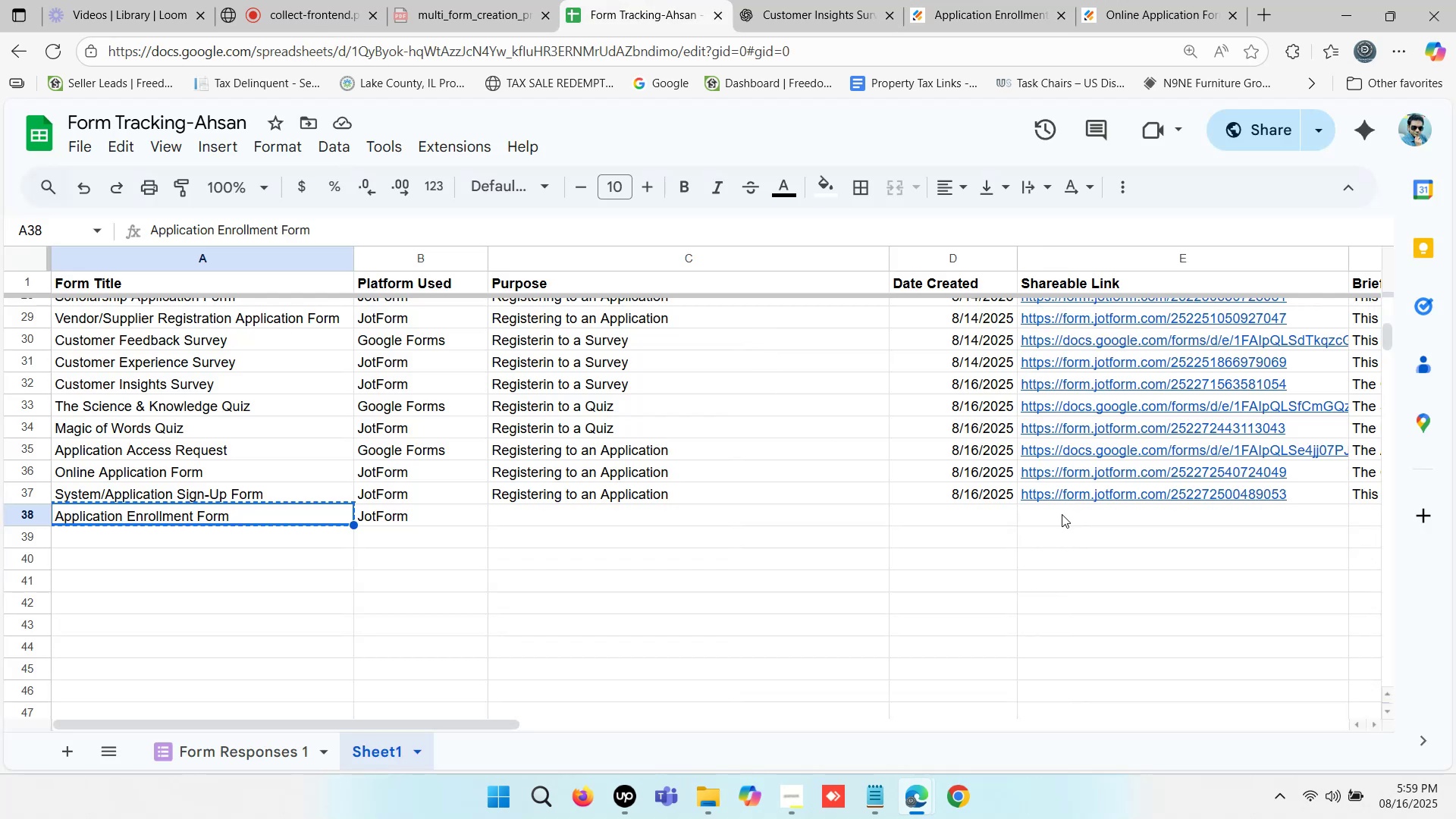 
double_click([1062, 514])
 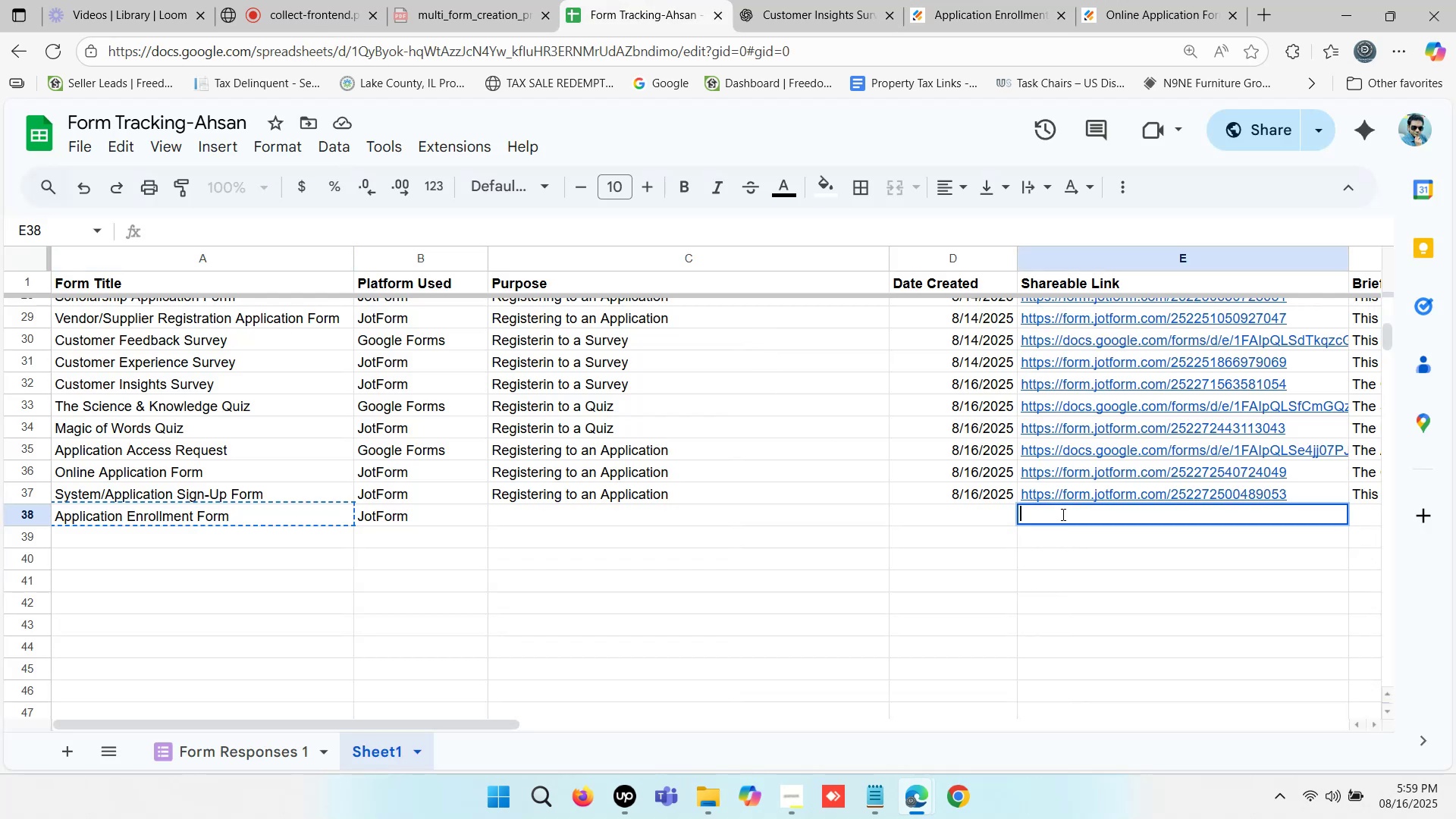 
key(Control+V)
 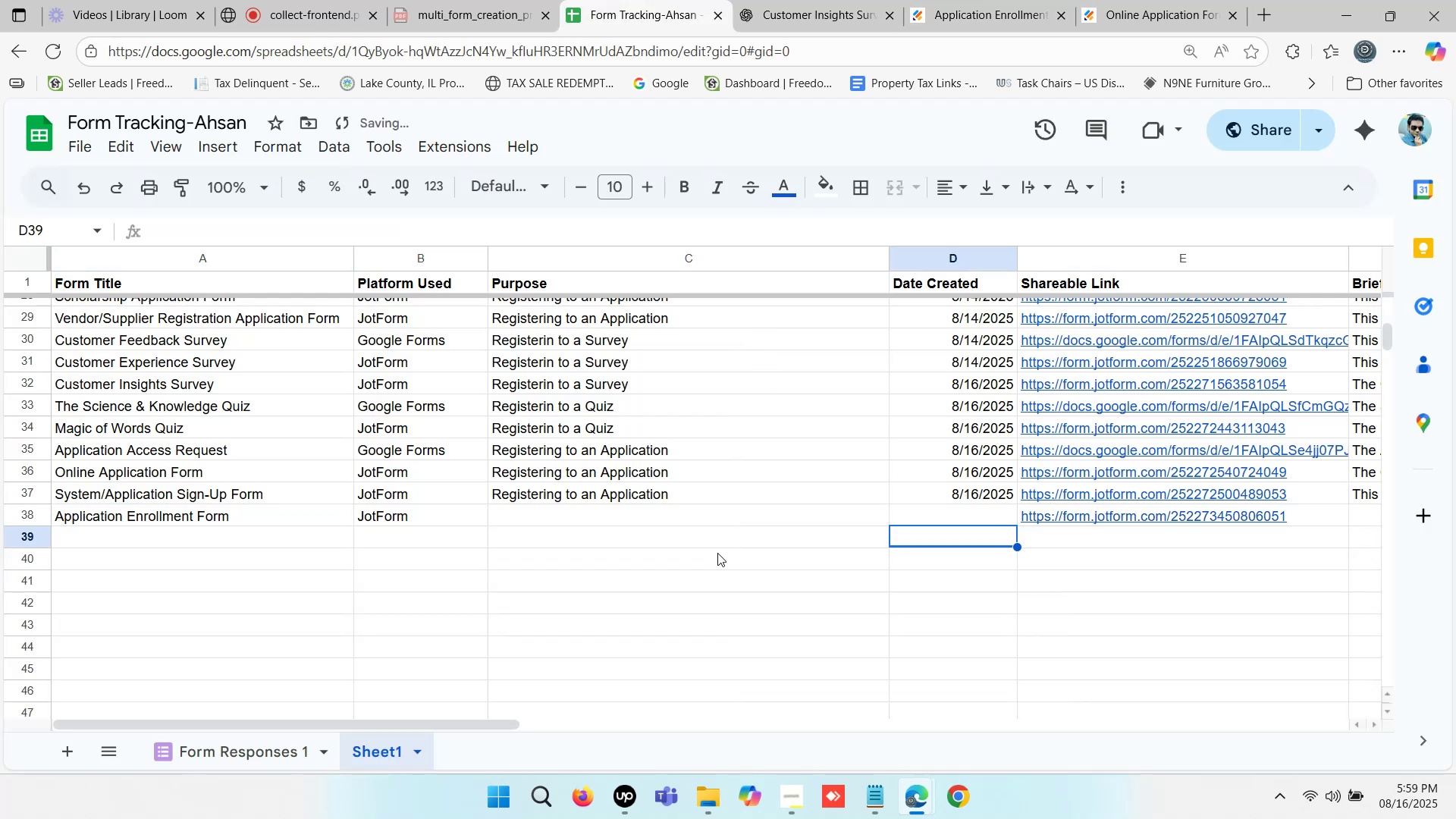 
double_click([700, 553])
 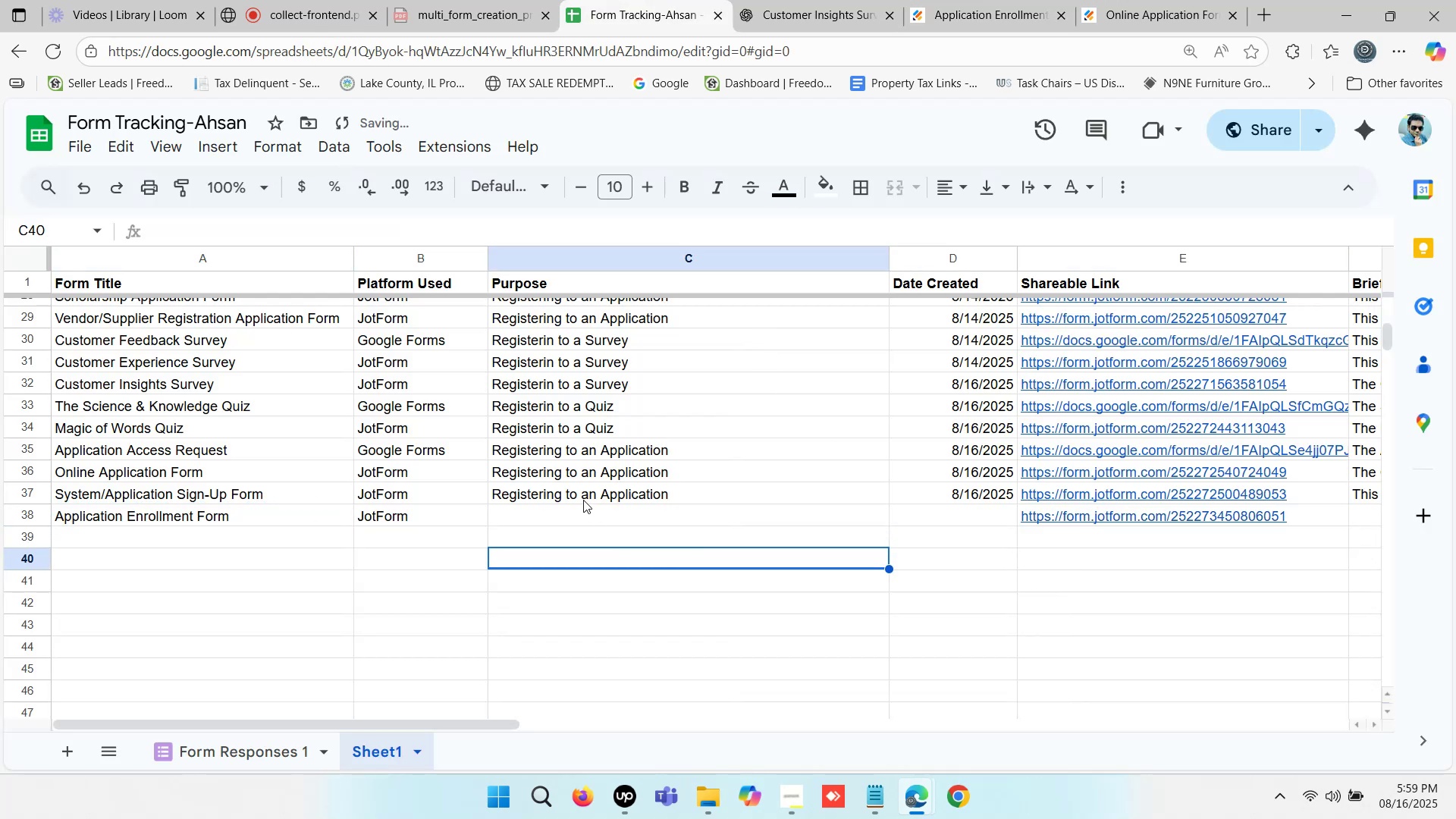 
left_click([582, 499])
 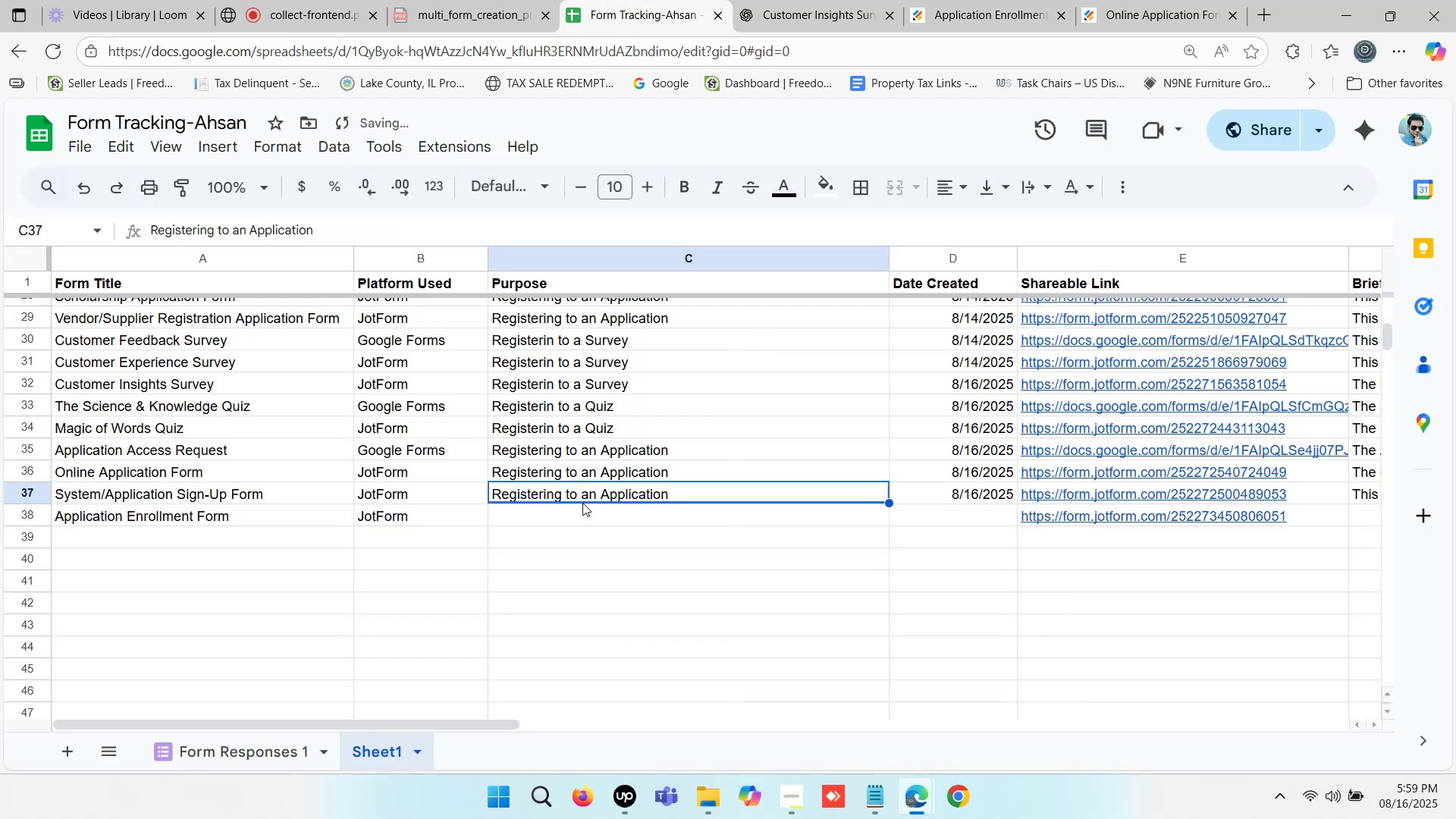 
key(Control+ControlLeft)
 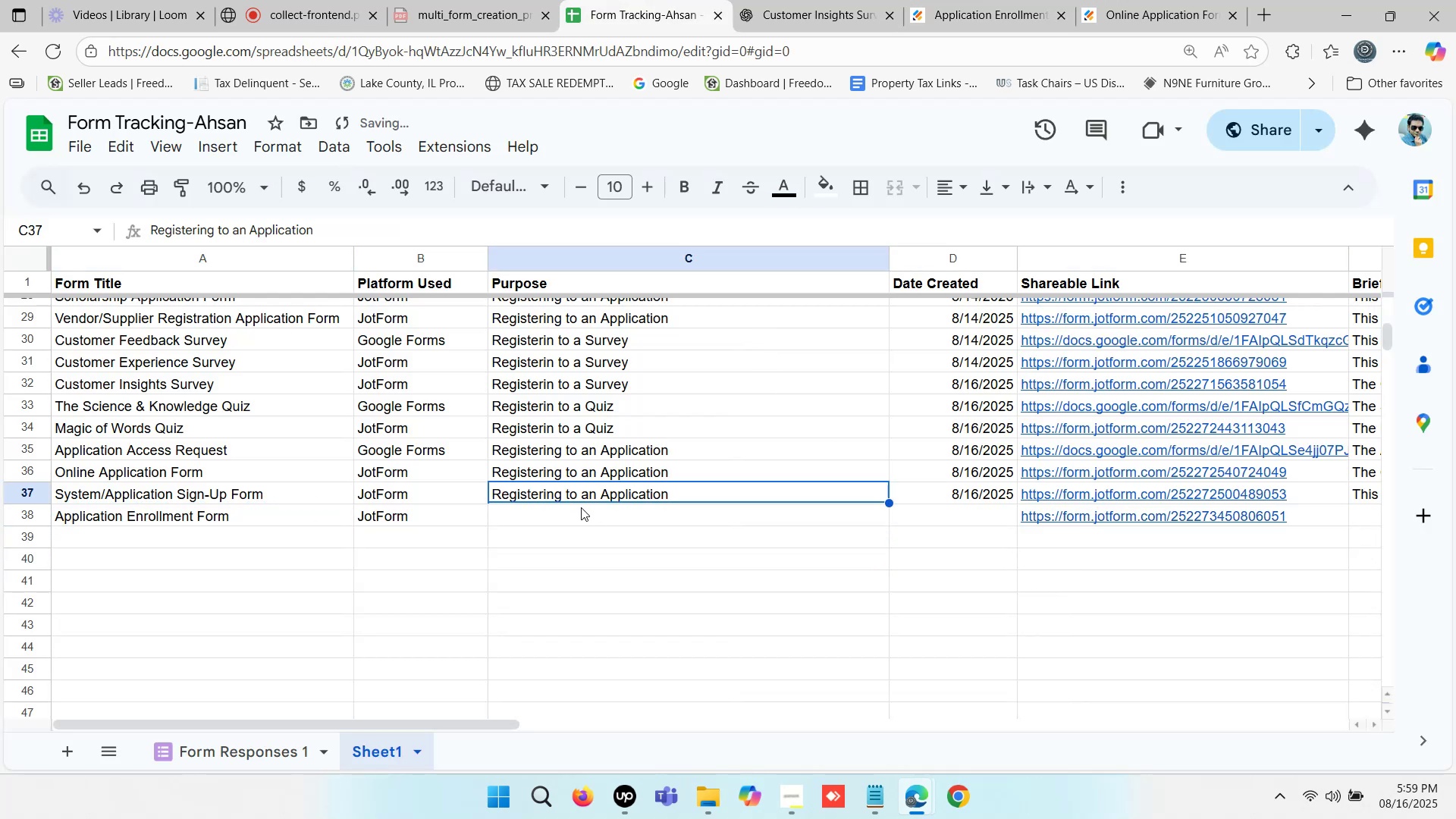 
key(Control+C)
 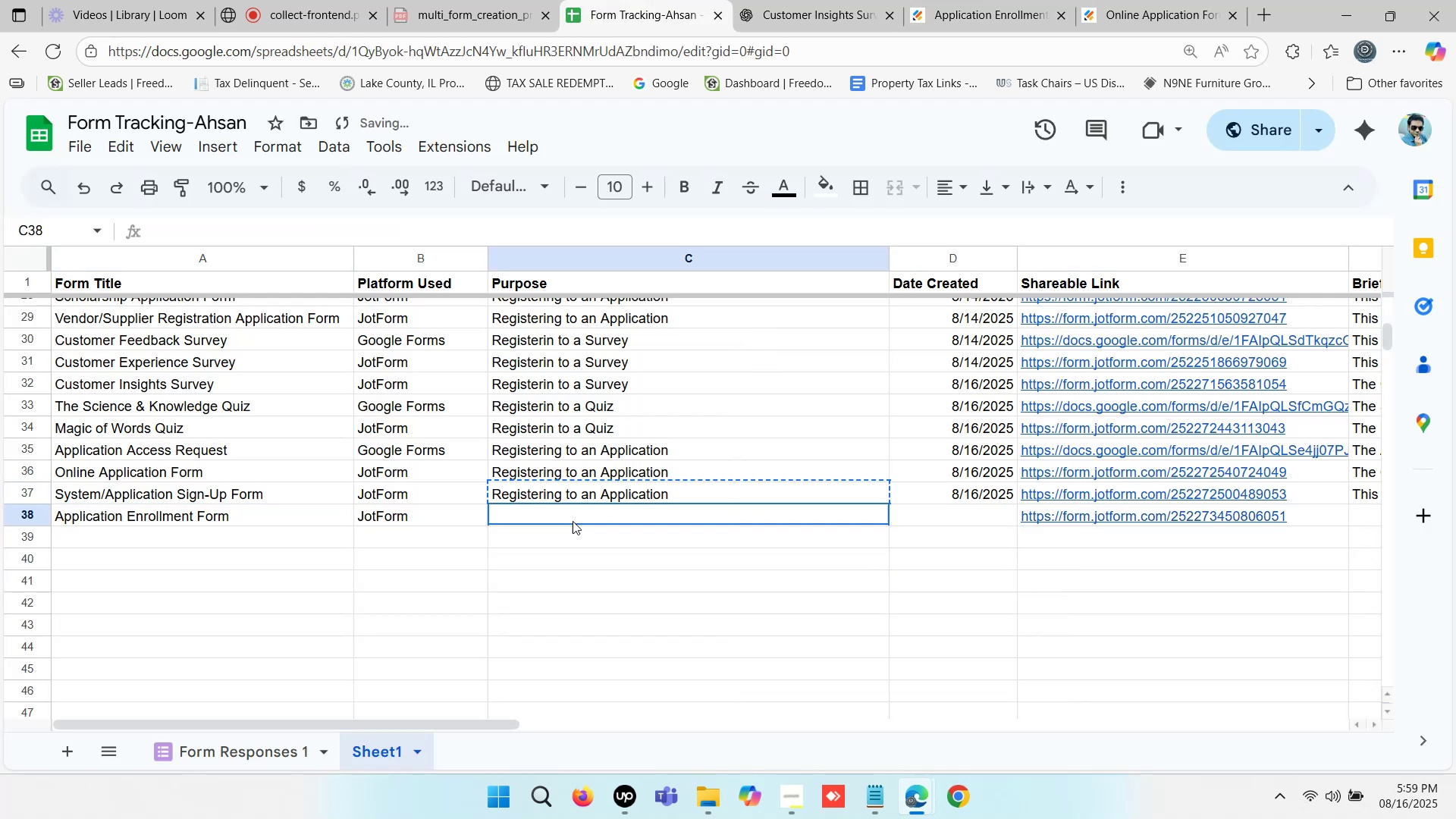 
left_click([573, 521])
 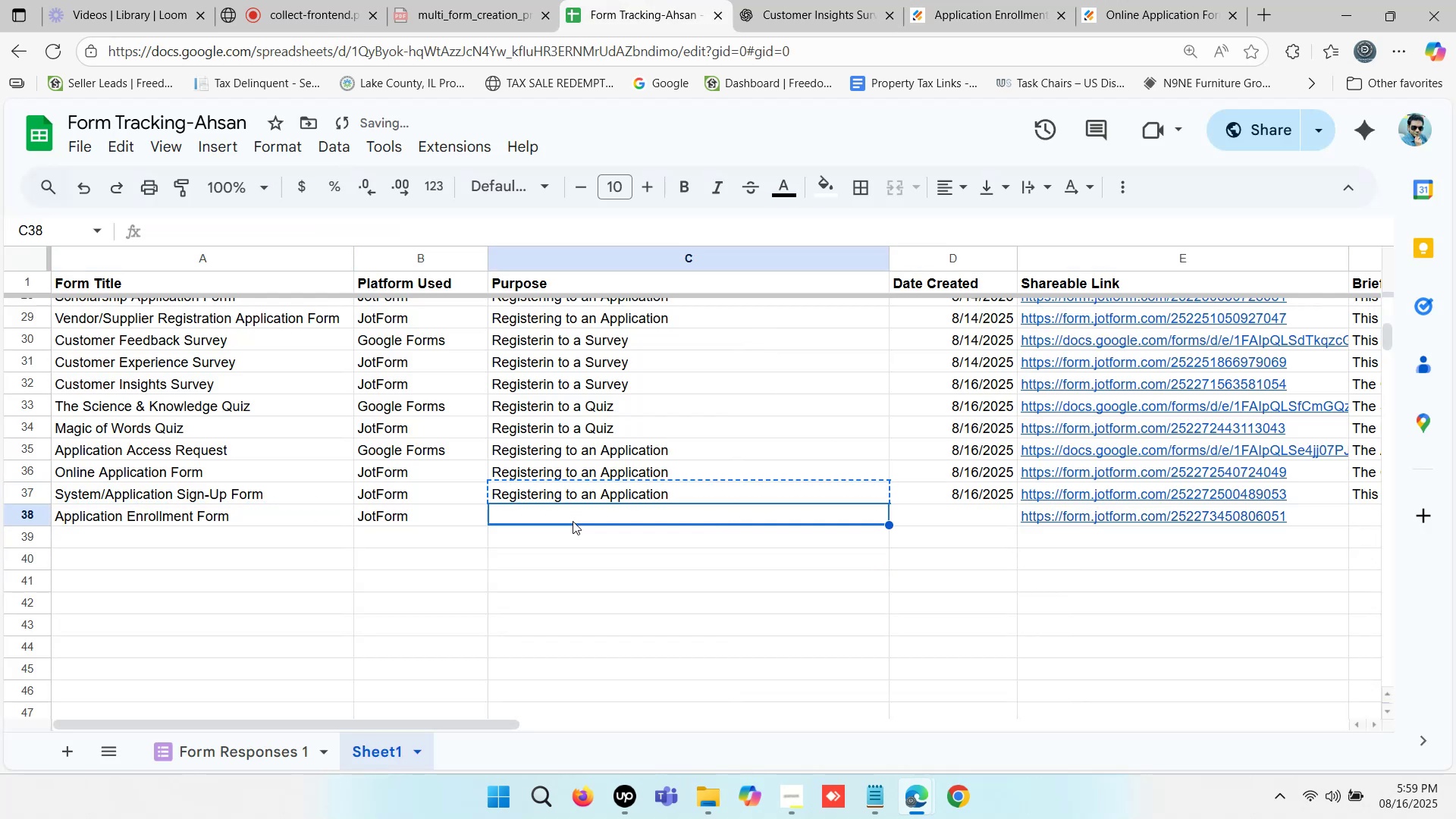 
key(Control+ControlLeft)
 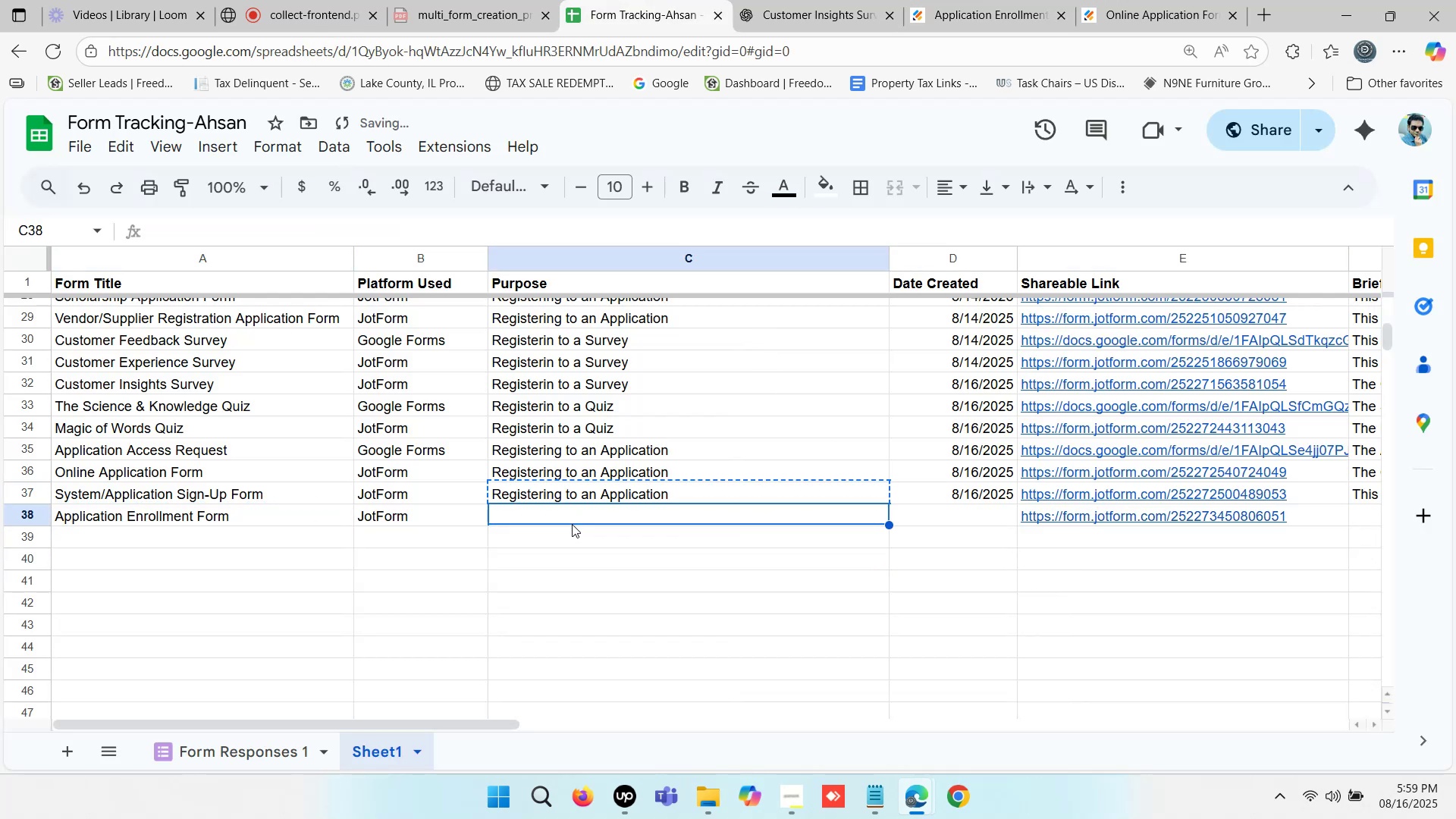 
key(Control+V)
 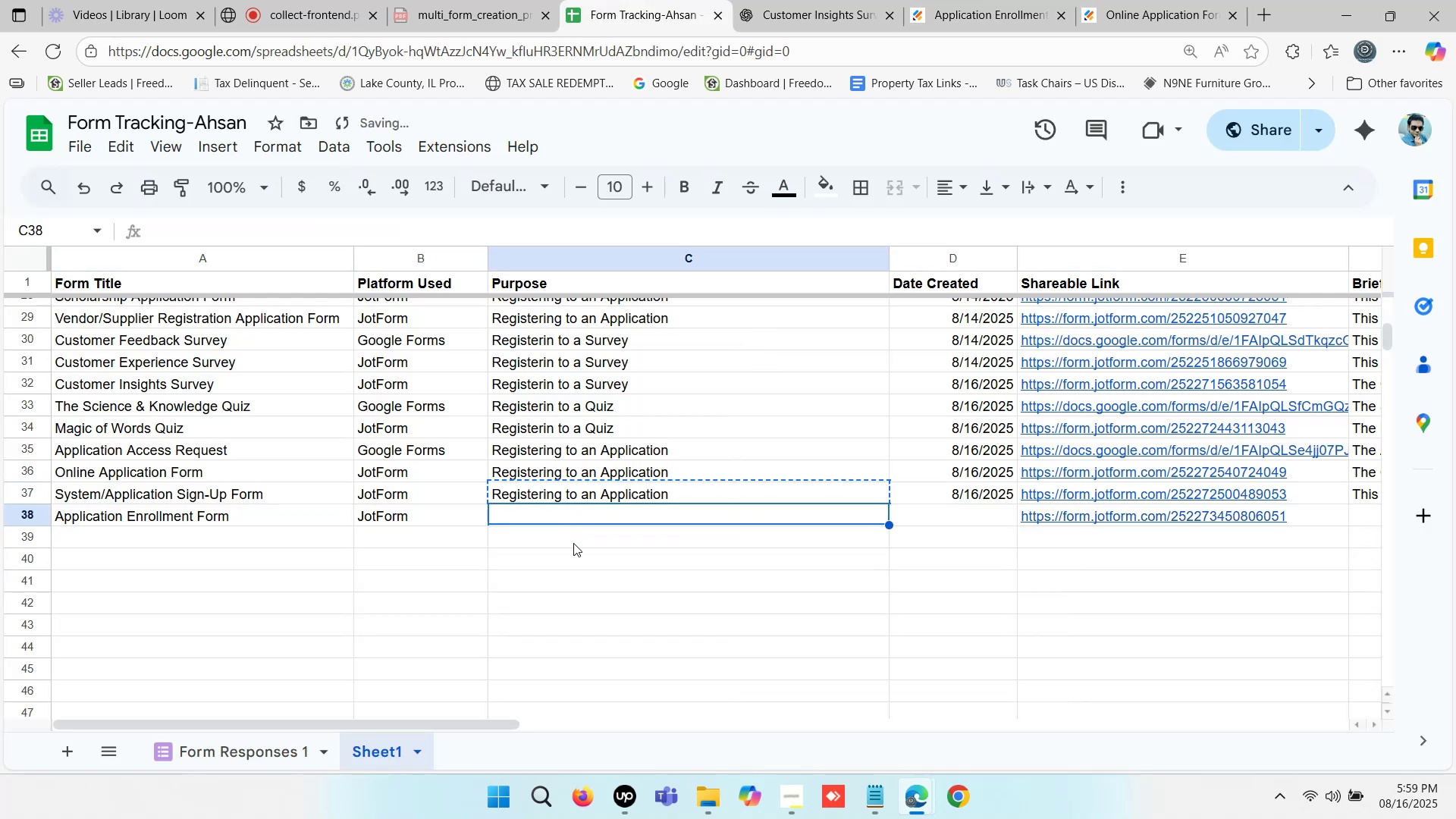 
left_click([573, 543])
 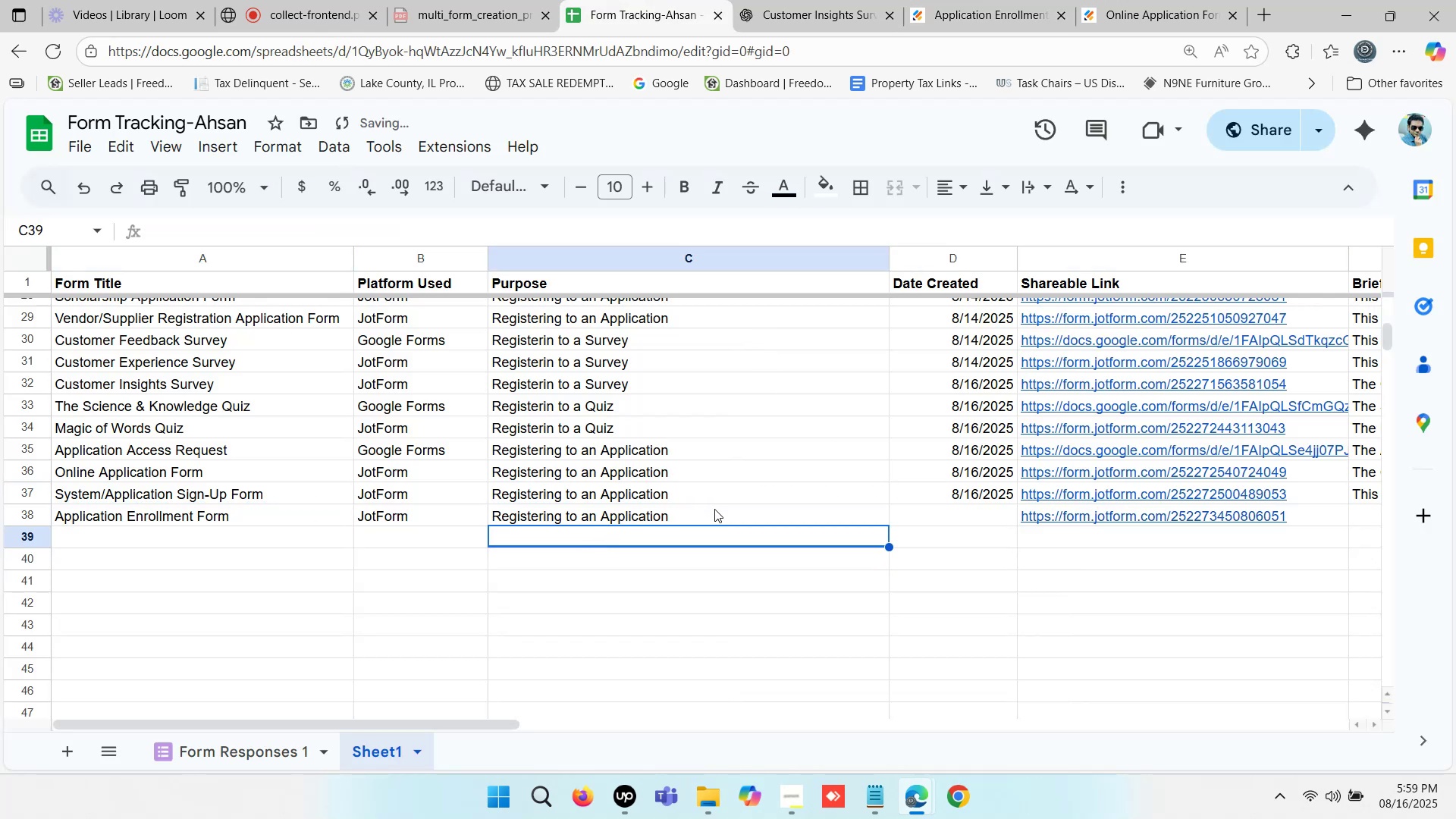 
left_click([711, 516])
 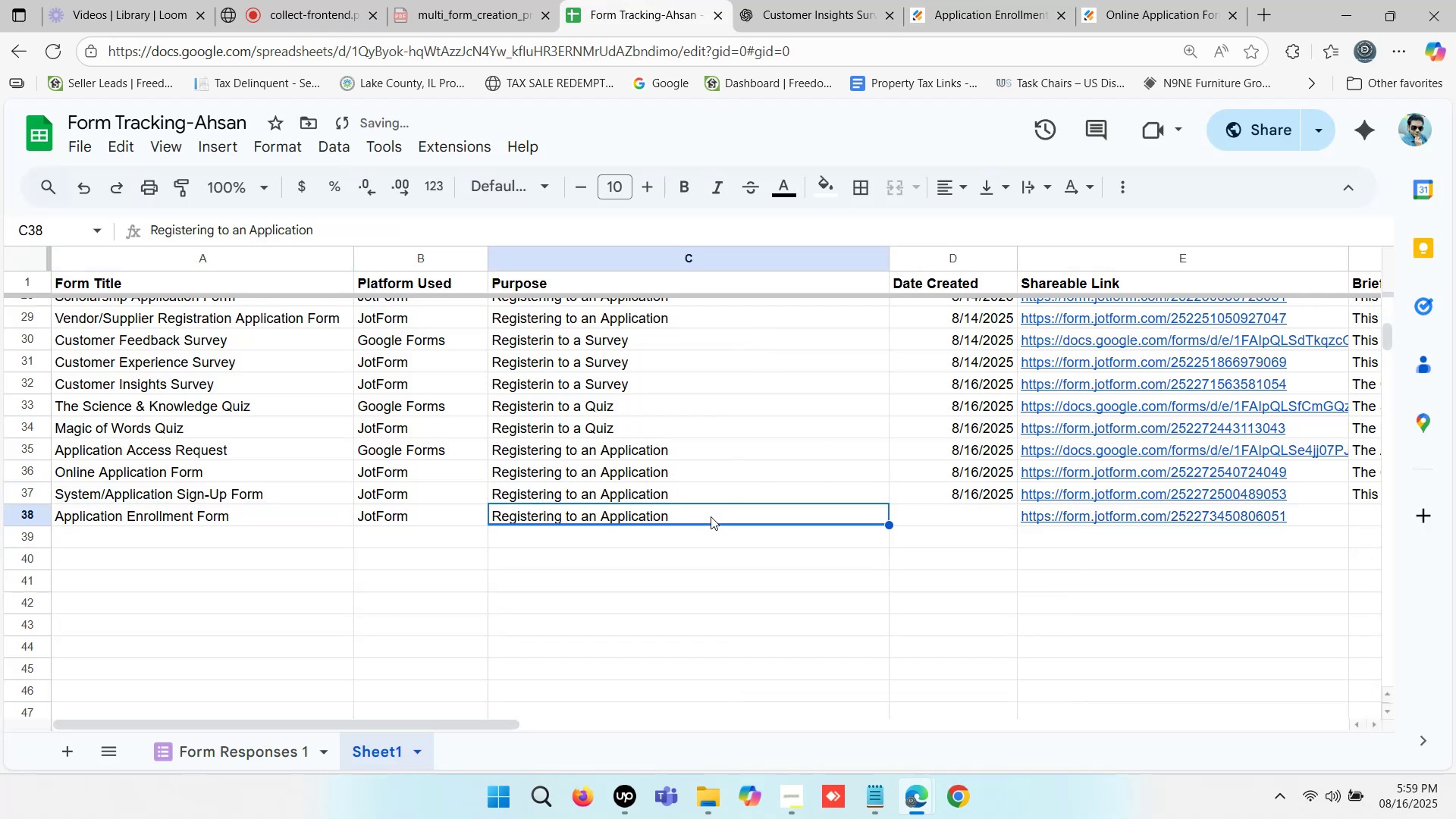 
key(ArrowRight)
 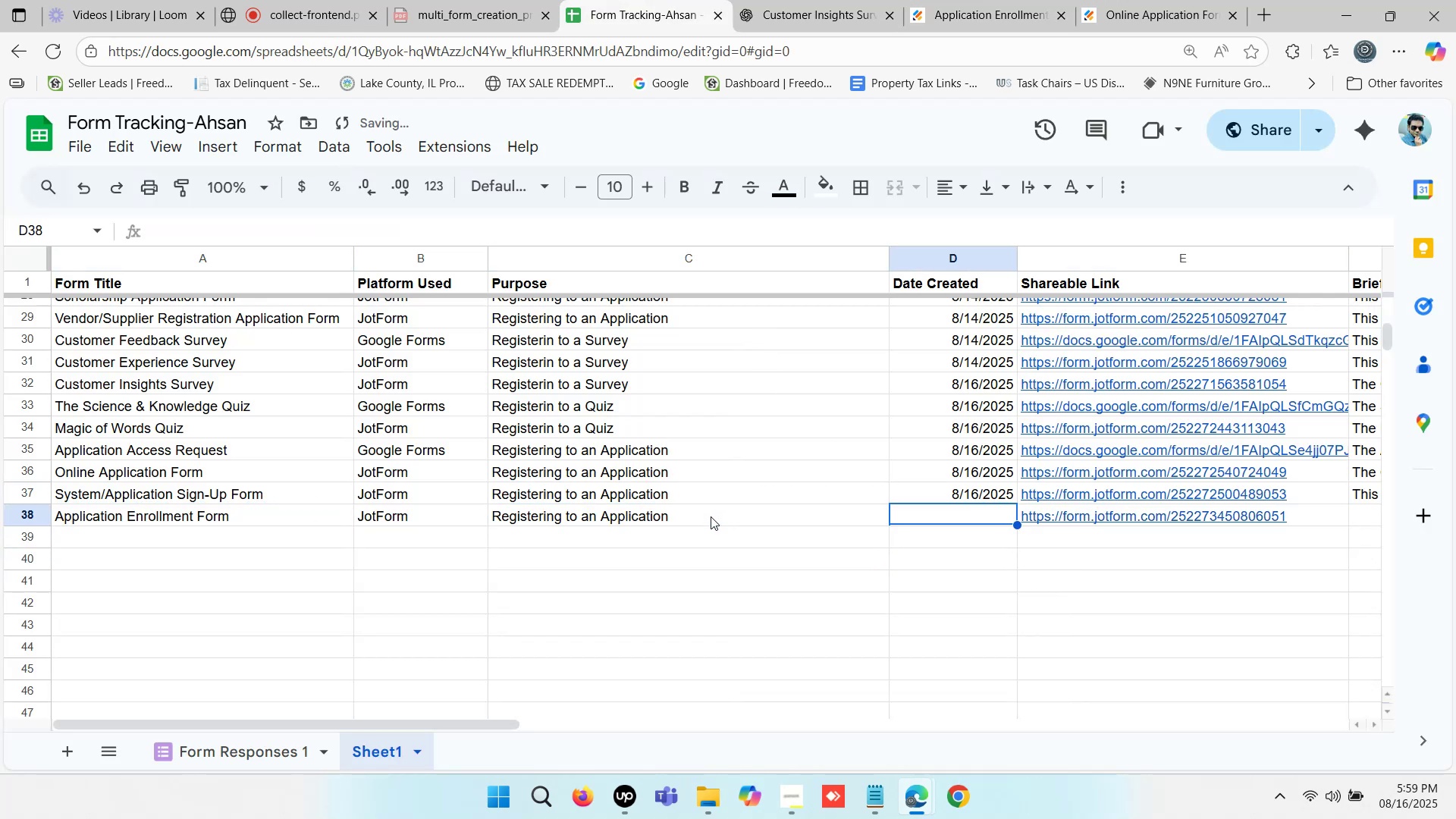 
key(ArrowRight)
 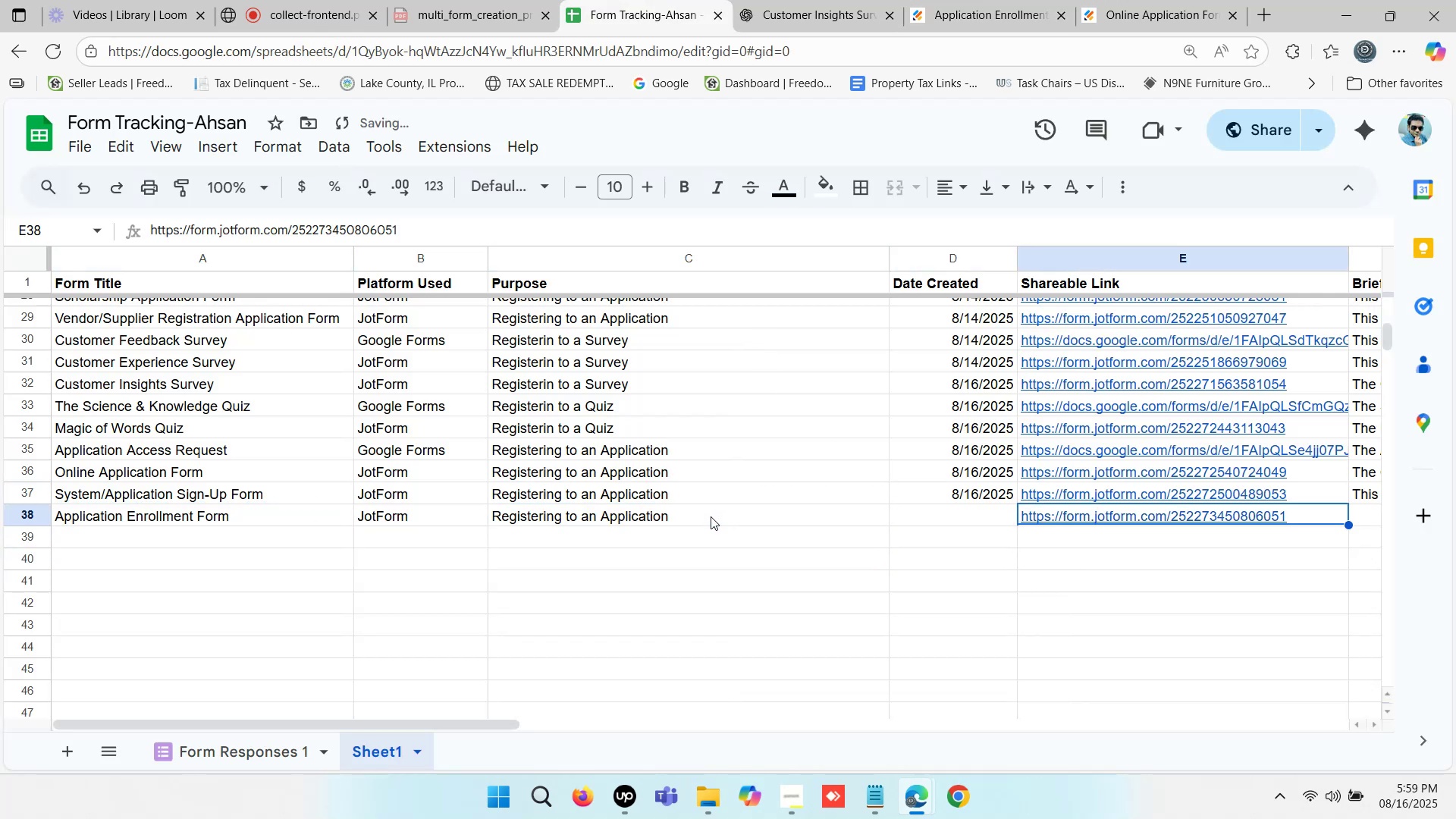 
key(ArrowRight)
 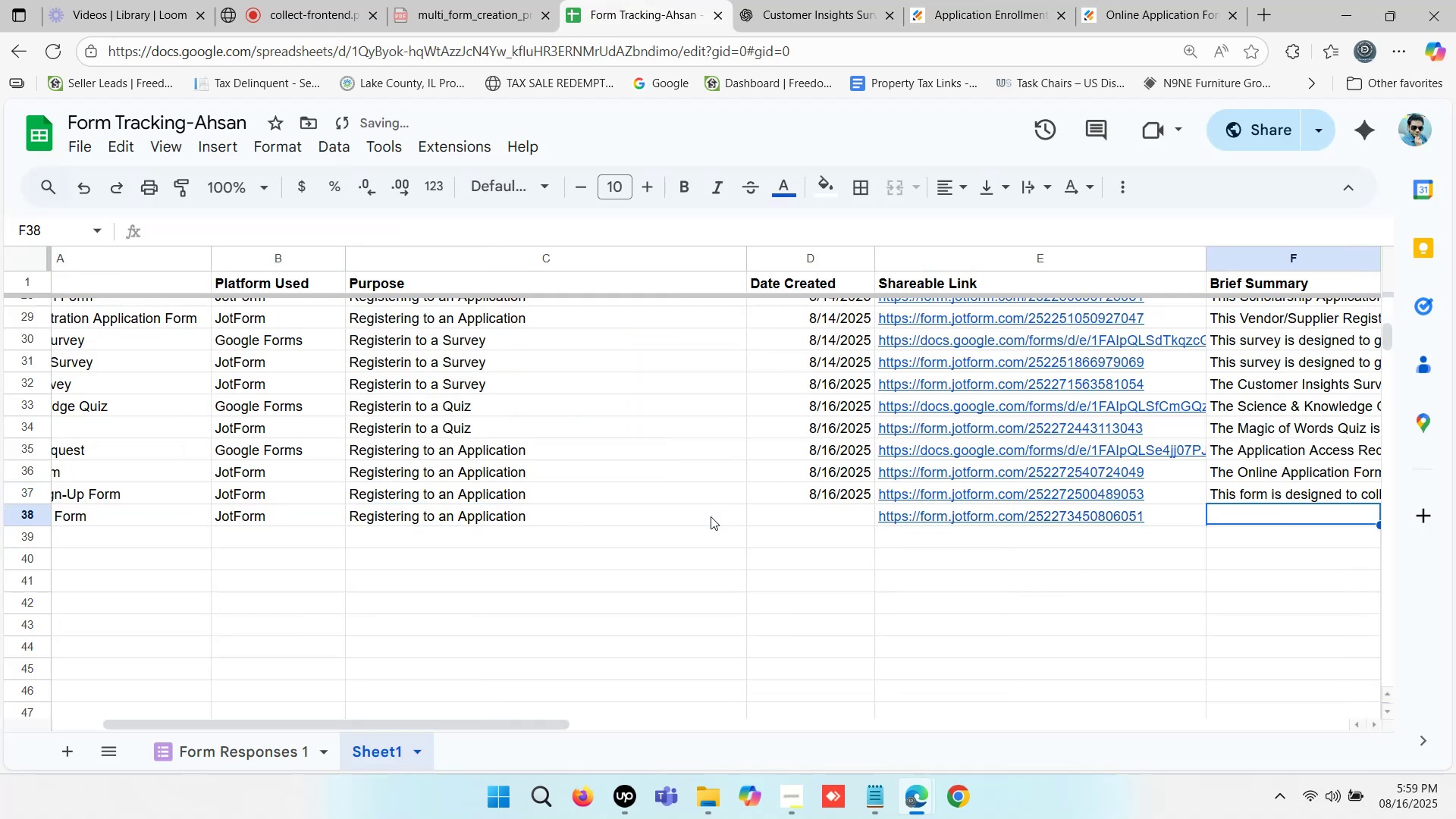 
key(ArrowRight)
 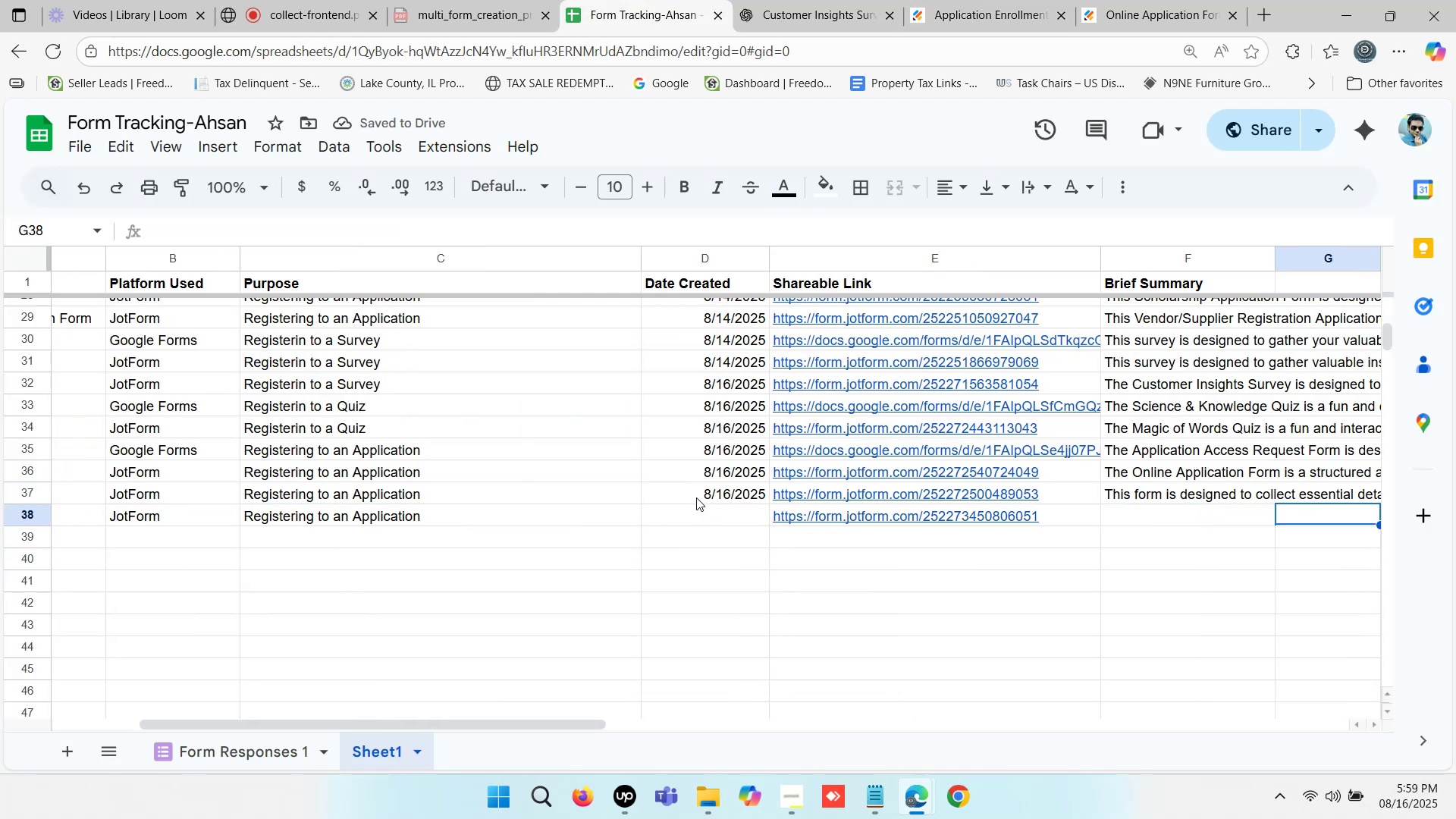 
left_click([698, 493])
 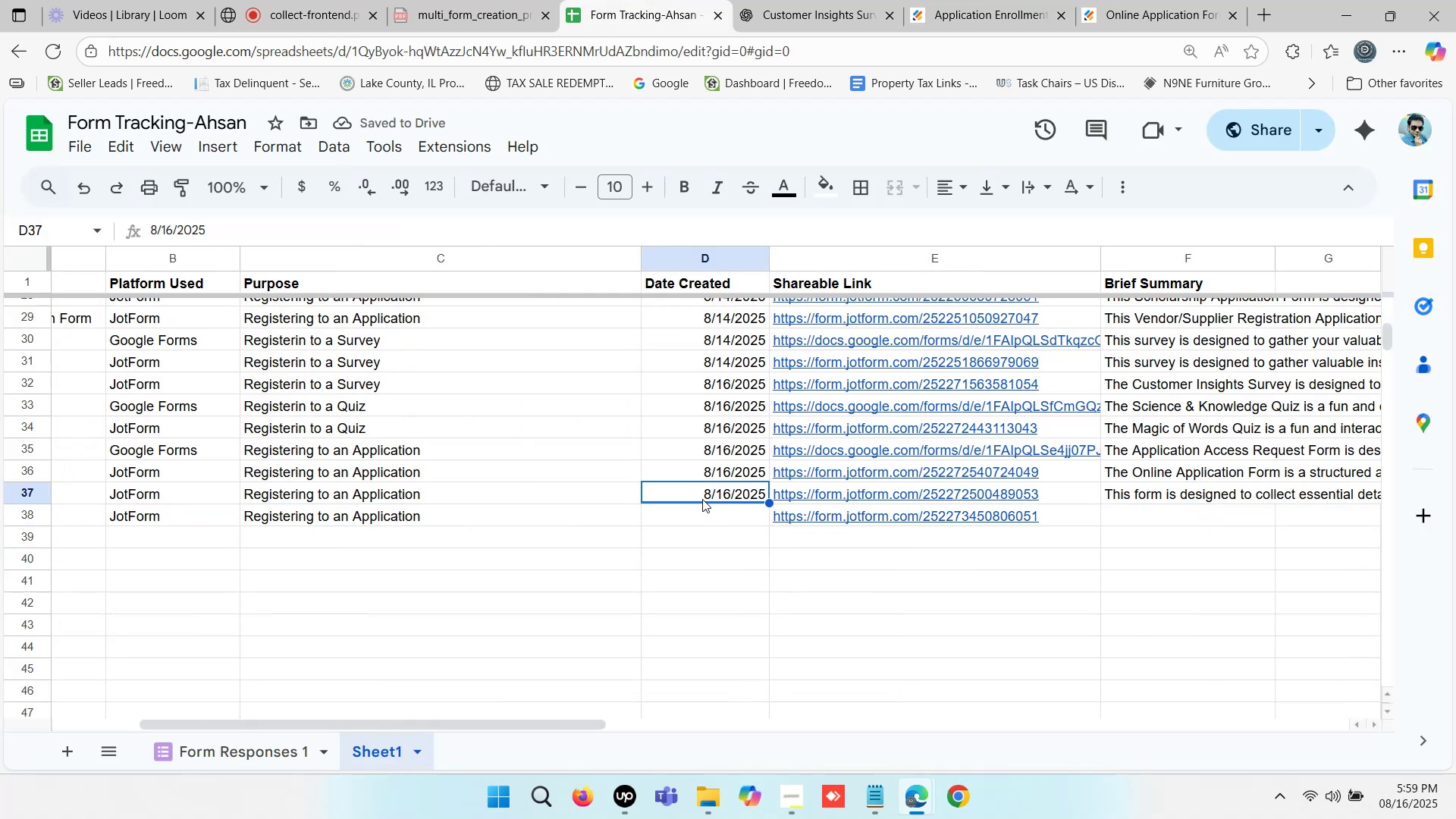 
key(Control+ControlLeft)
 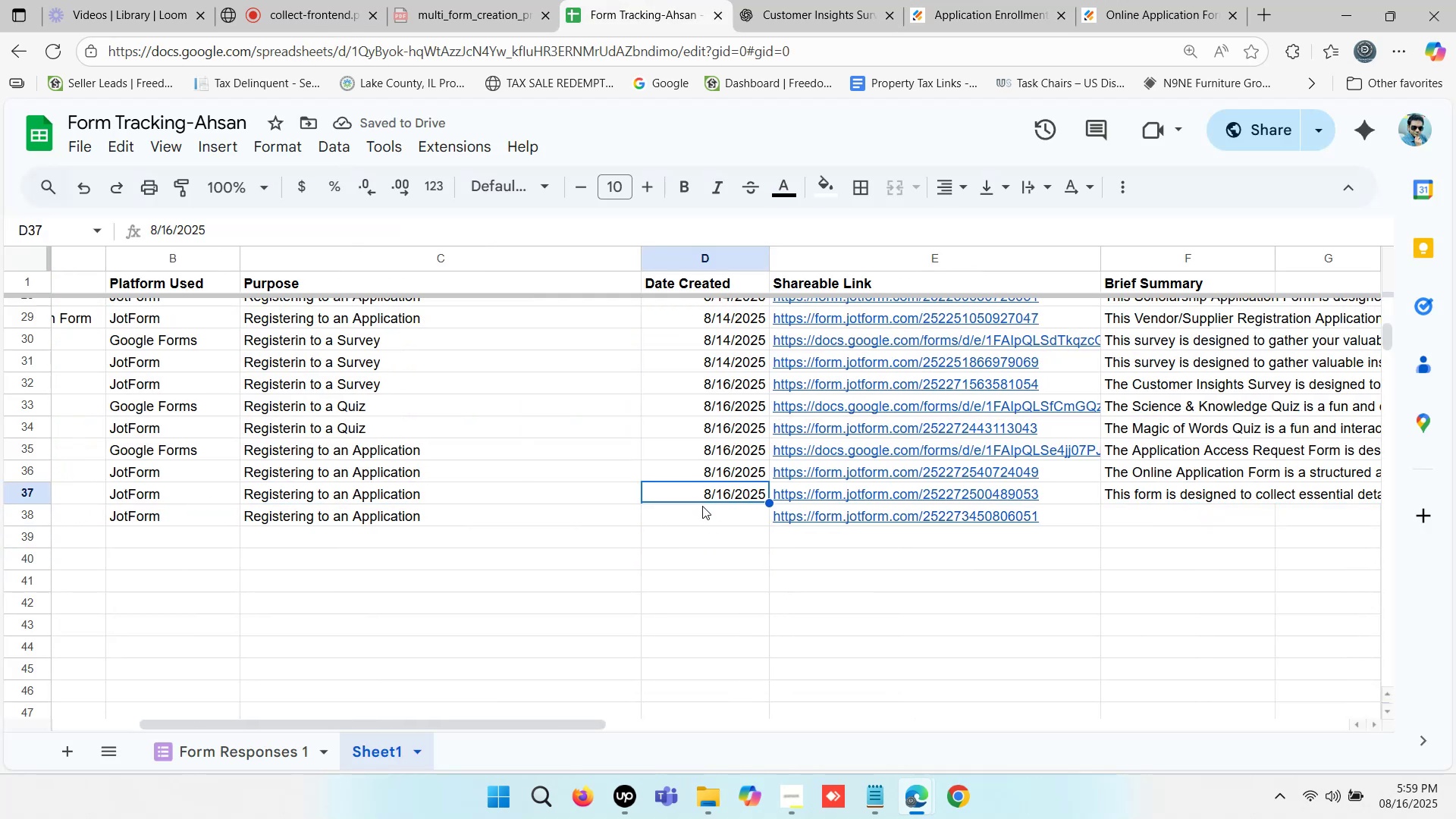 
key(Control+C)
 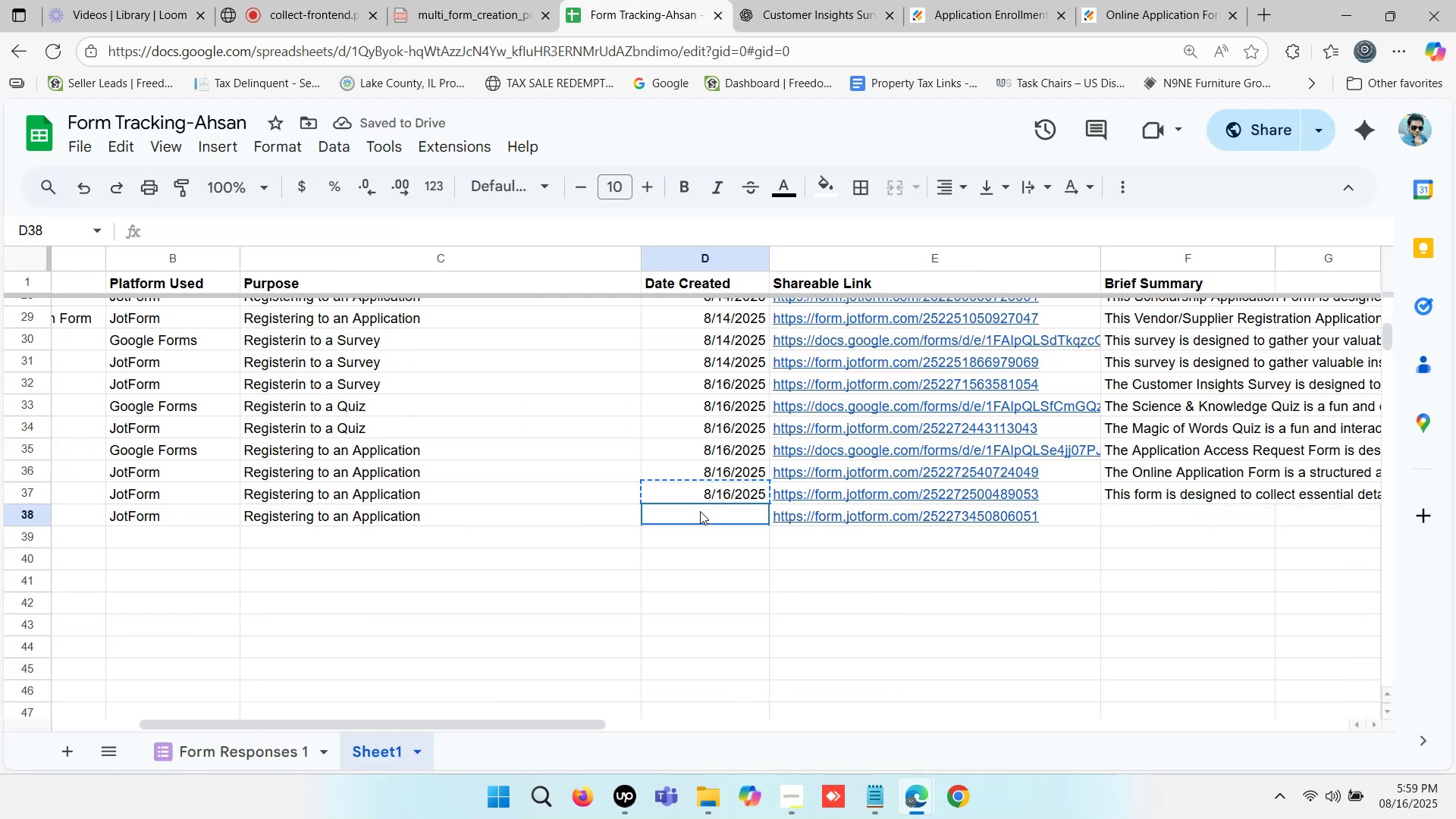 
left_click([700, 511])
 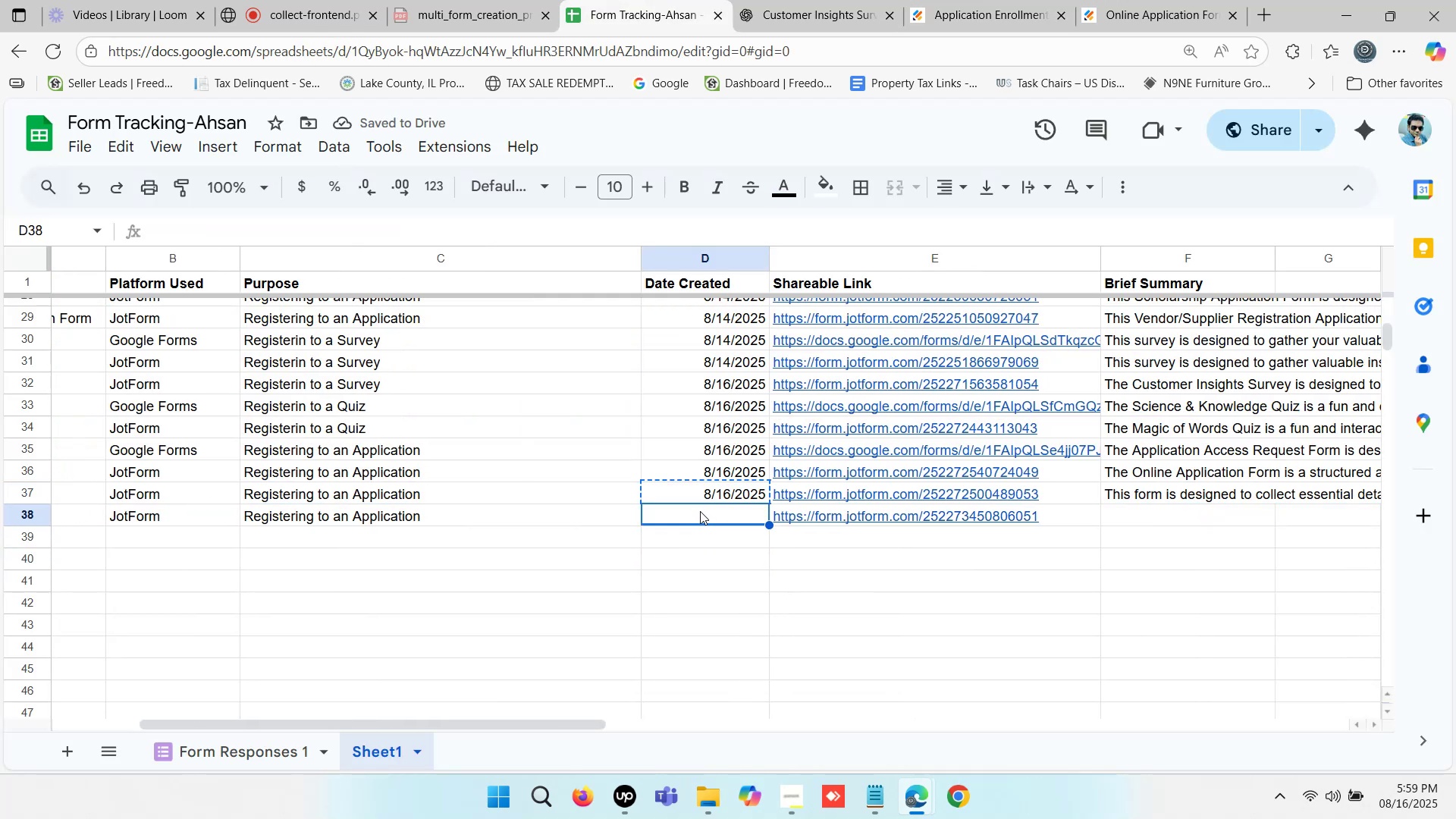 
key(Control+ControlLeft)
 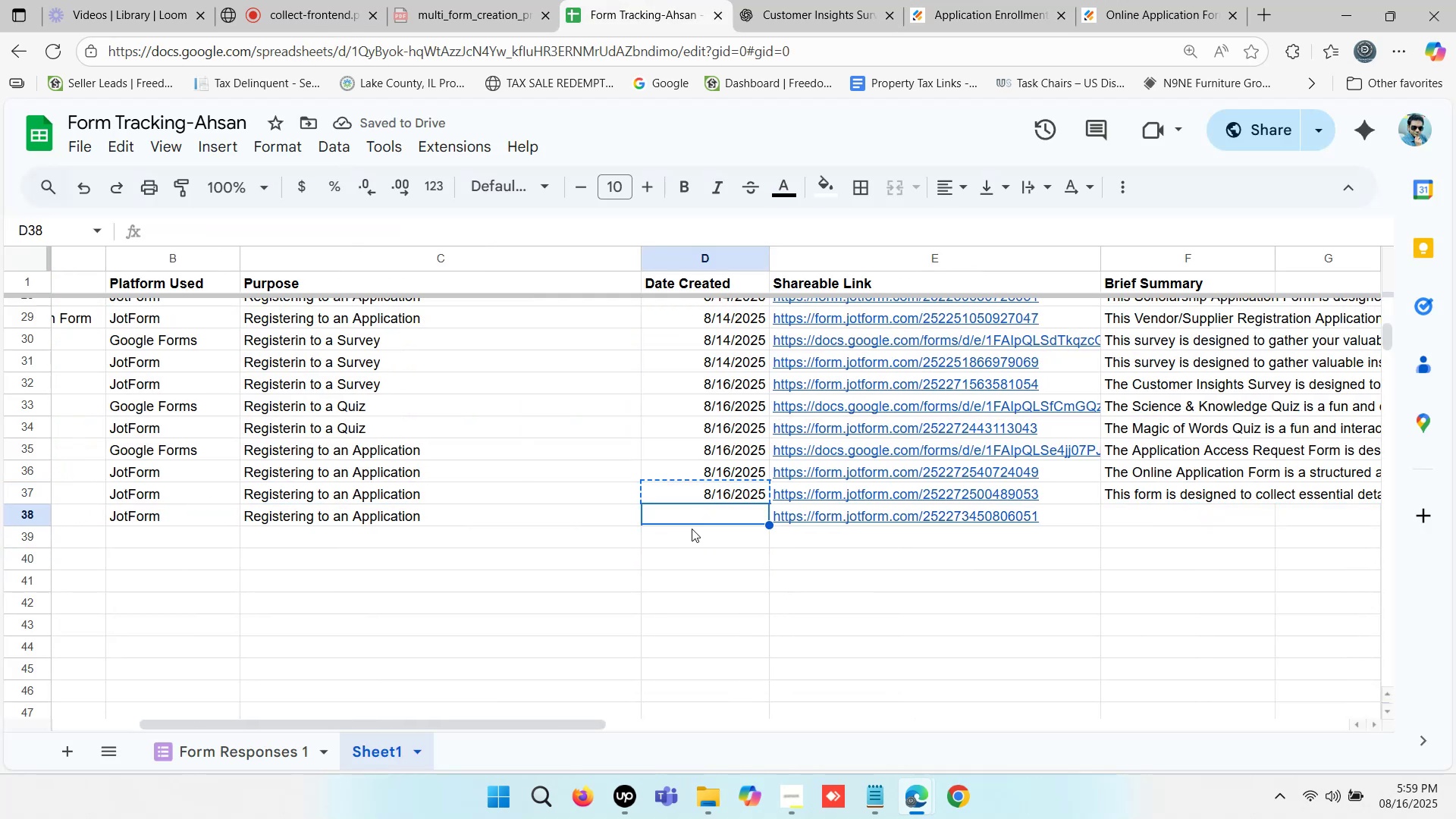 
key(Control+V)
 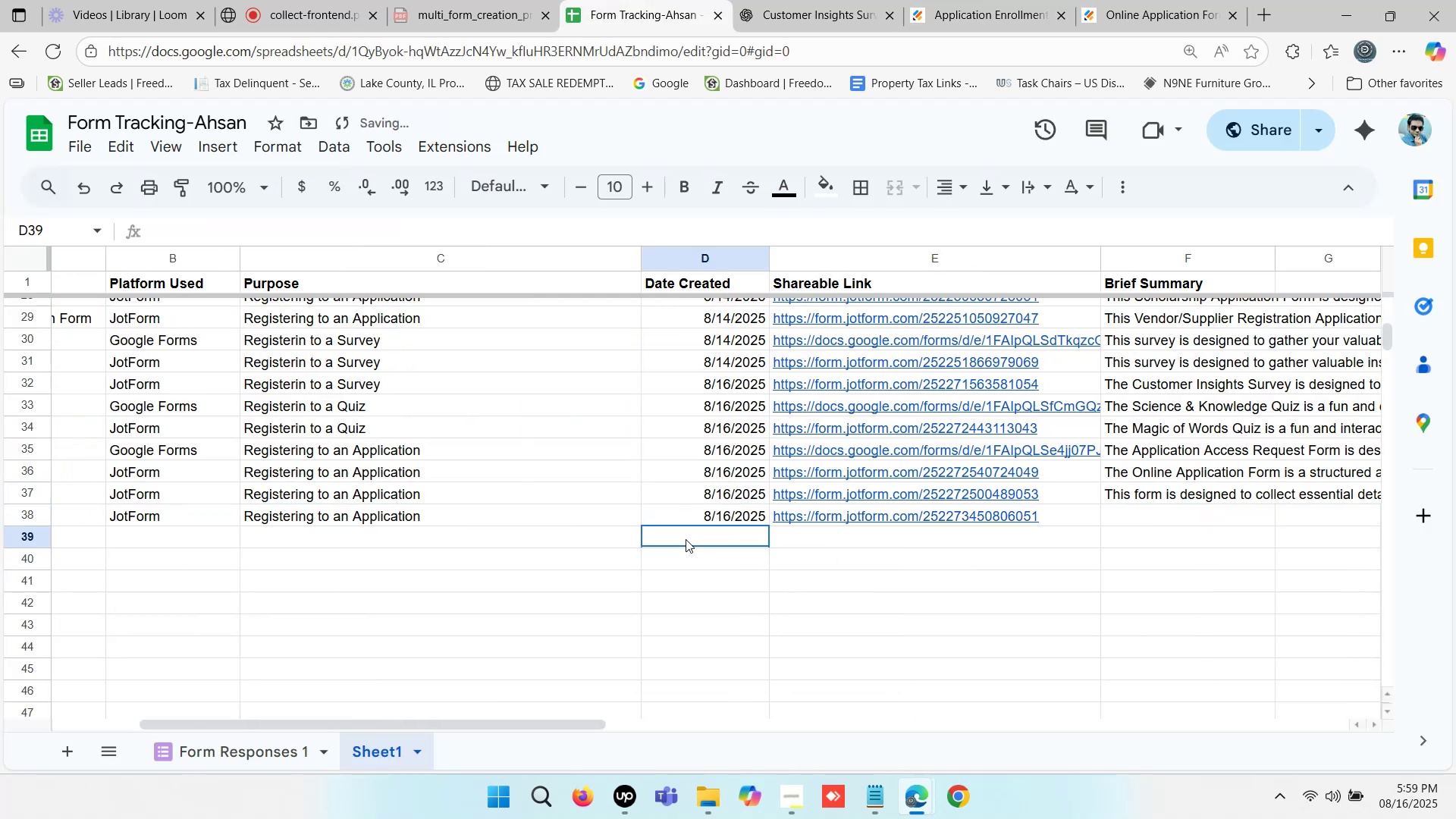 
left_click([686, 539])
 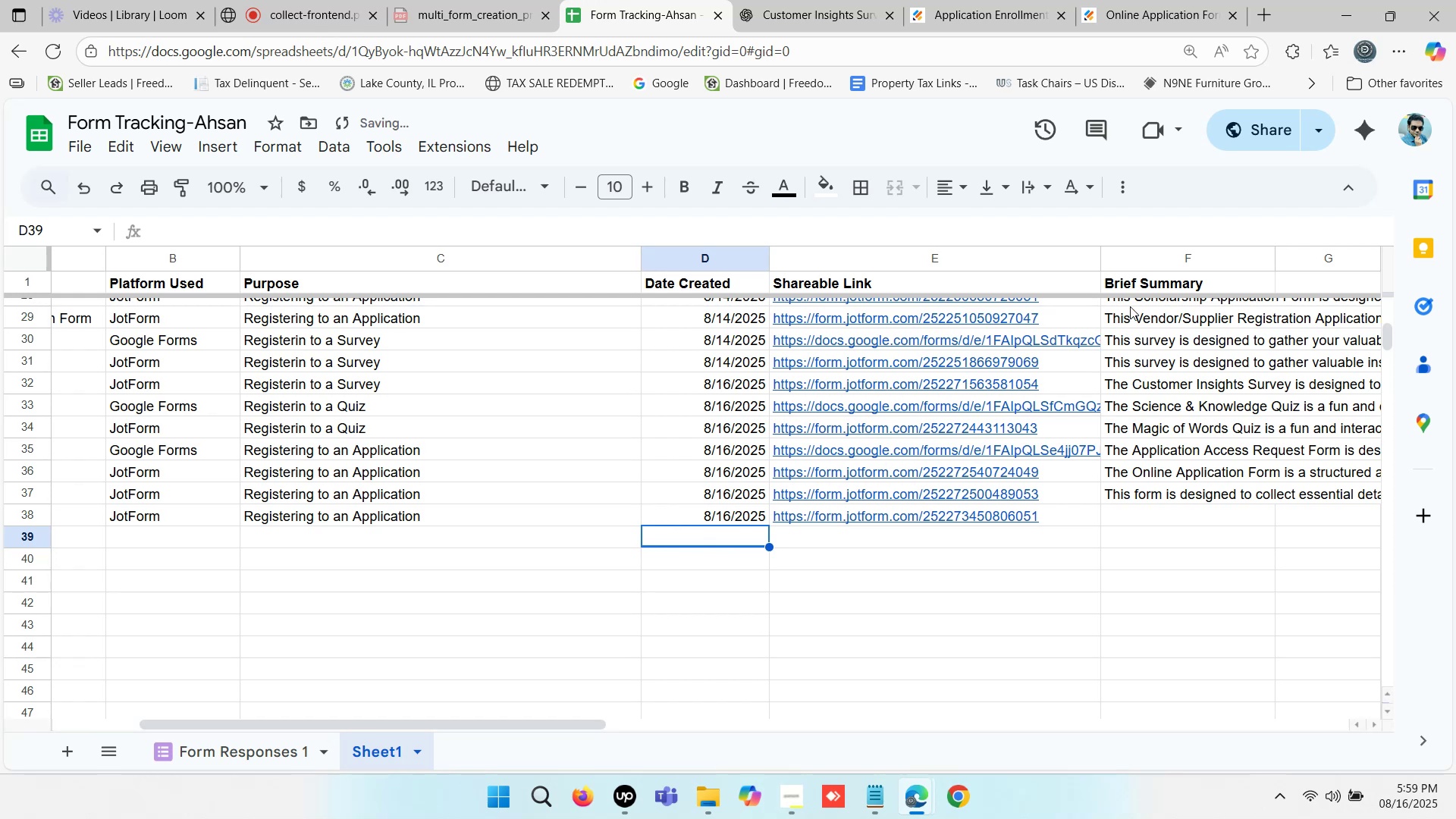 
left_click([1129, 281])
 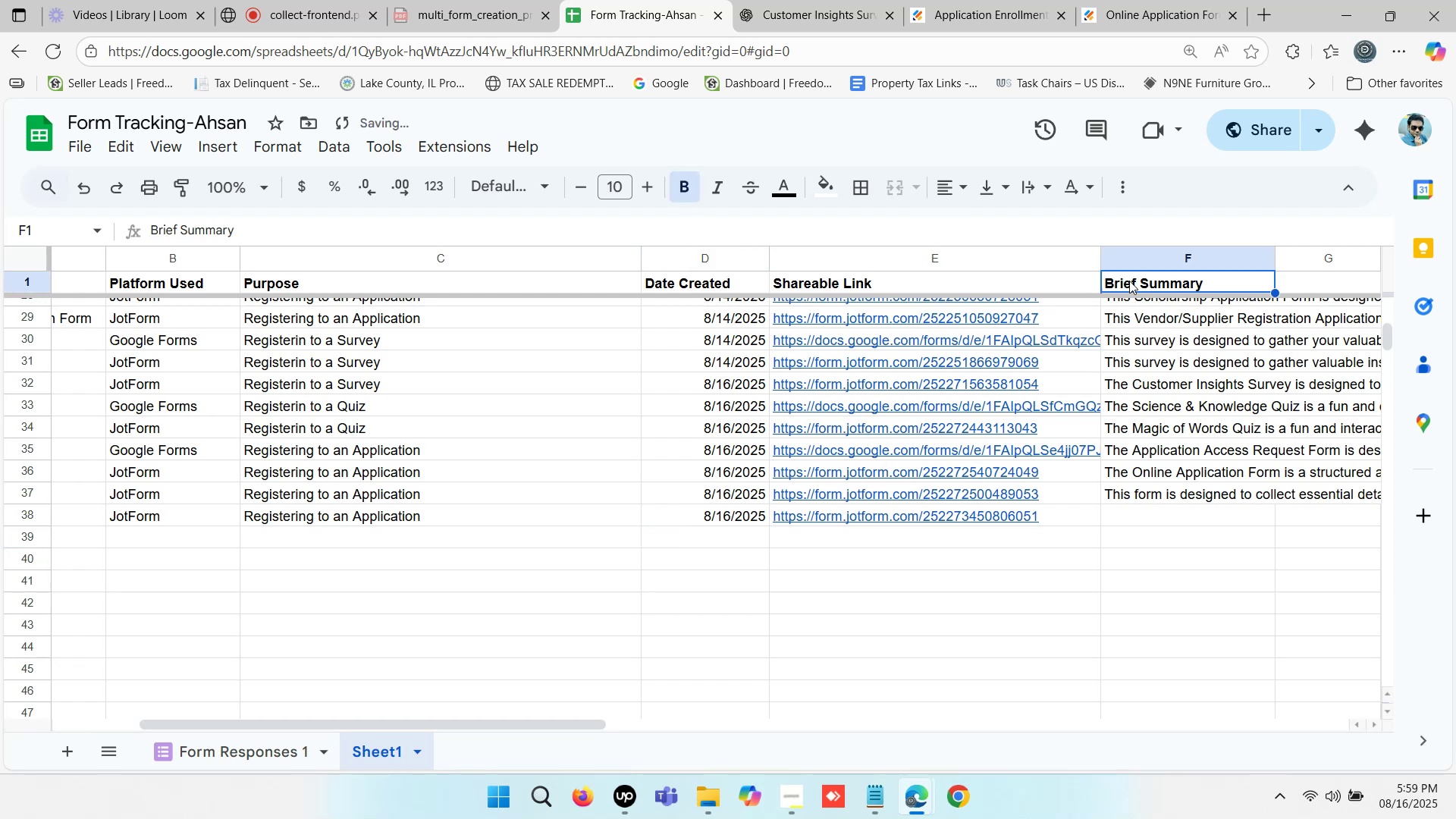 
key(Control+C)
 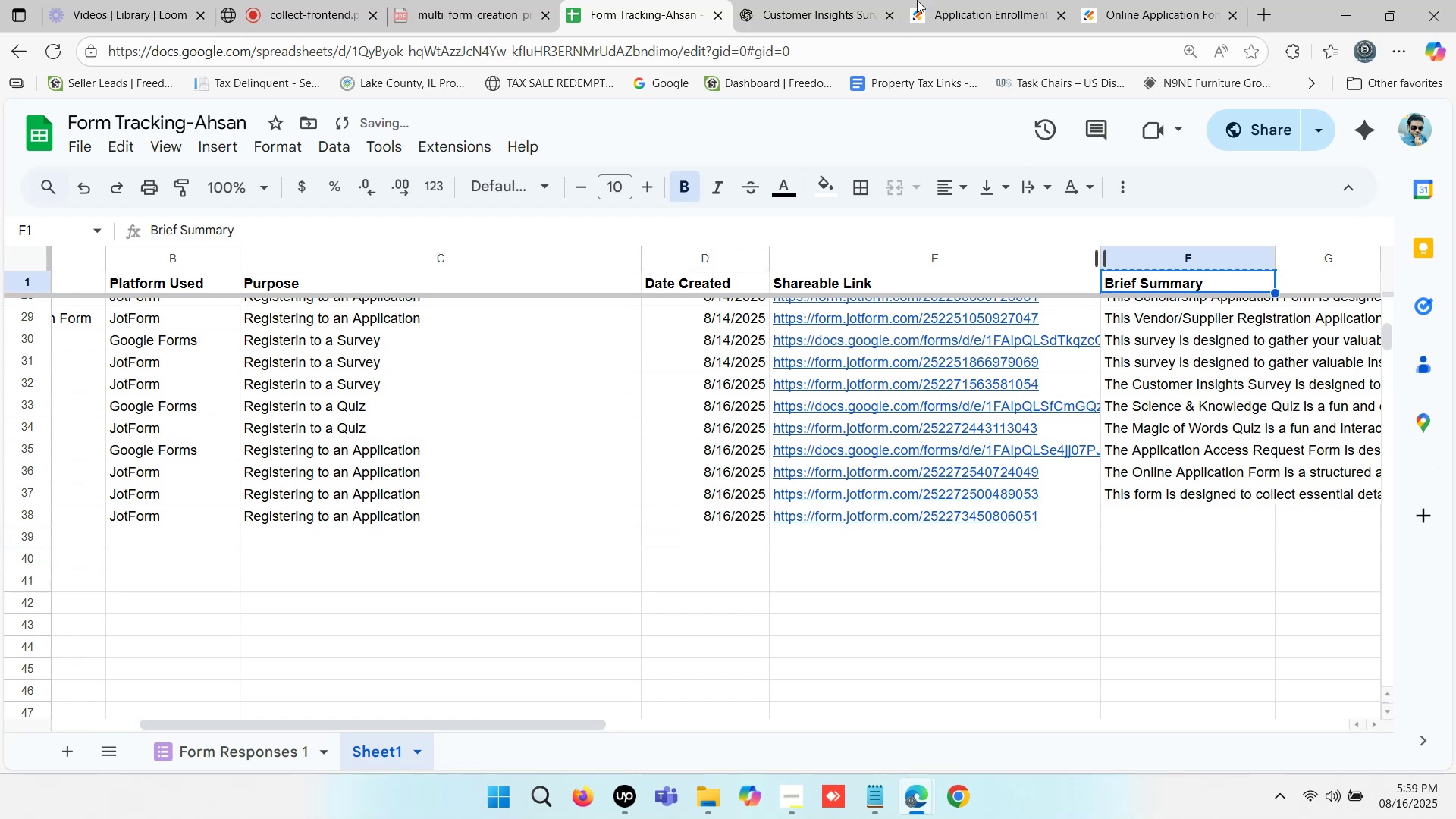 
left_click([868, 0])
 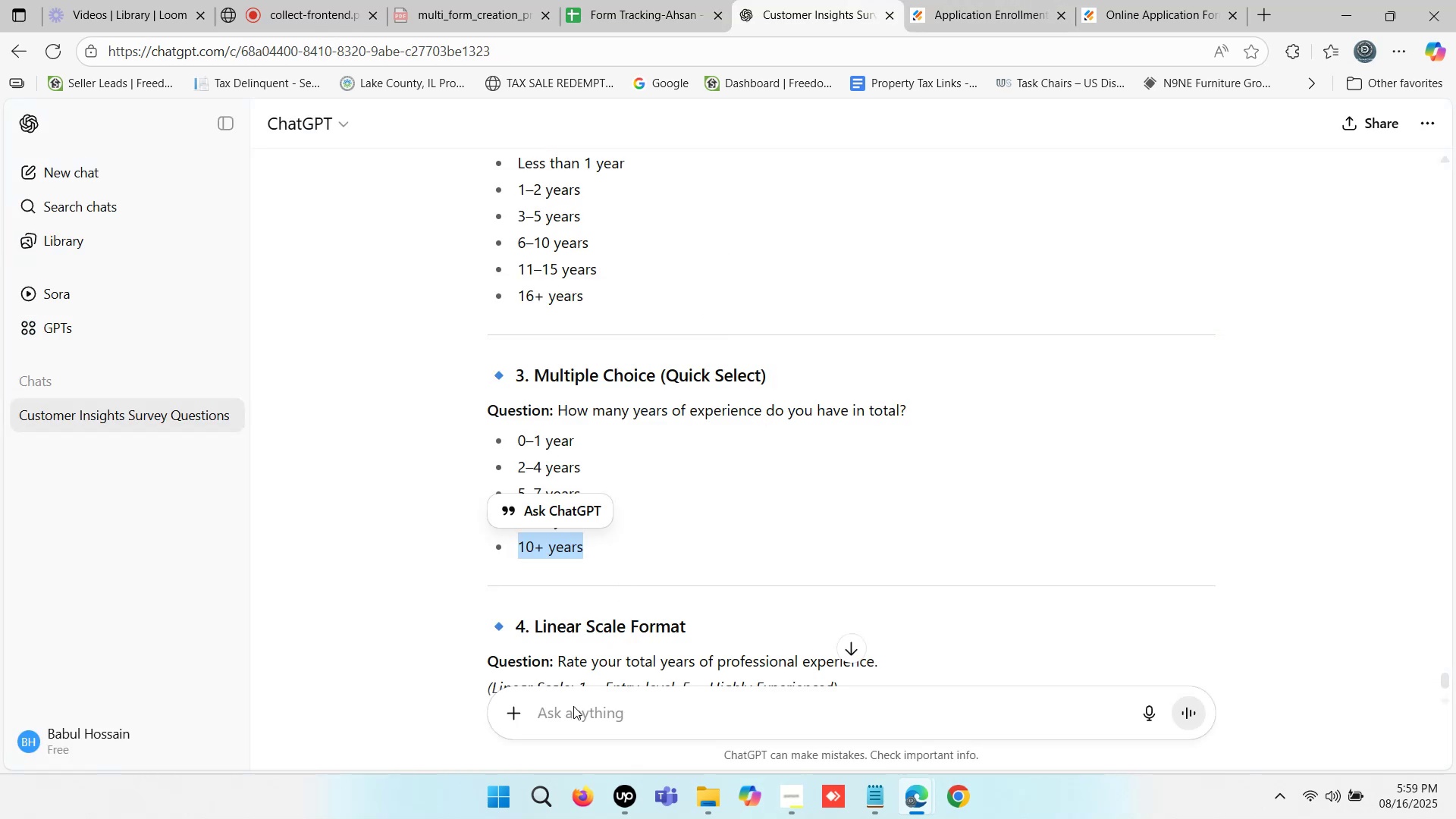 
double_click([572, 713])
 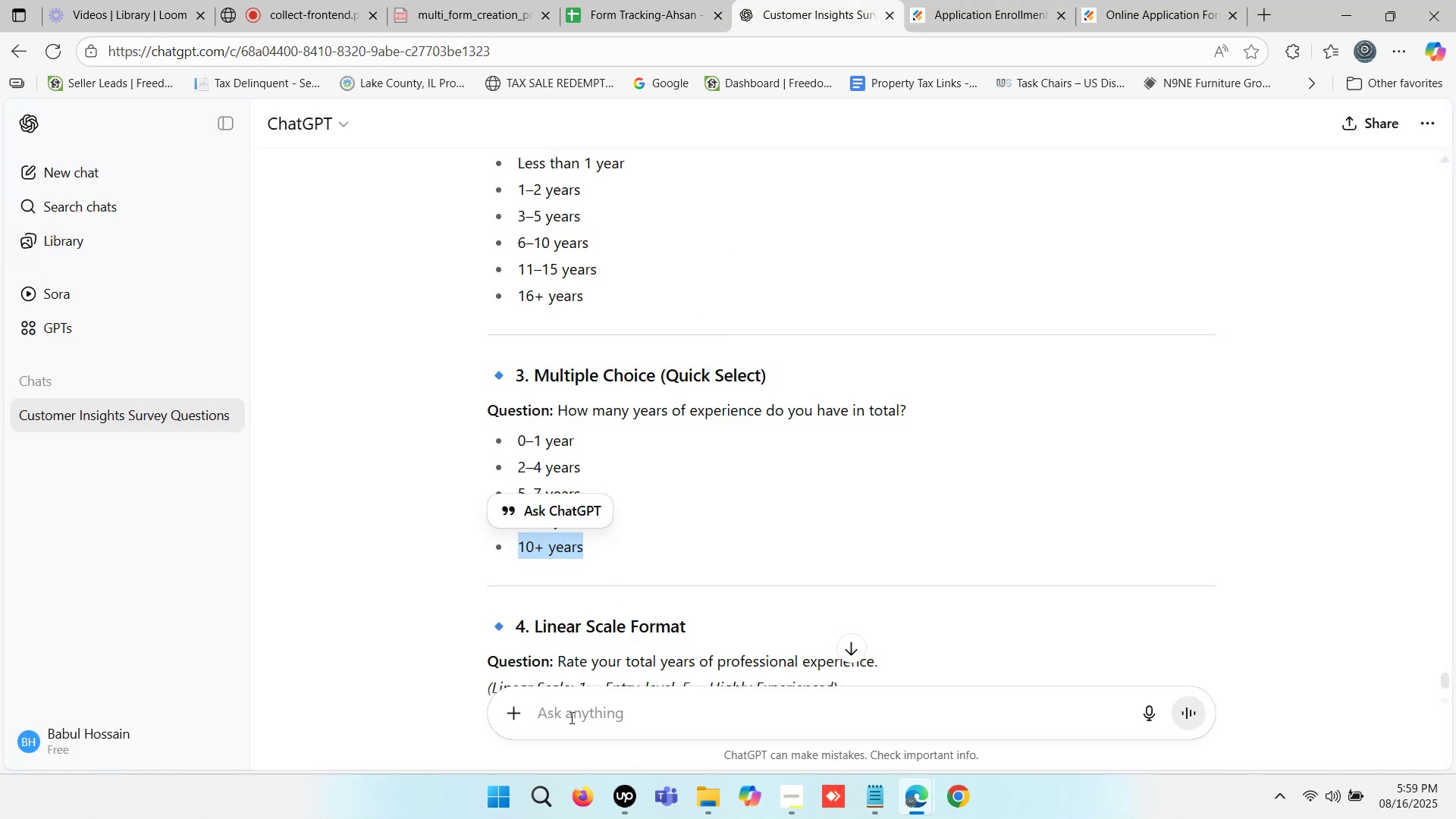 
left_click([570, 717])
 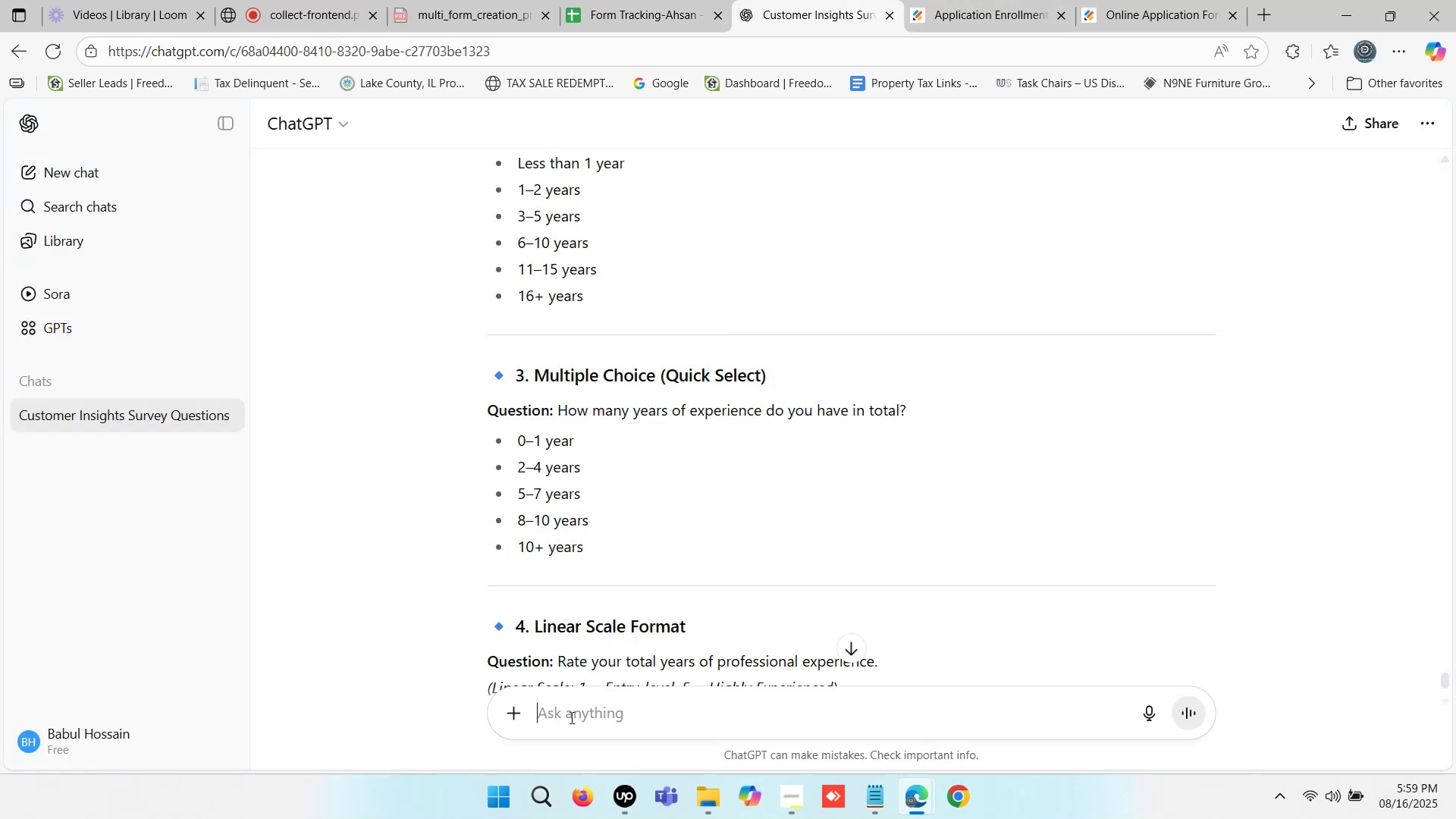 
key(Control+ControlLeft)
 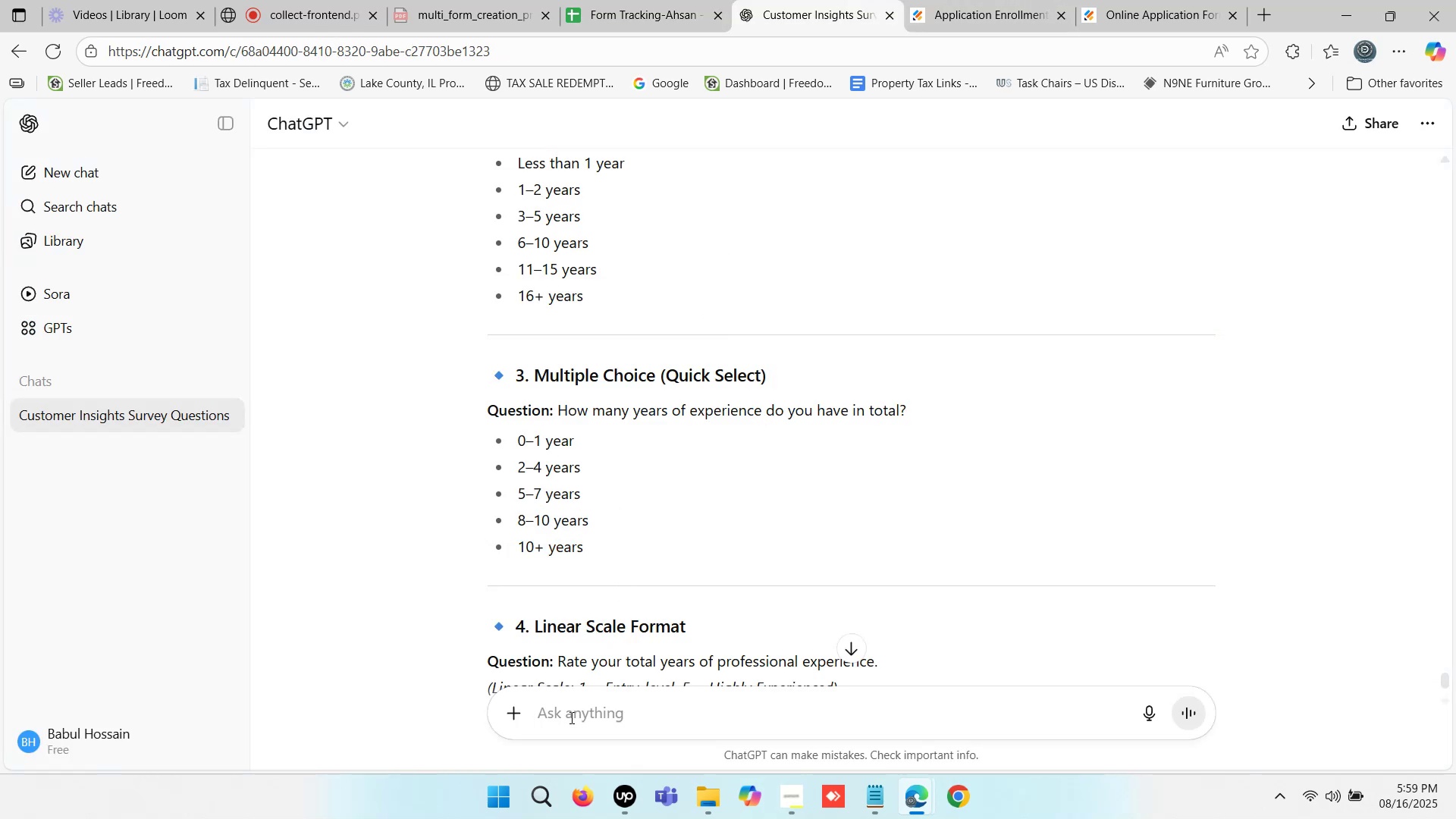 
key(Control+V)
 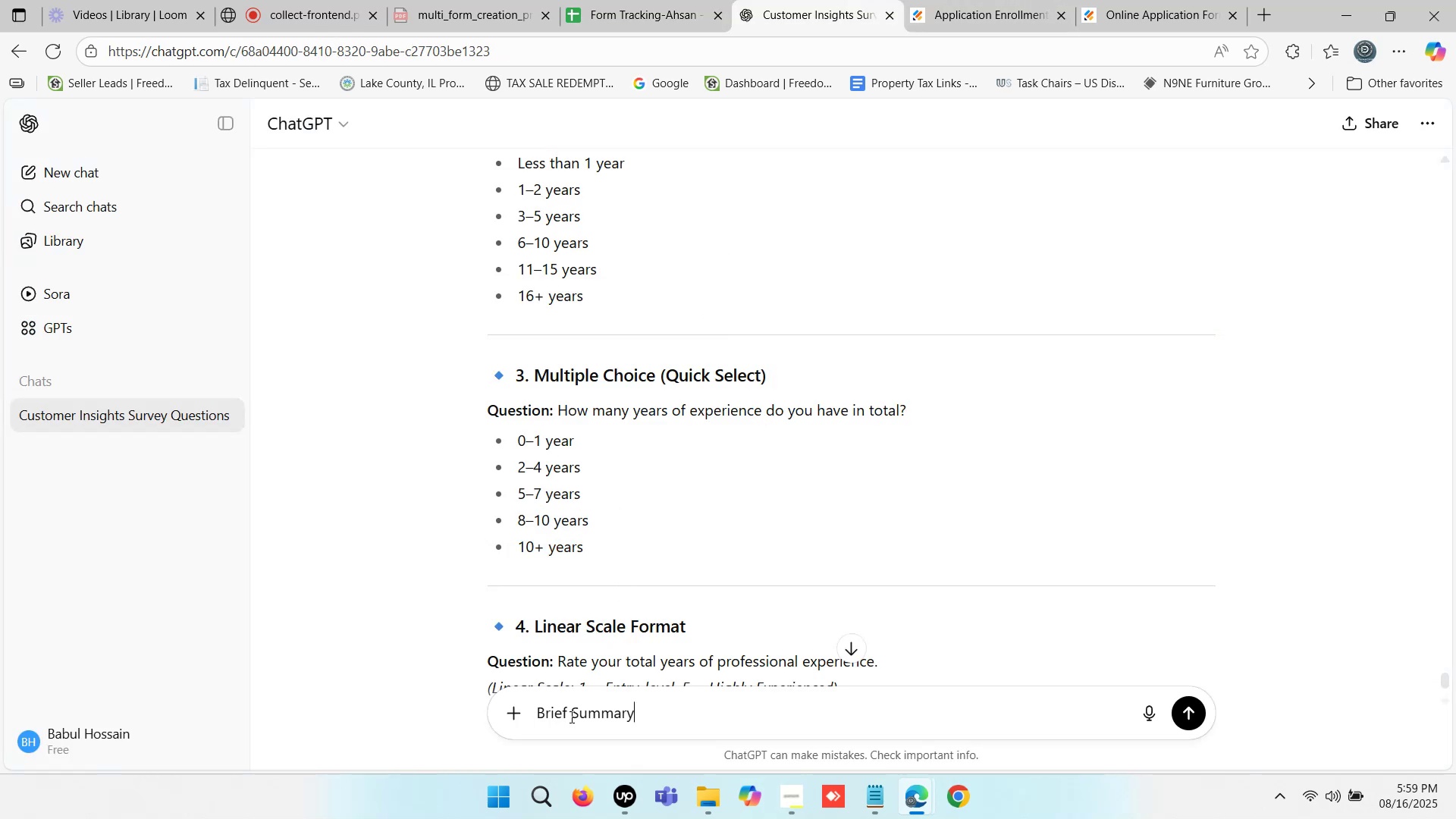 
key(Enter)
 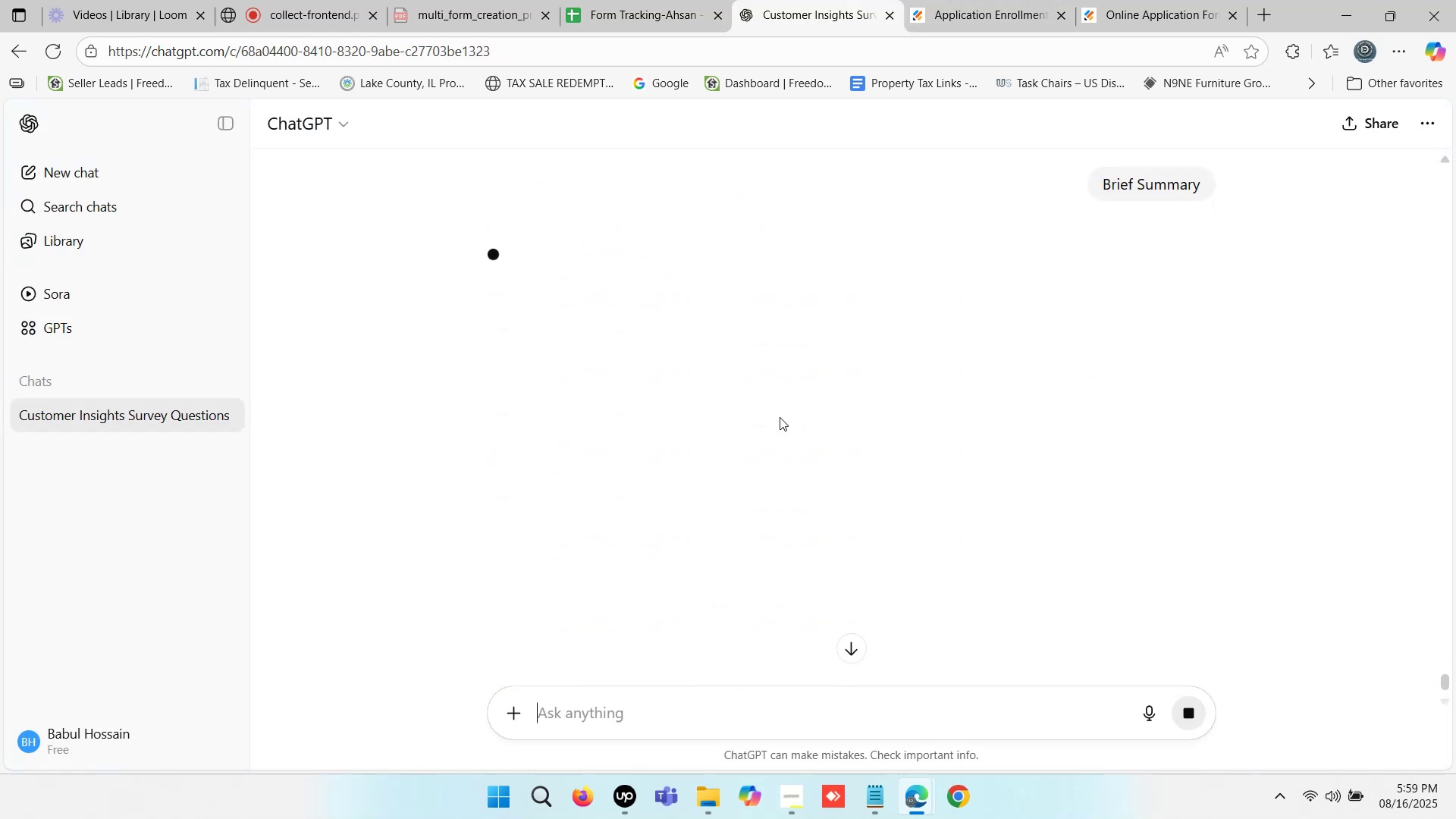 
wait(9.26)
 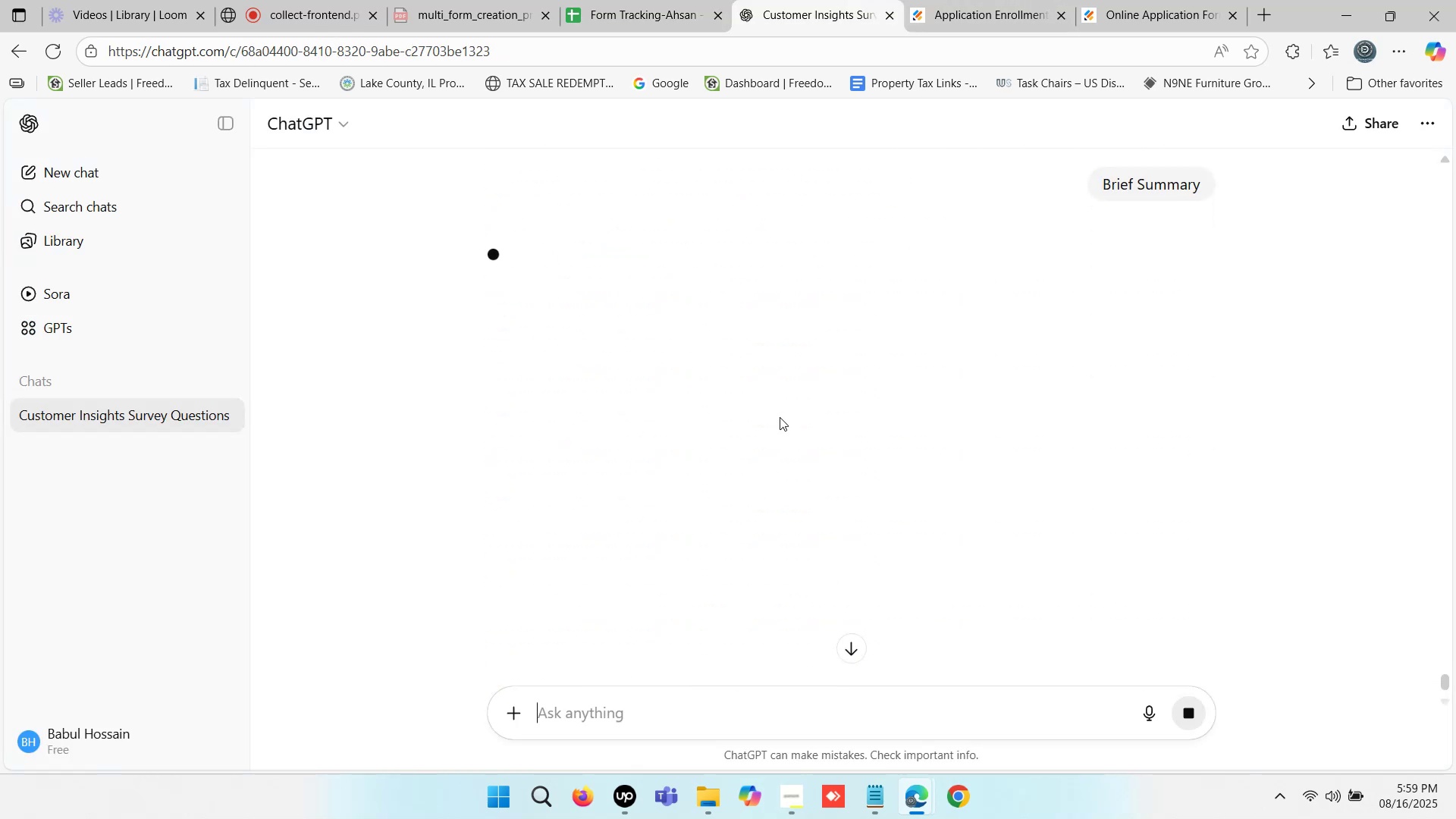 
left_click_drag(start_coordinate=[1075, 479], to_coordinate=[487, 374])
 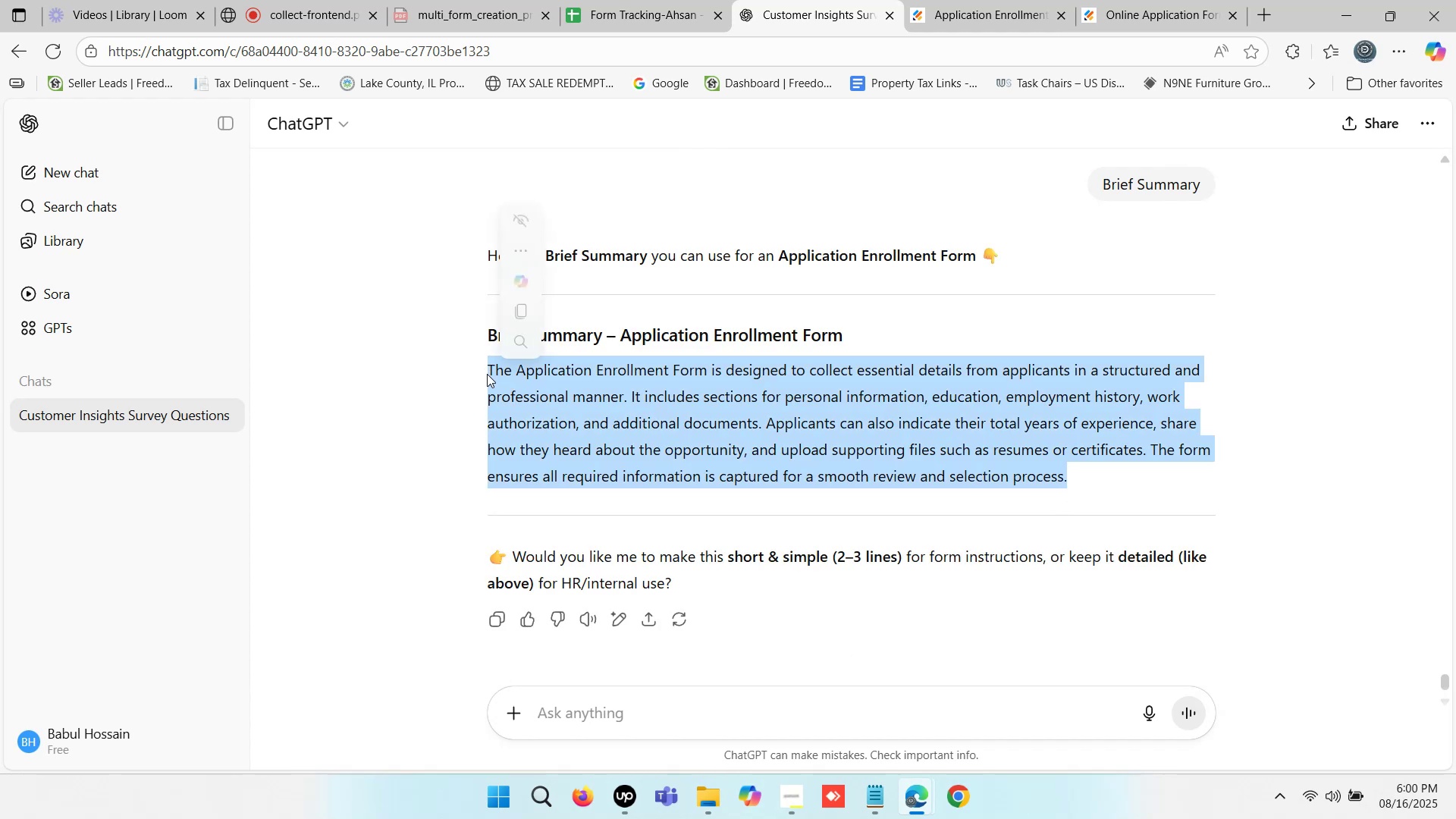 
key(Control+C)
 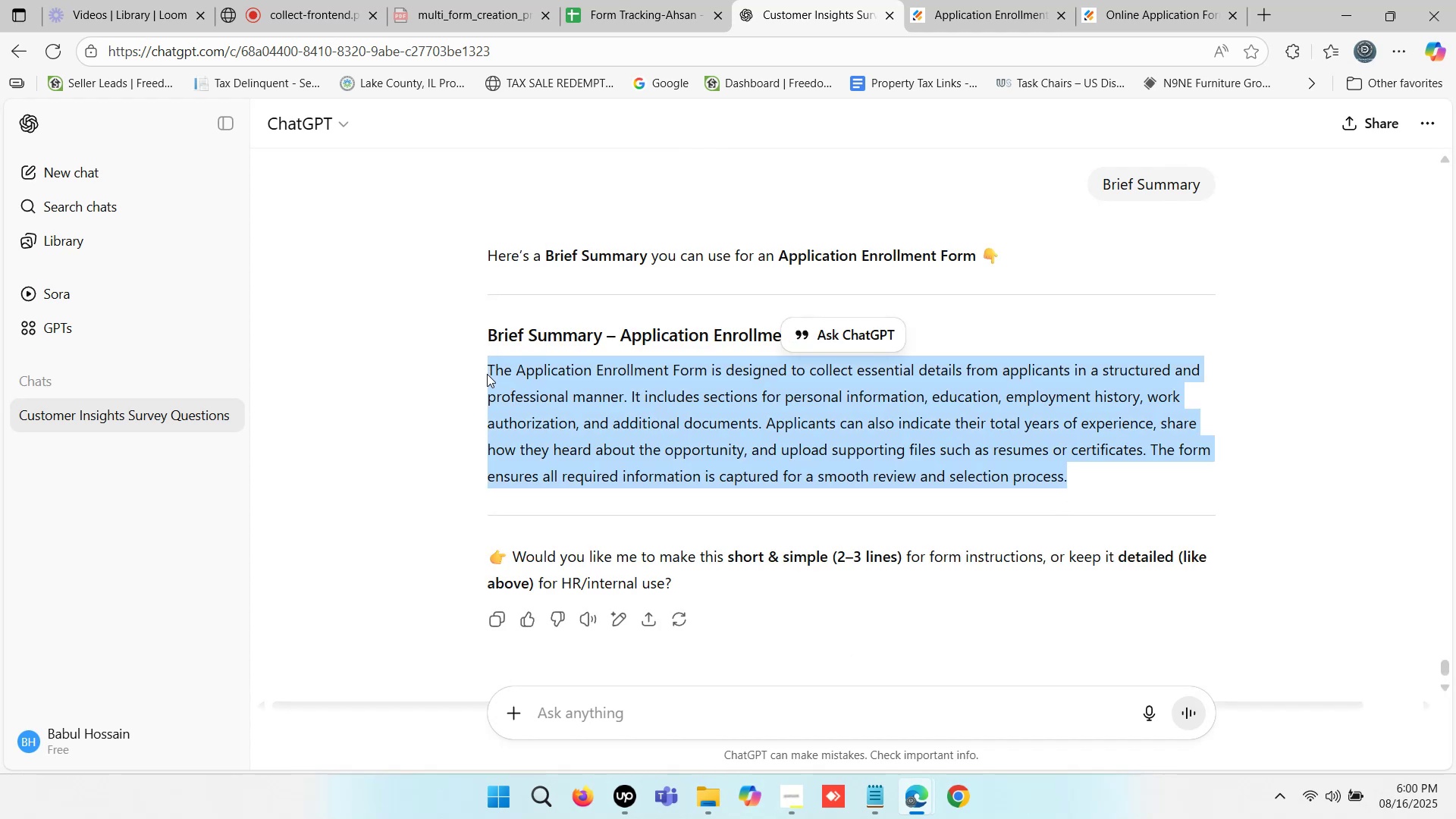 
key(Control+C)
 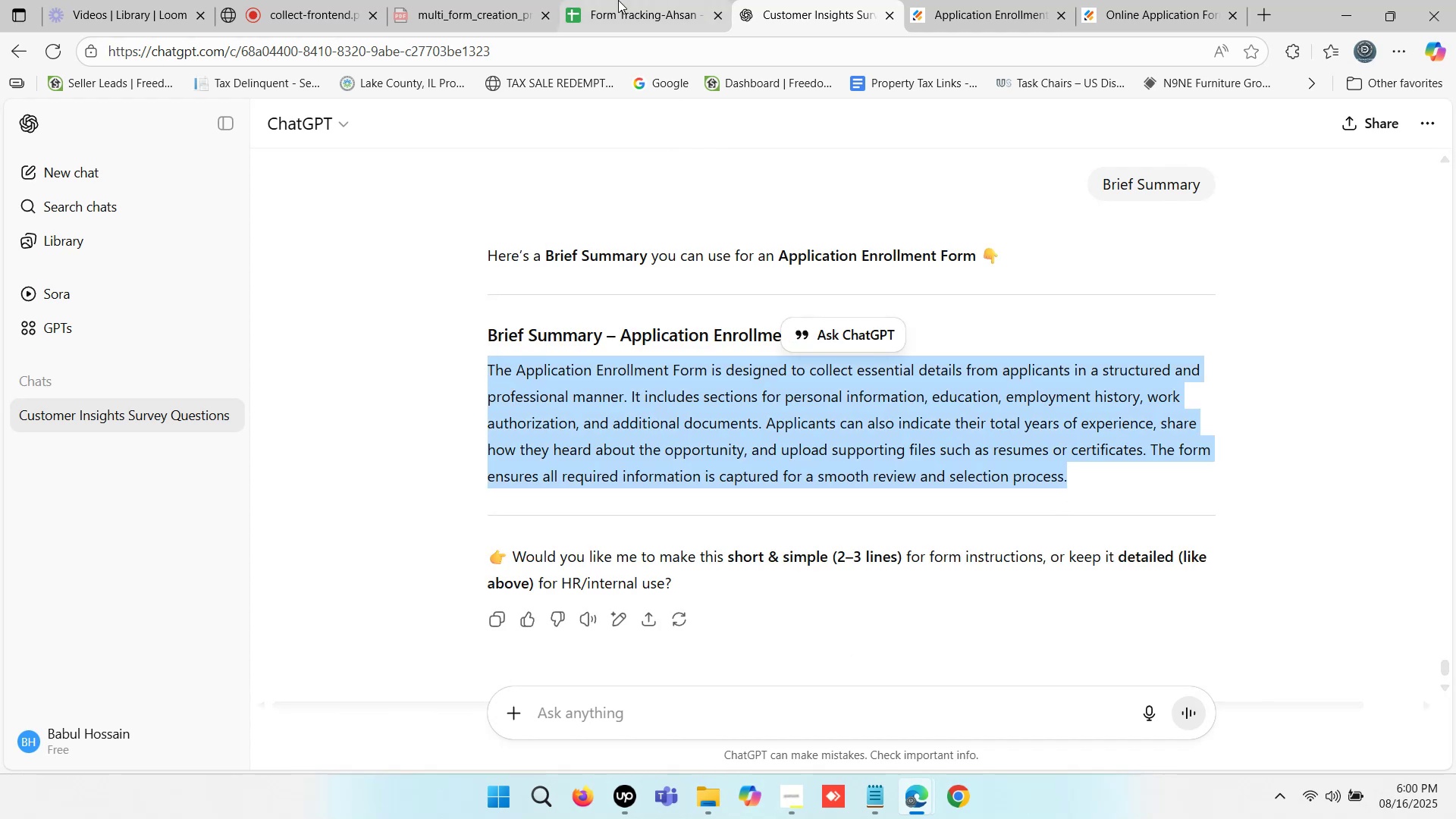 
left_click([618, 0])
 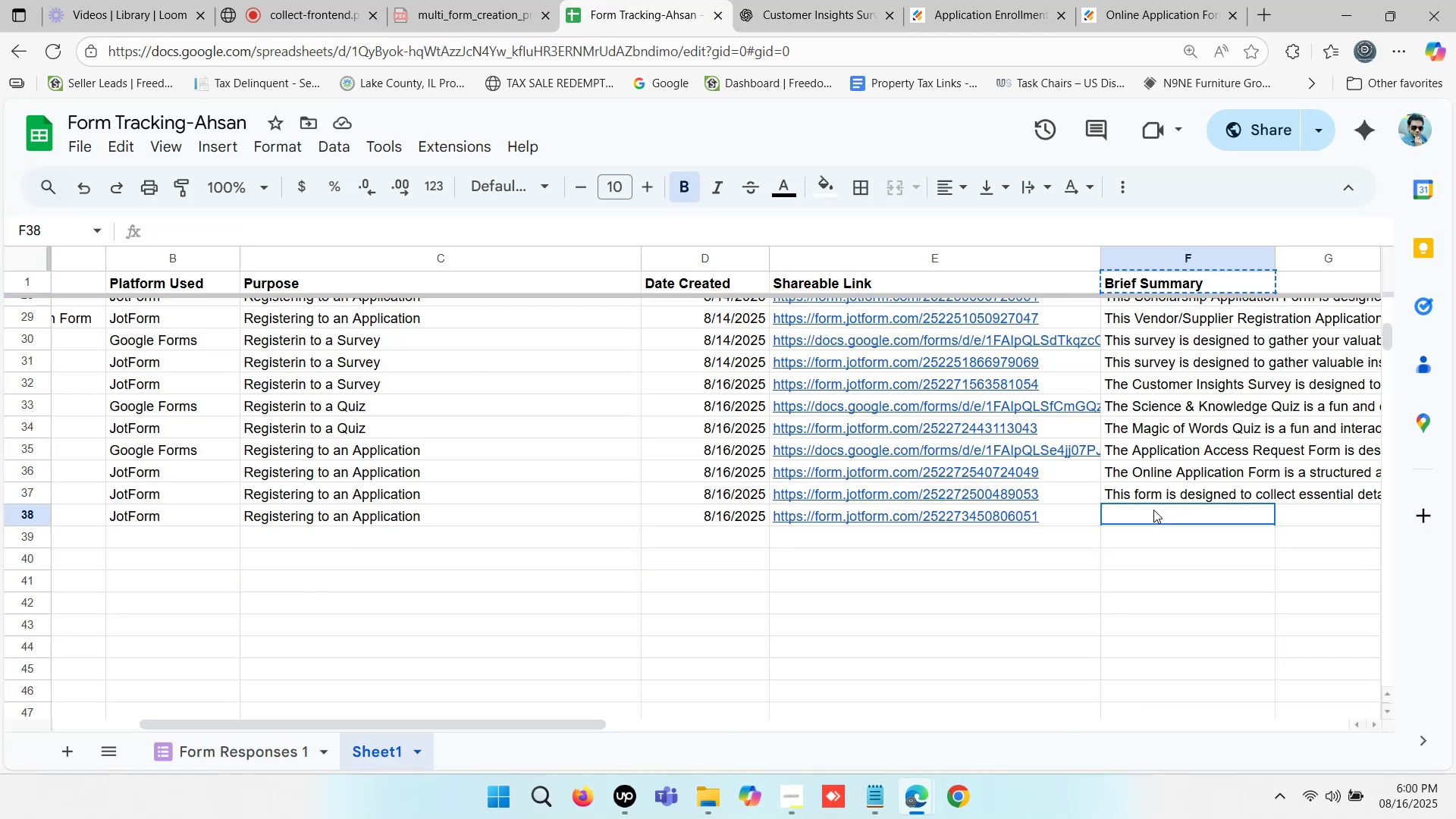 
double_click([1153, 510])
 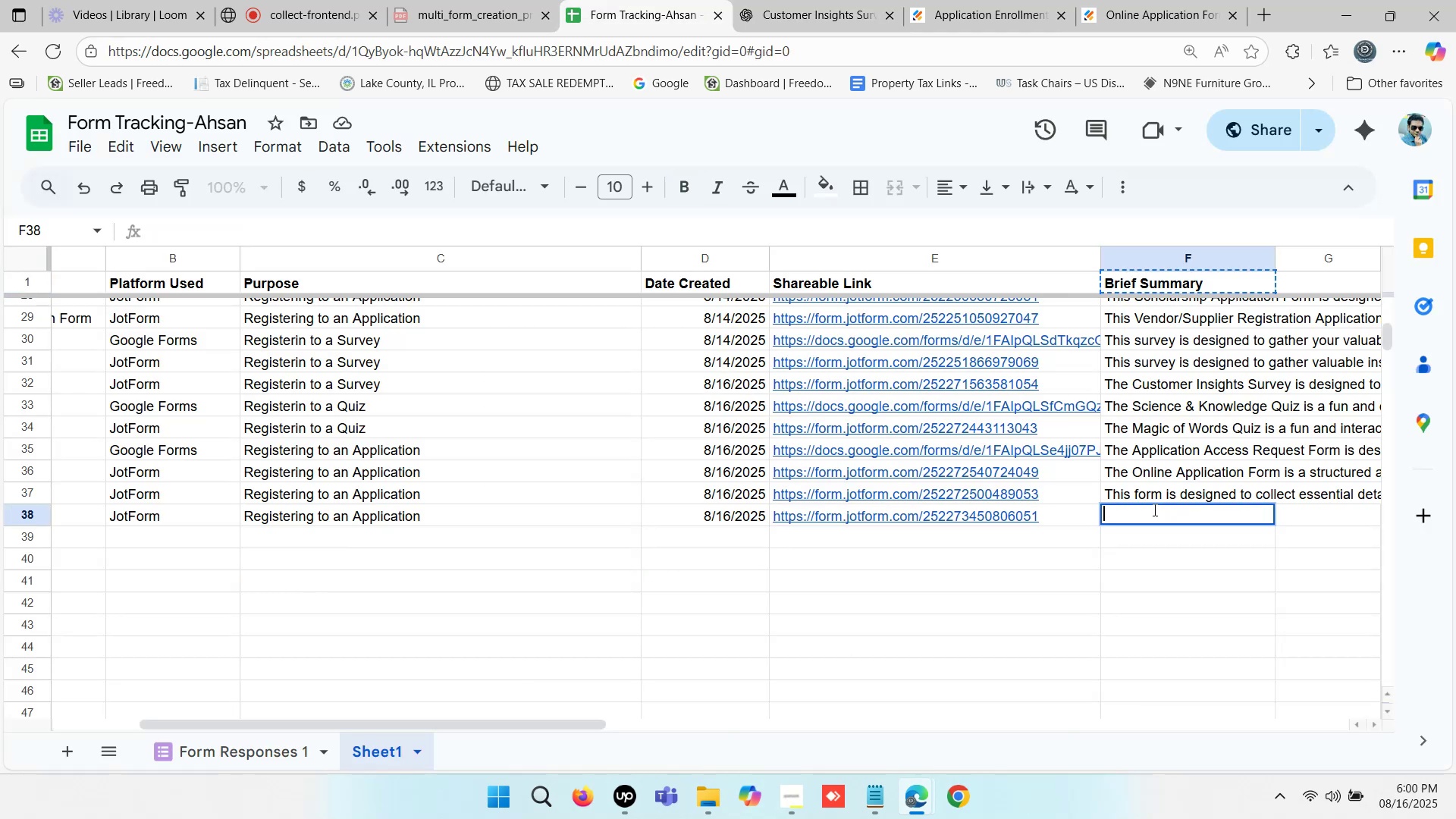 
key(Control+V)
 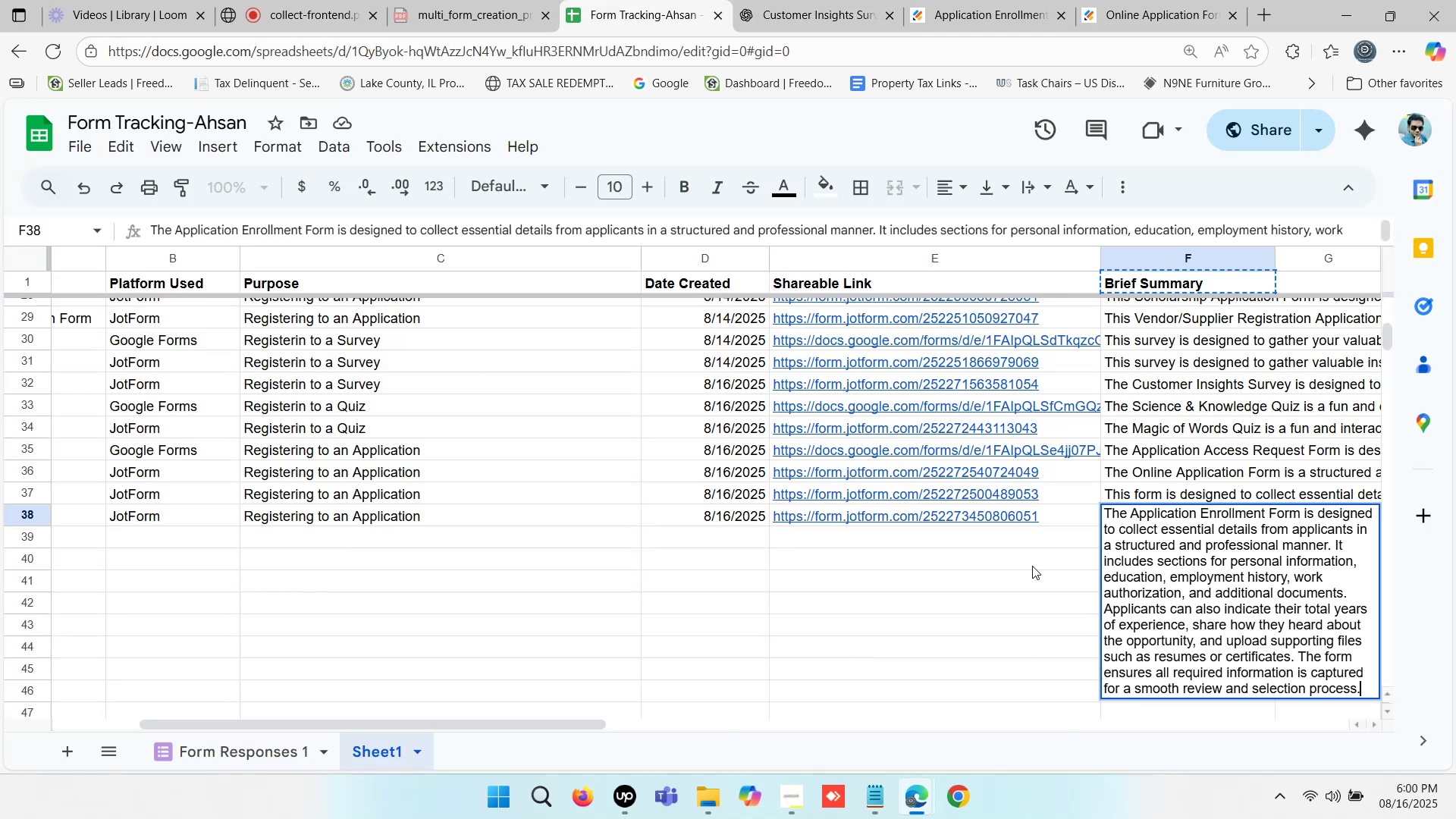 
left_click([1032, 566])
 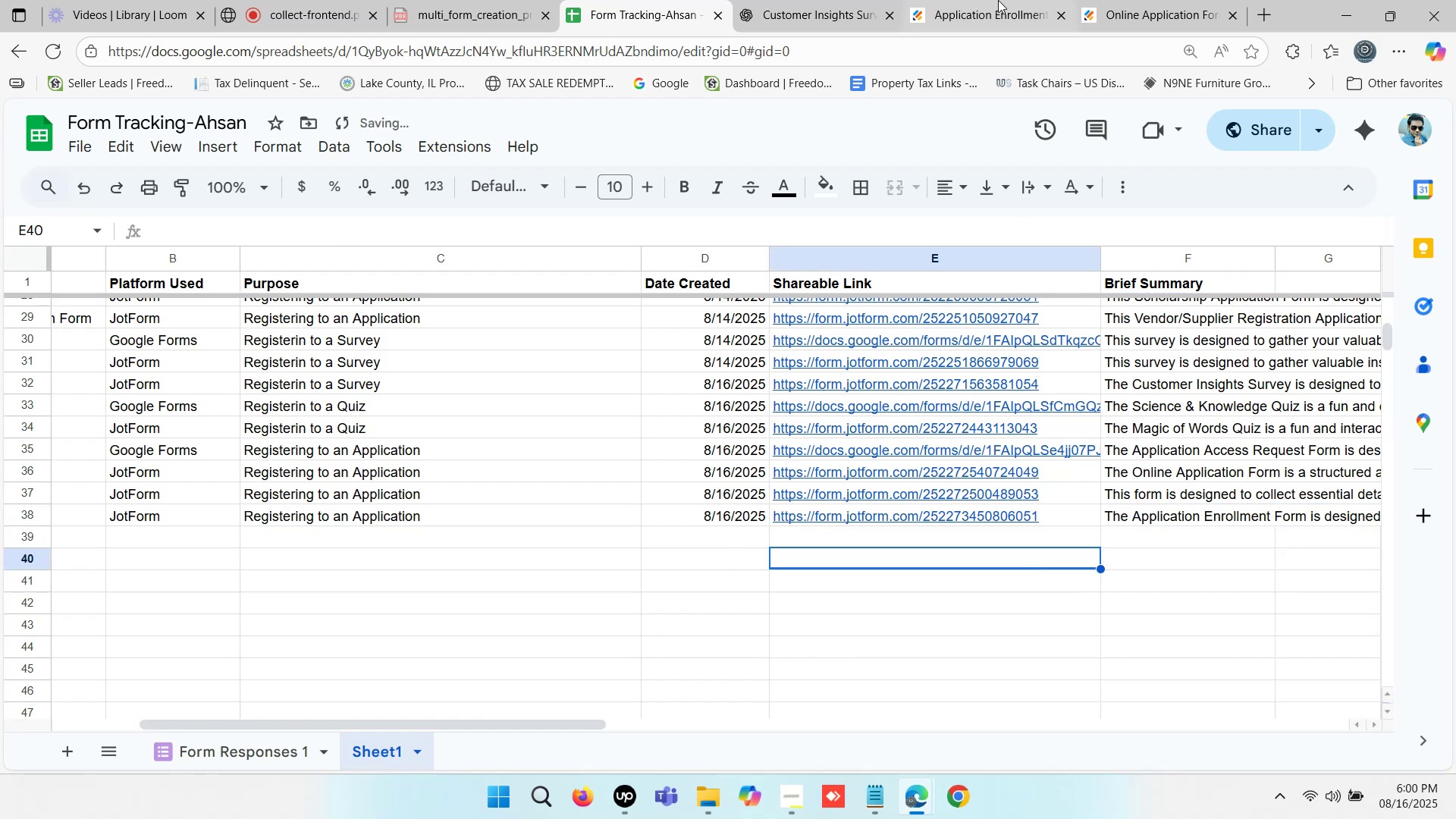 
left_click([1007, 0])
 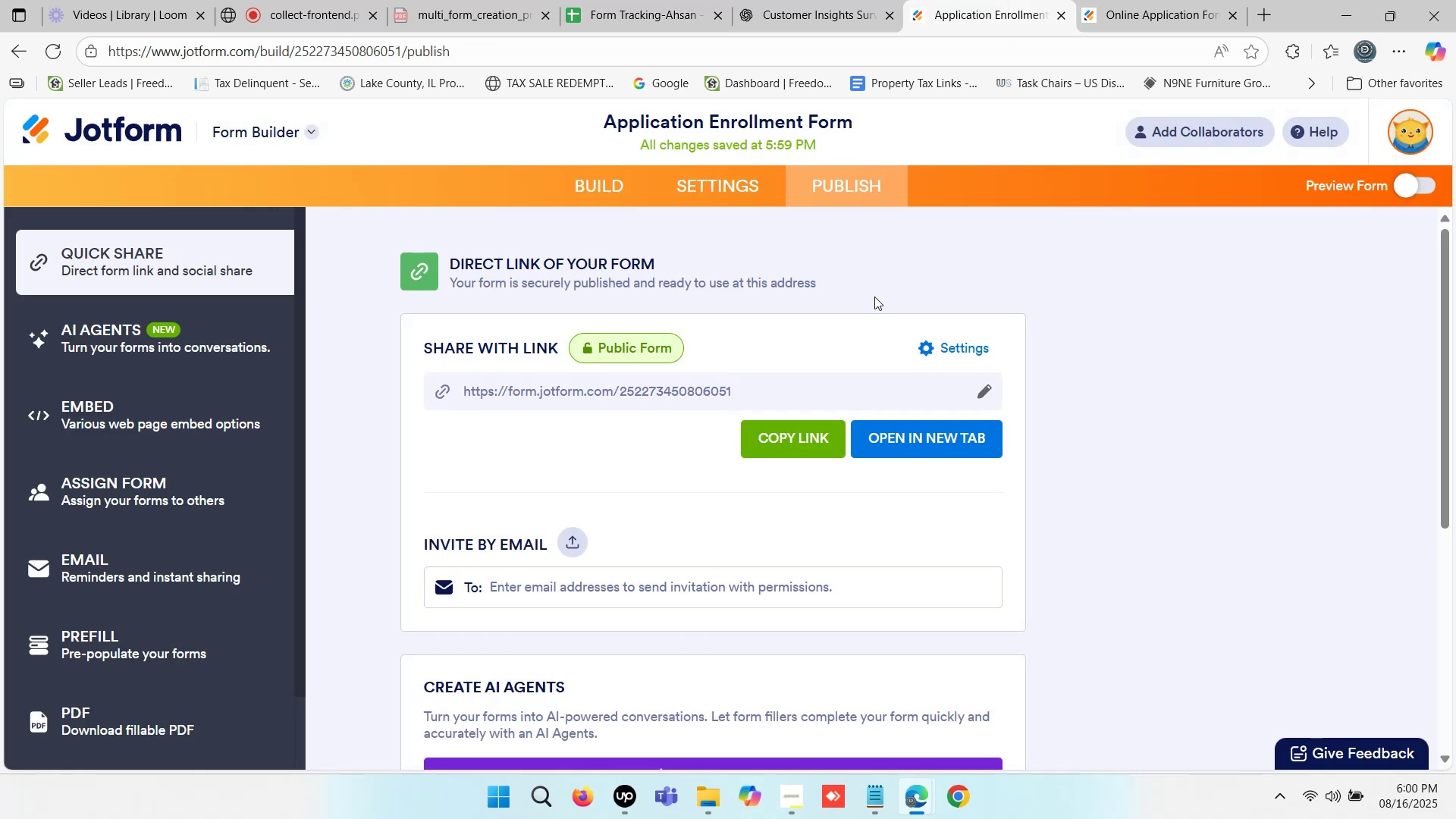 
scroll: coordinate [679, 277], scroll_direction: up, amount: 4.0
 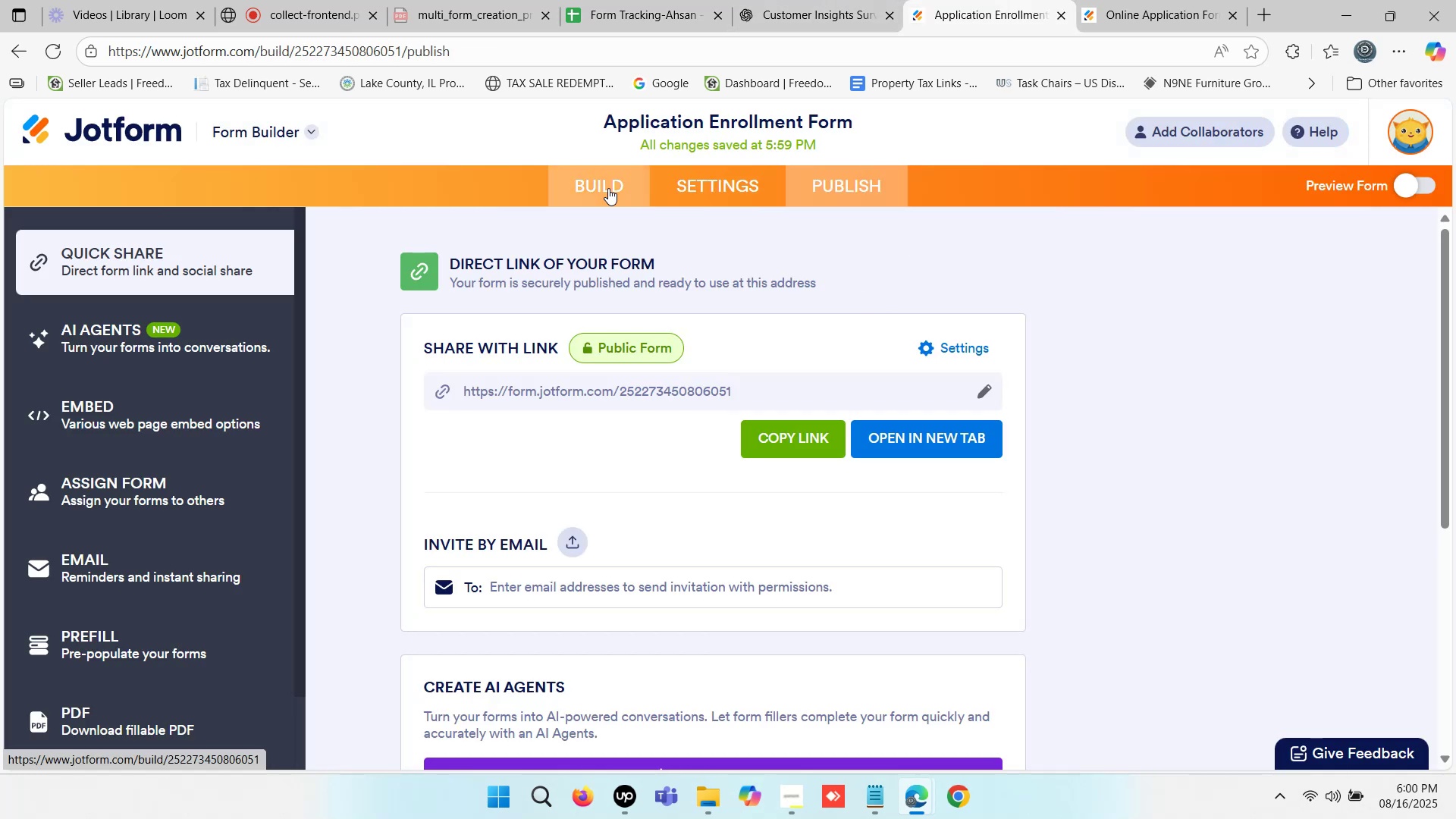 
left_click([606, 188])
 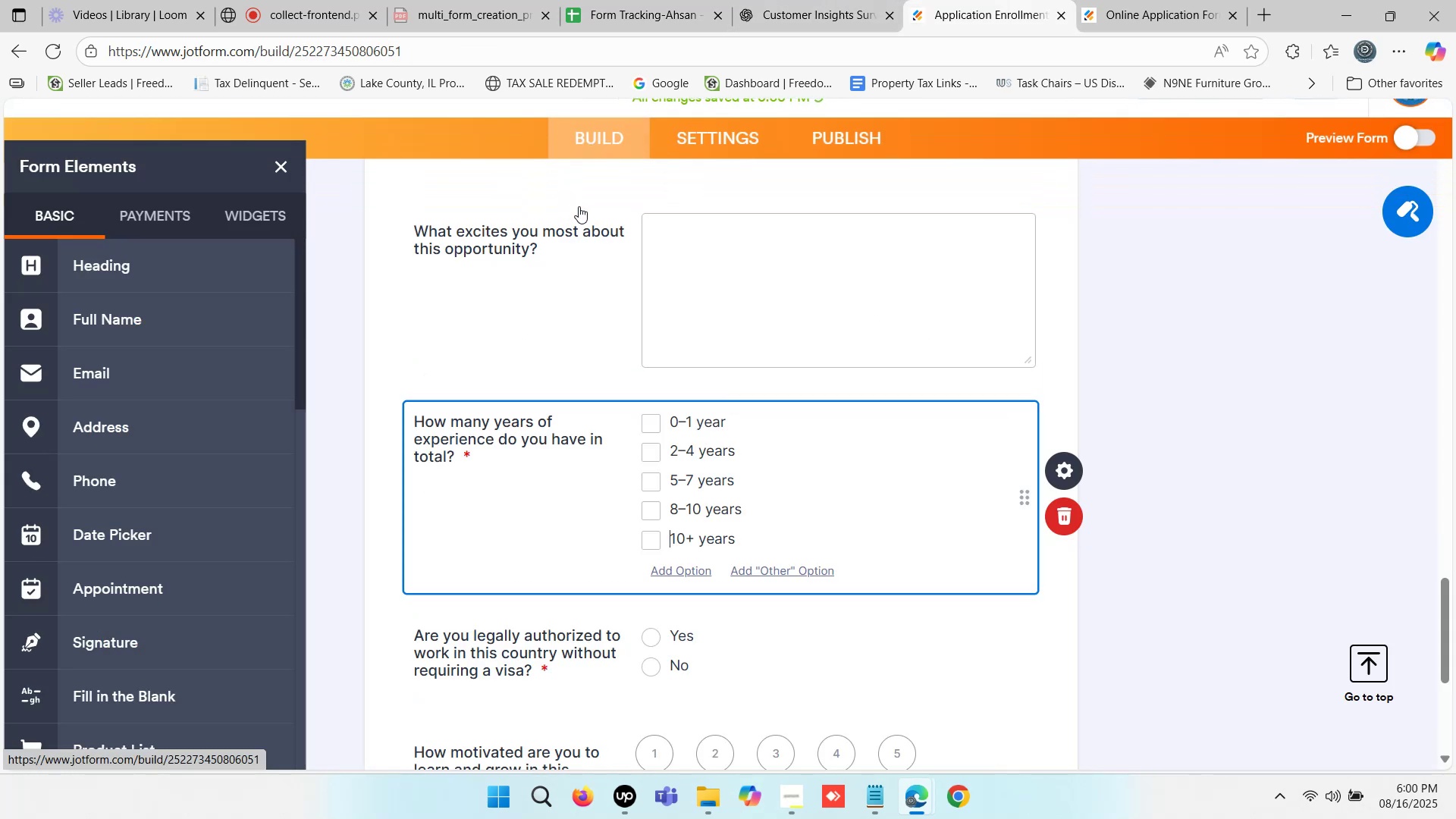 
scroll: coordinate [779, 356], scroll_direction: up, amount: 24.0
 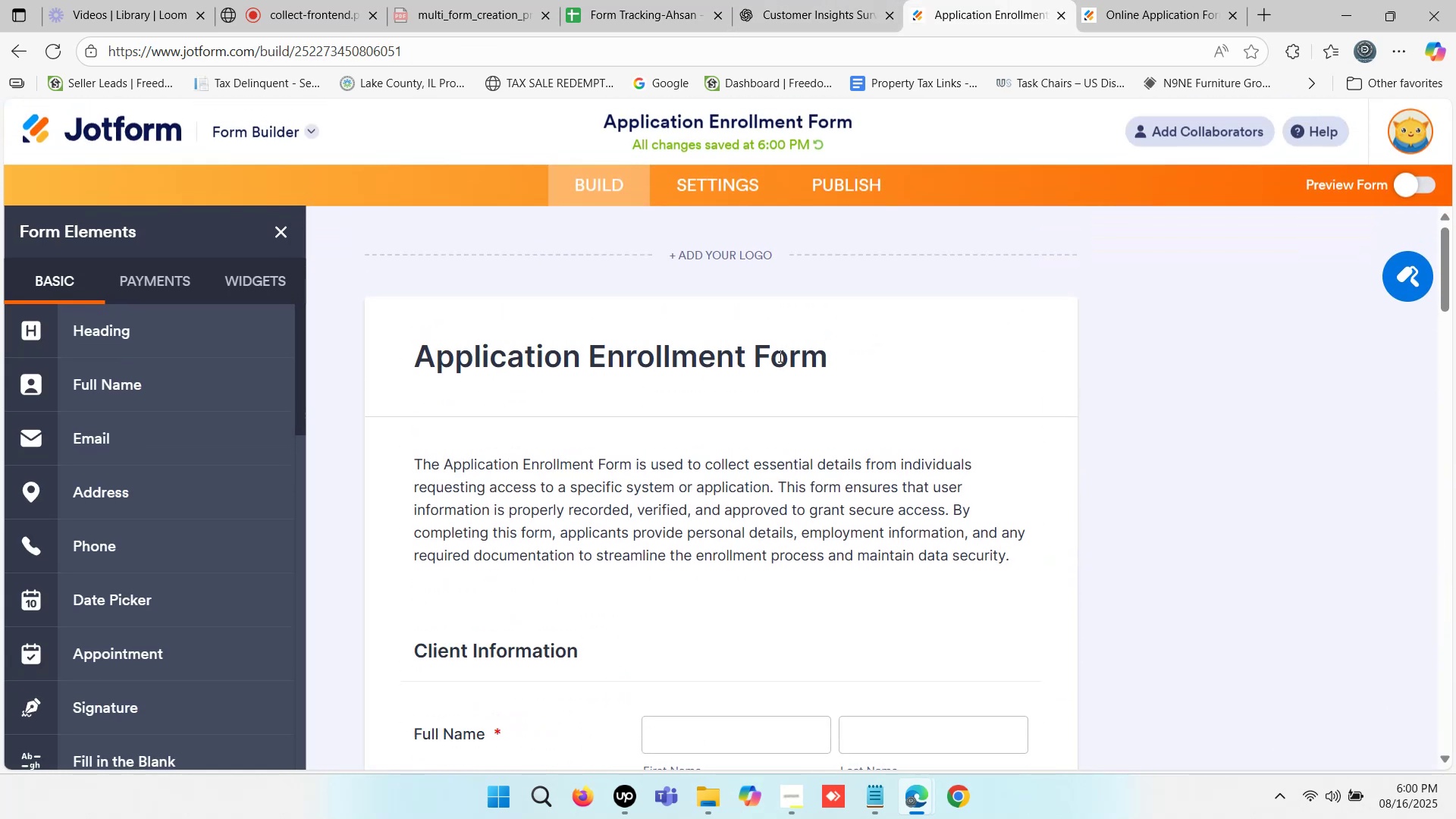 
key(Control+F)
 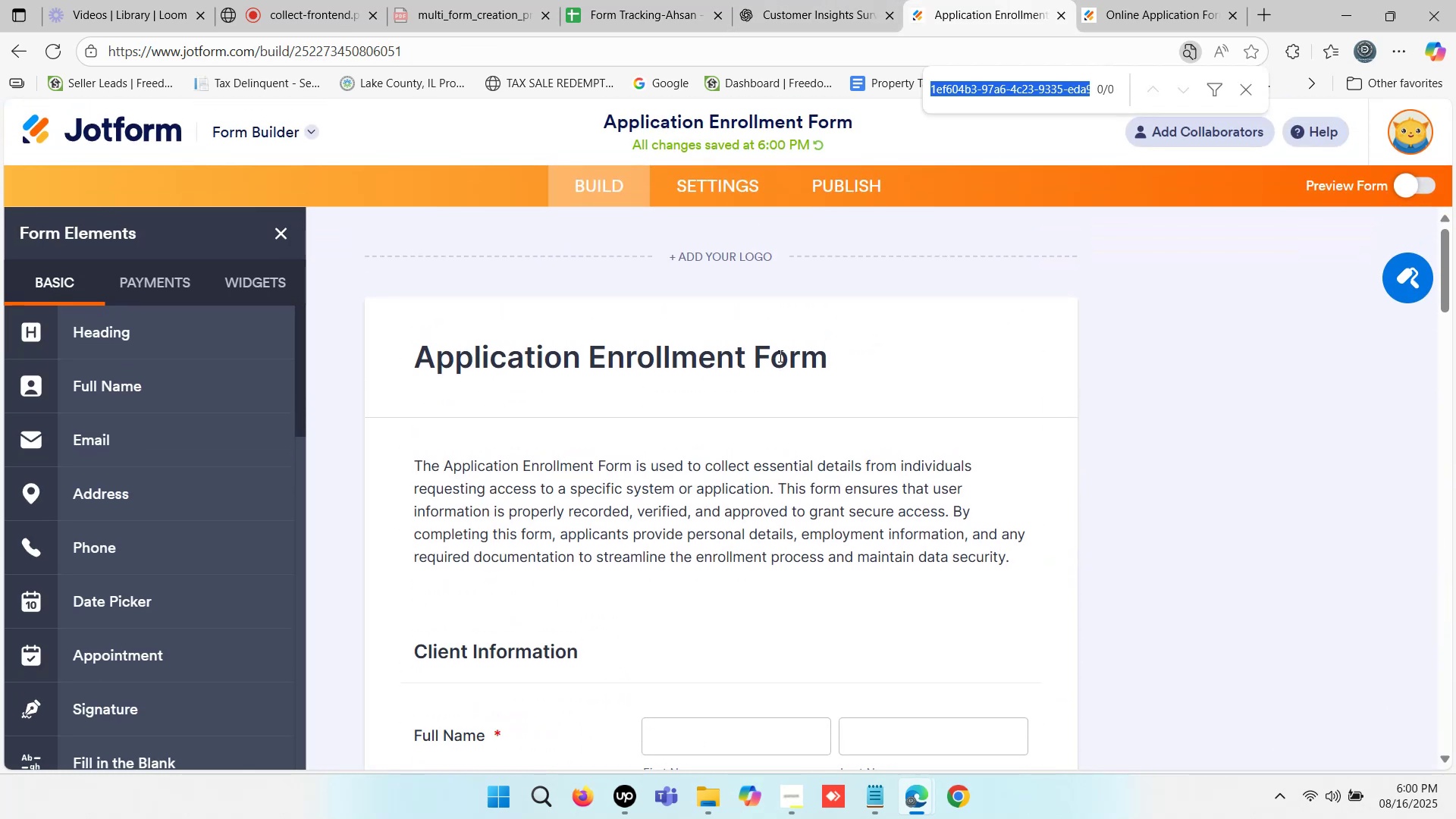 
key(Control+V)
 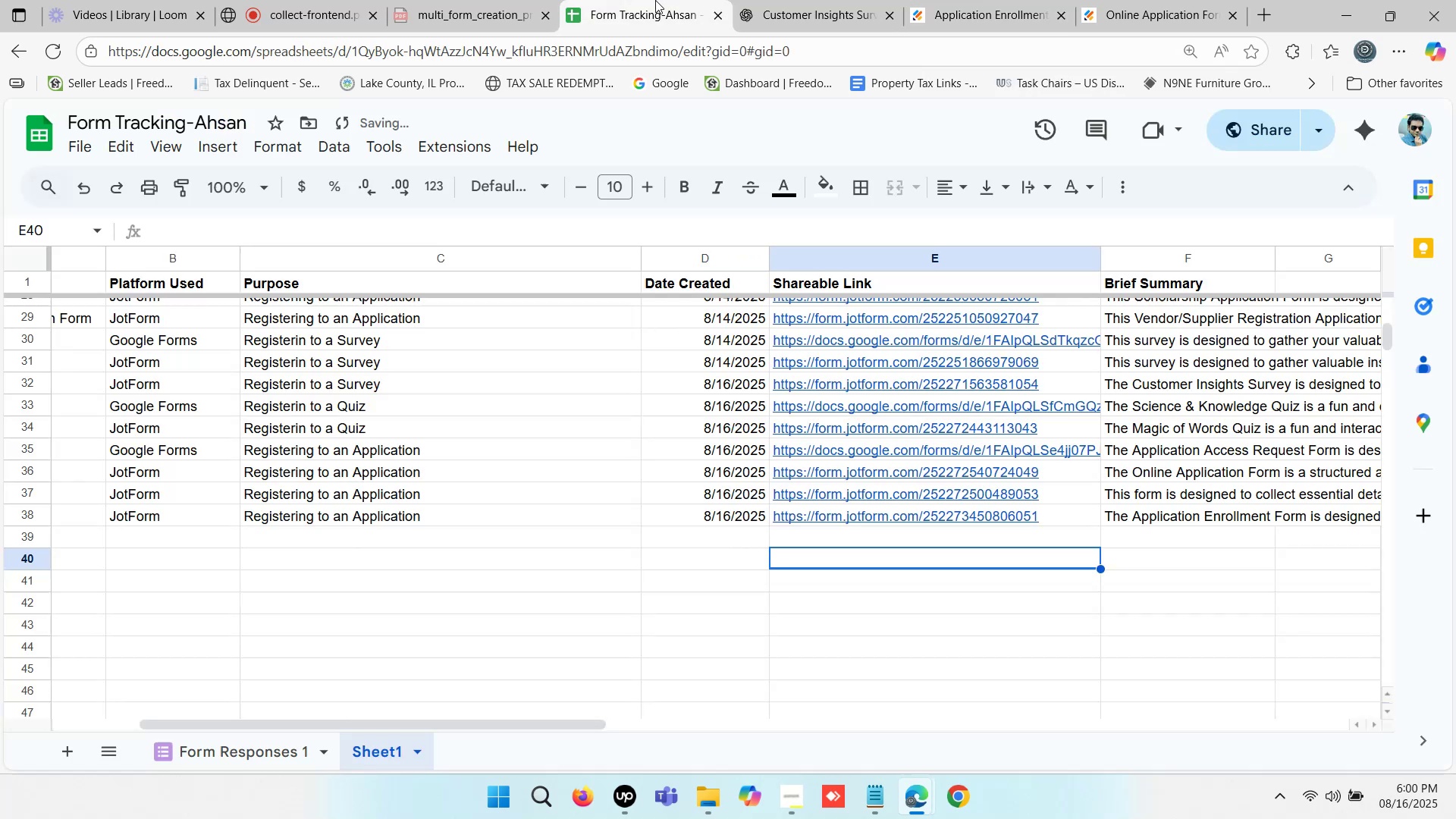 
left_click([1124, 551])
 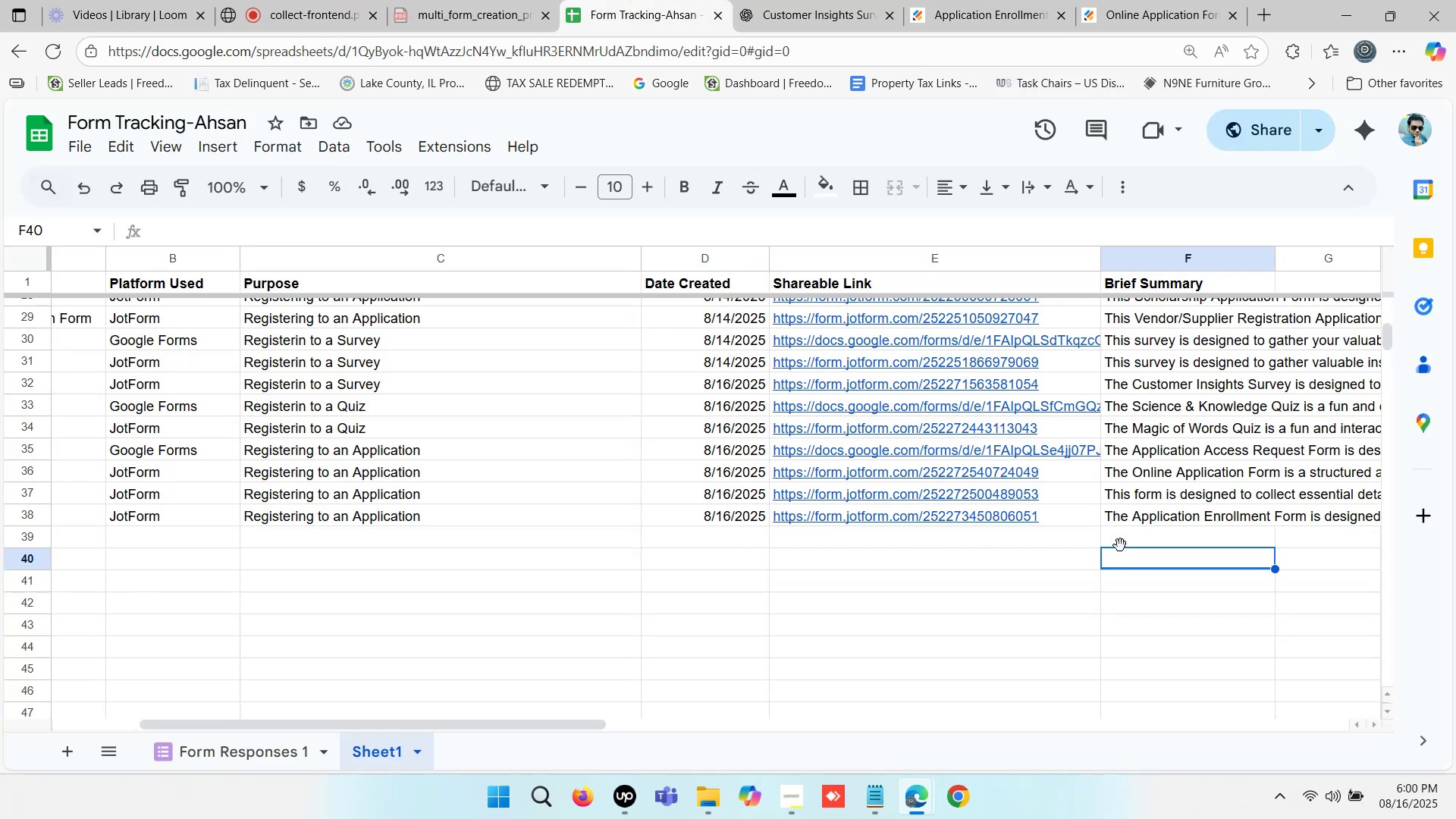 
hold_key(key=ArrowLeft, duration=0.95)
 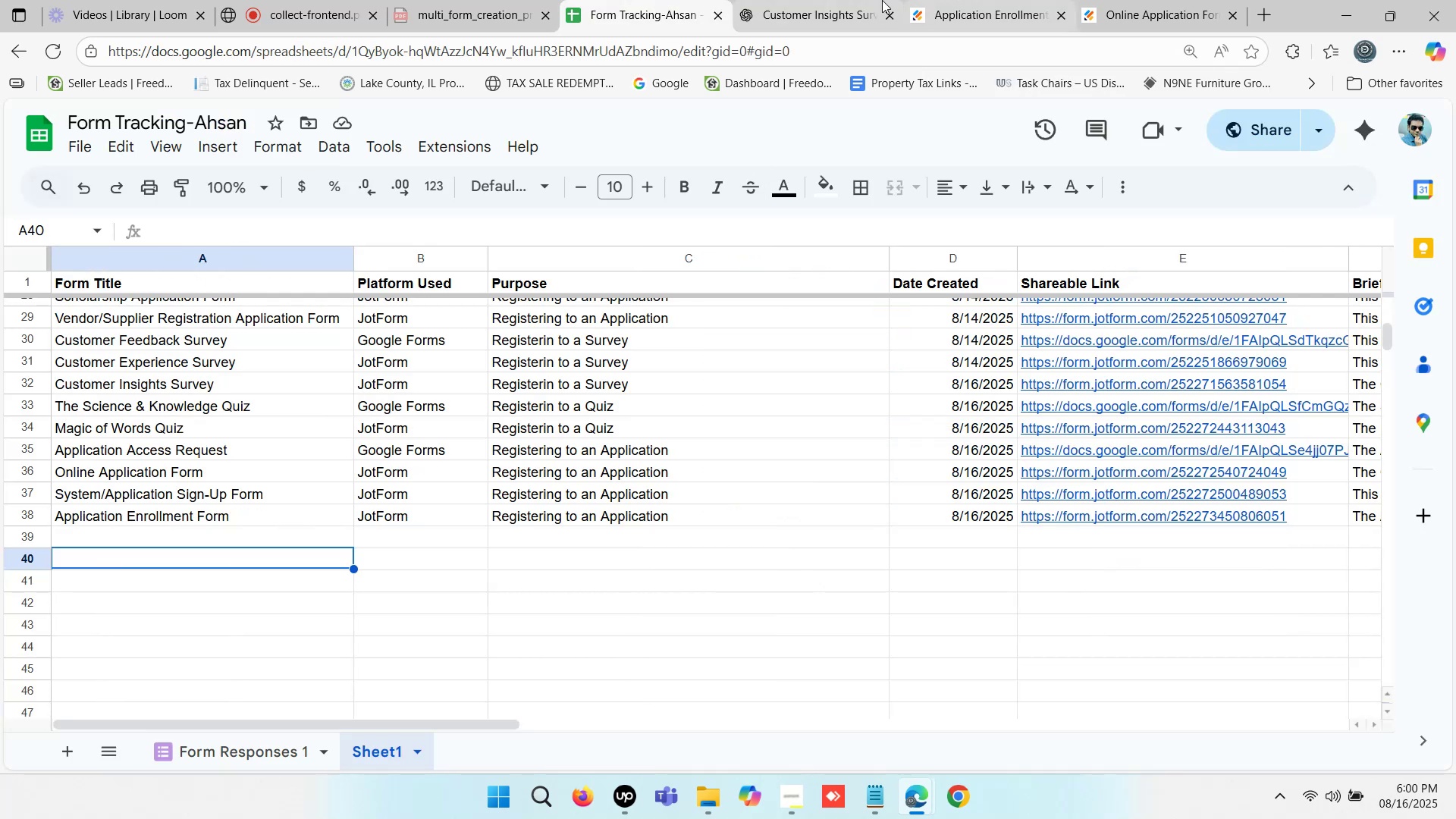 
left_click([780, 0])
 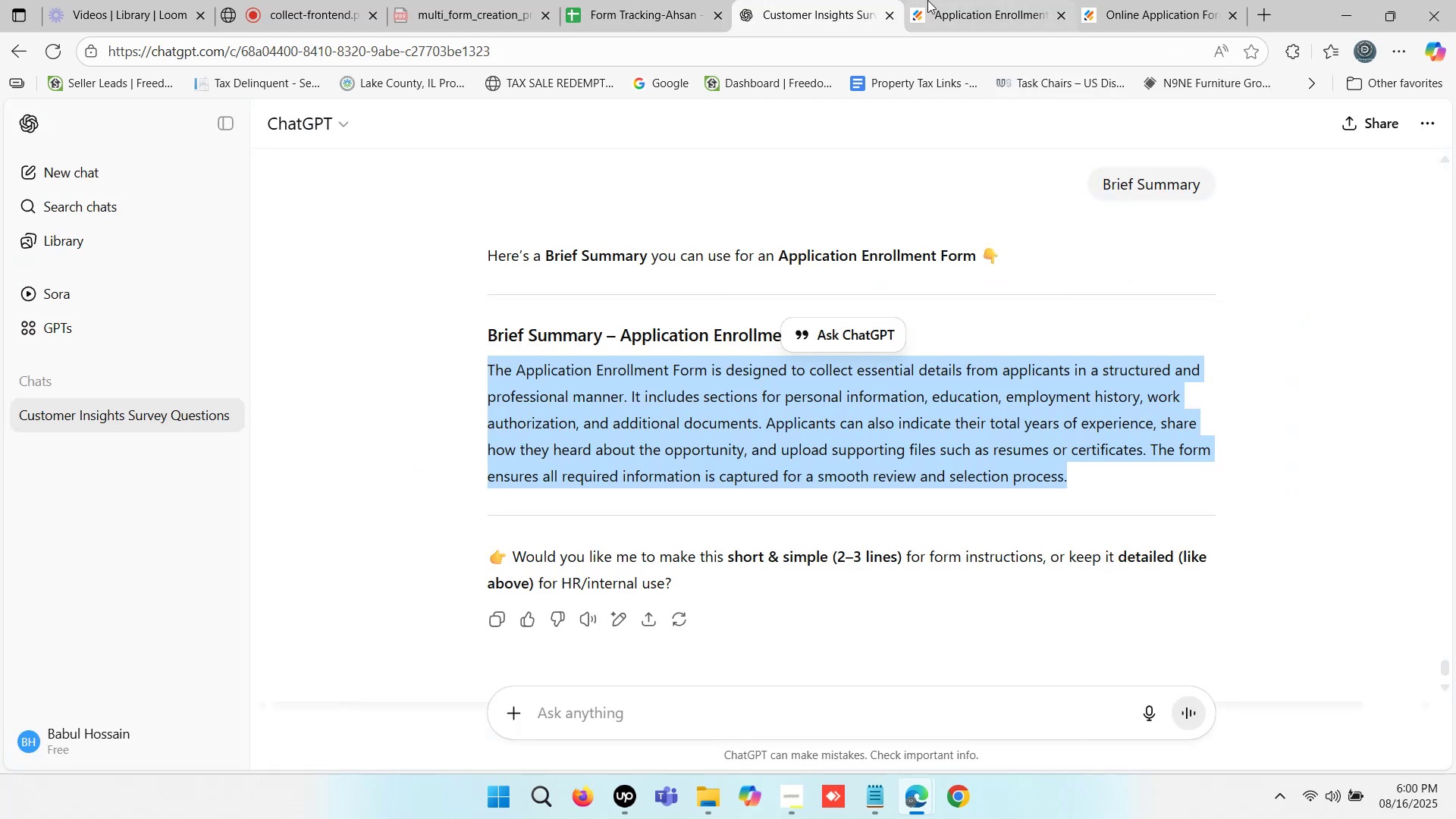 
left_click([927, 0])
 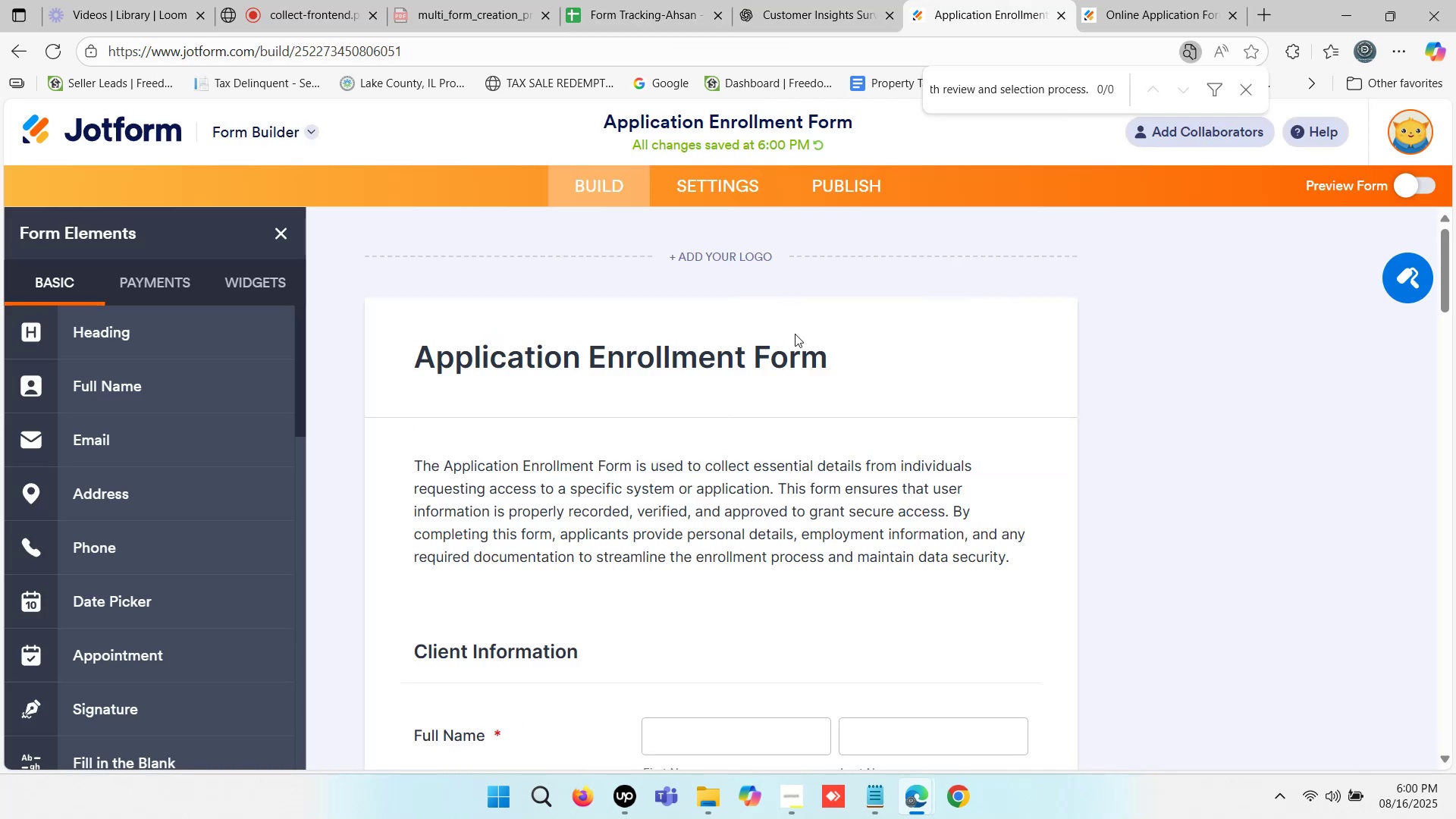 
scroll: coordinate [779, 377], scroll_direction: down, amount: 22.0
 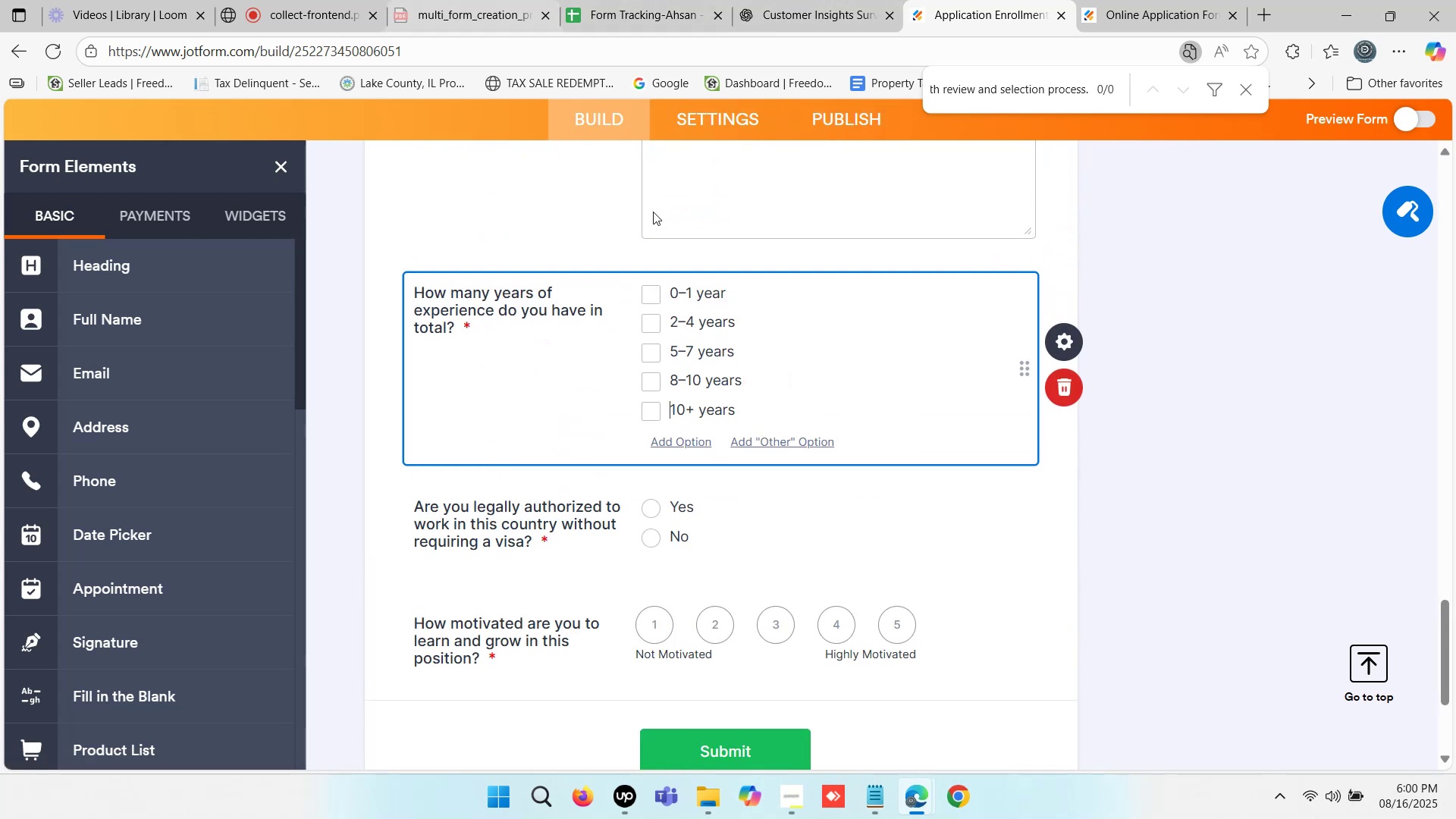 
wait(5.66)
 